 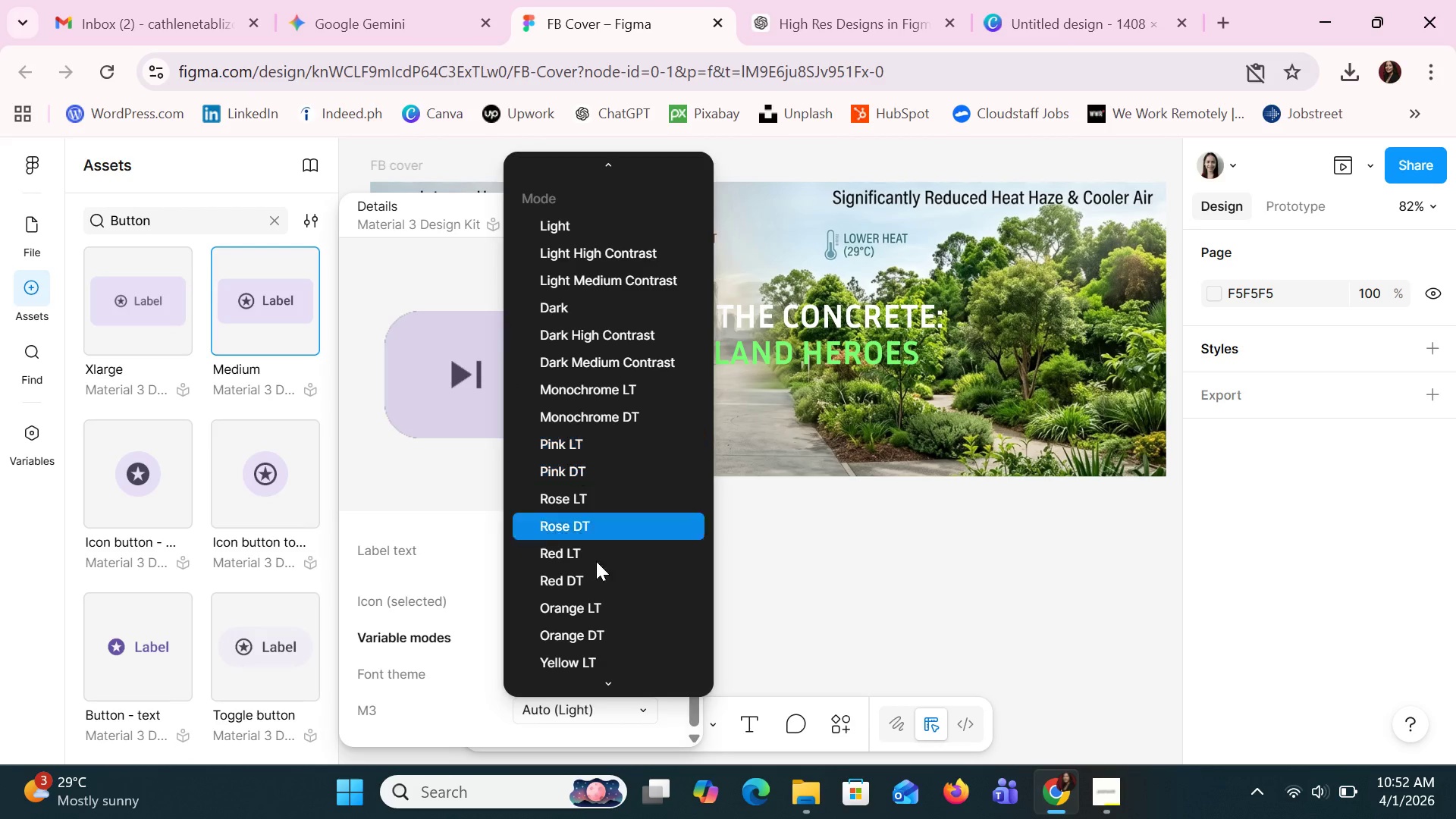 
scroll: coordinate [596, 649], scroll_direction: down, amount: 2.0
 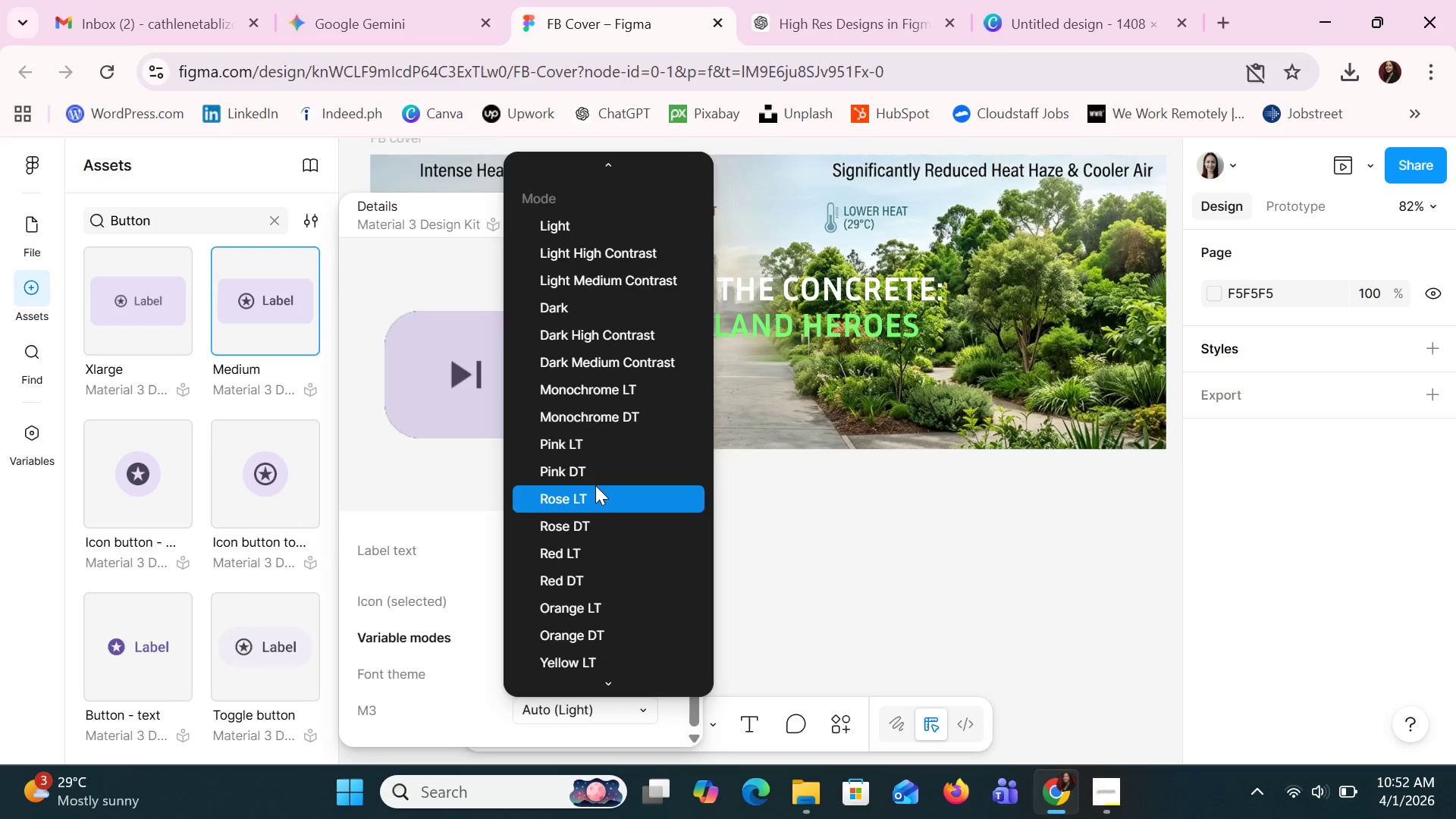 
scroll: coordinate [595, 485], scroll_direction: up, amount: 2.0
 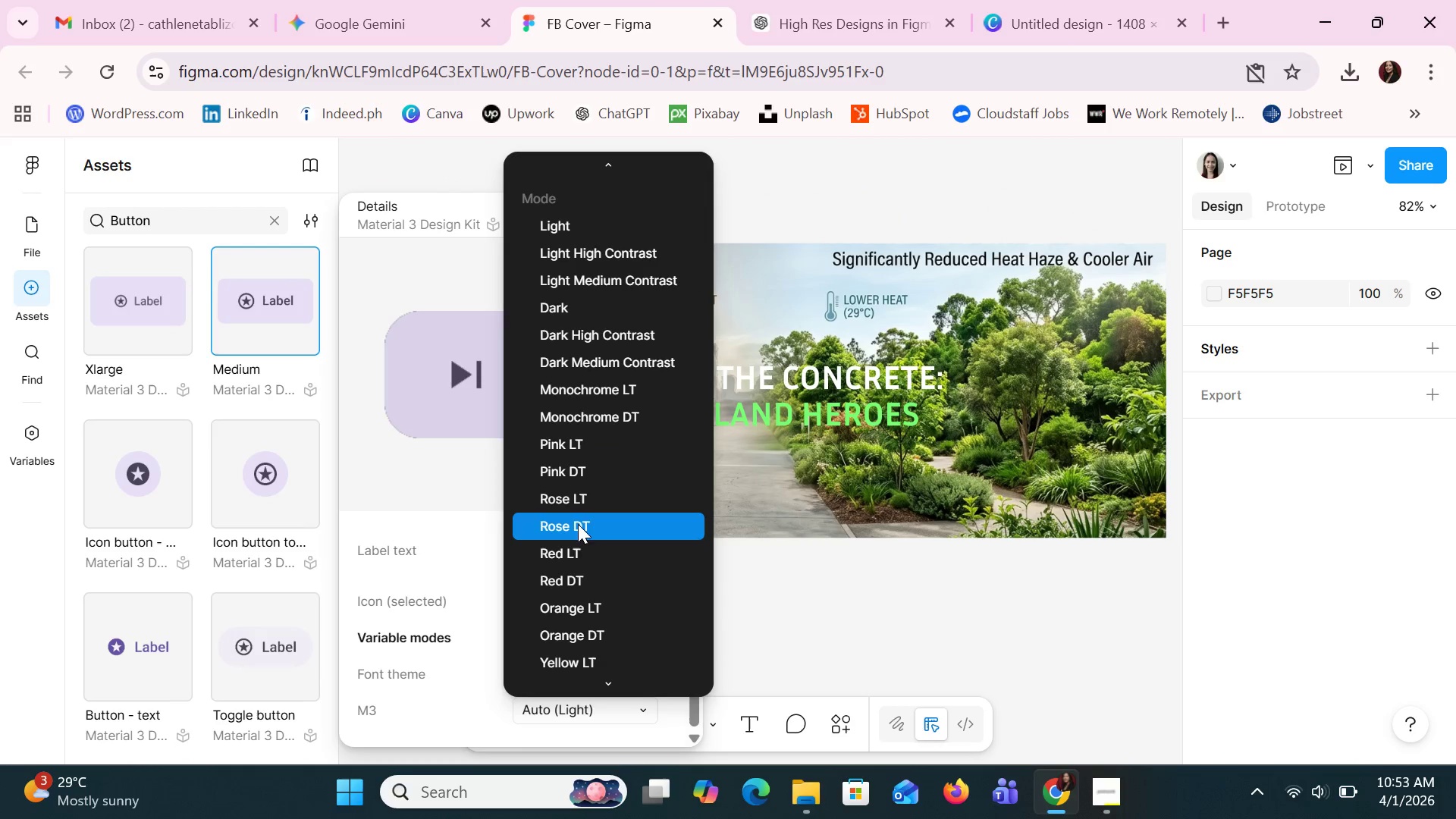 
wait(10.66)
 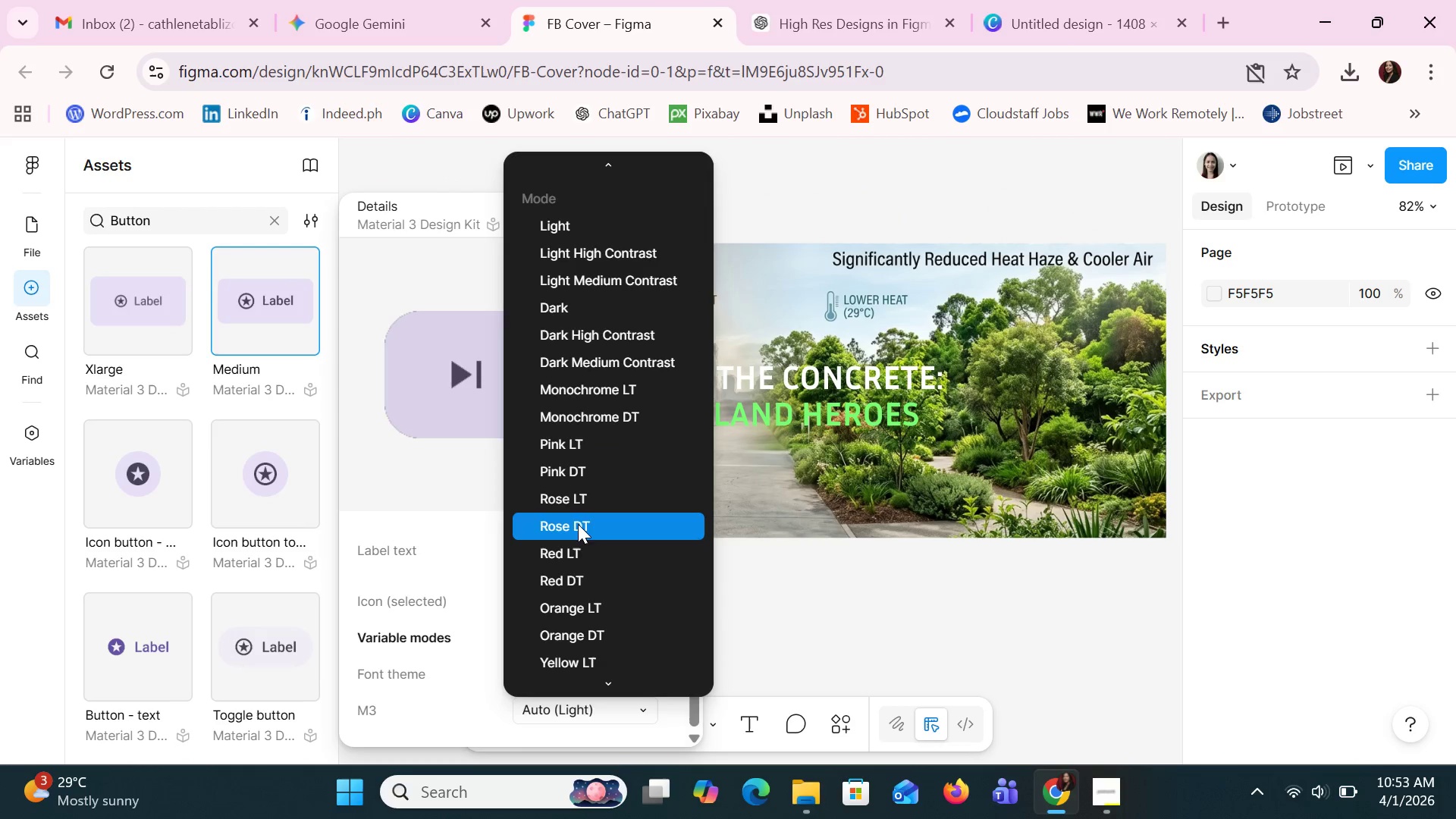 
left_click([572, 377])
 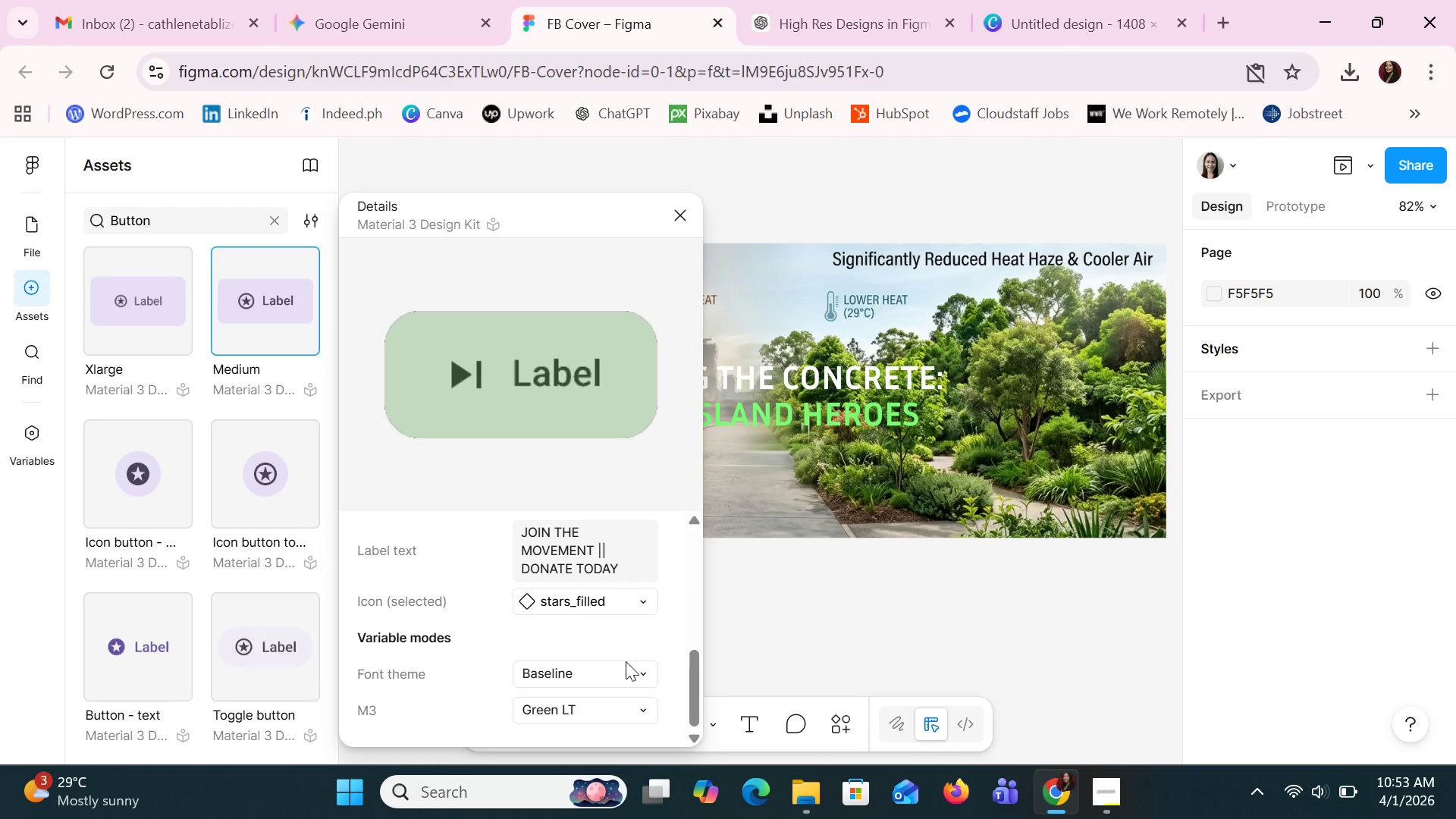 
left_click([617, 708])
 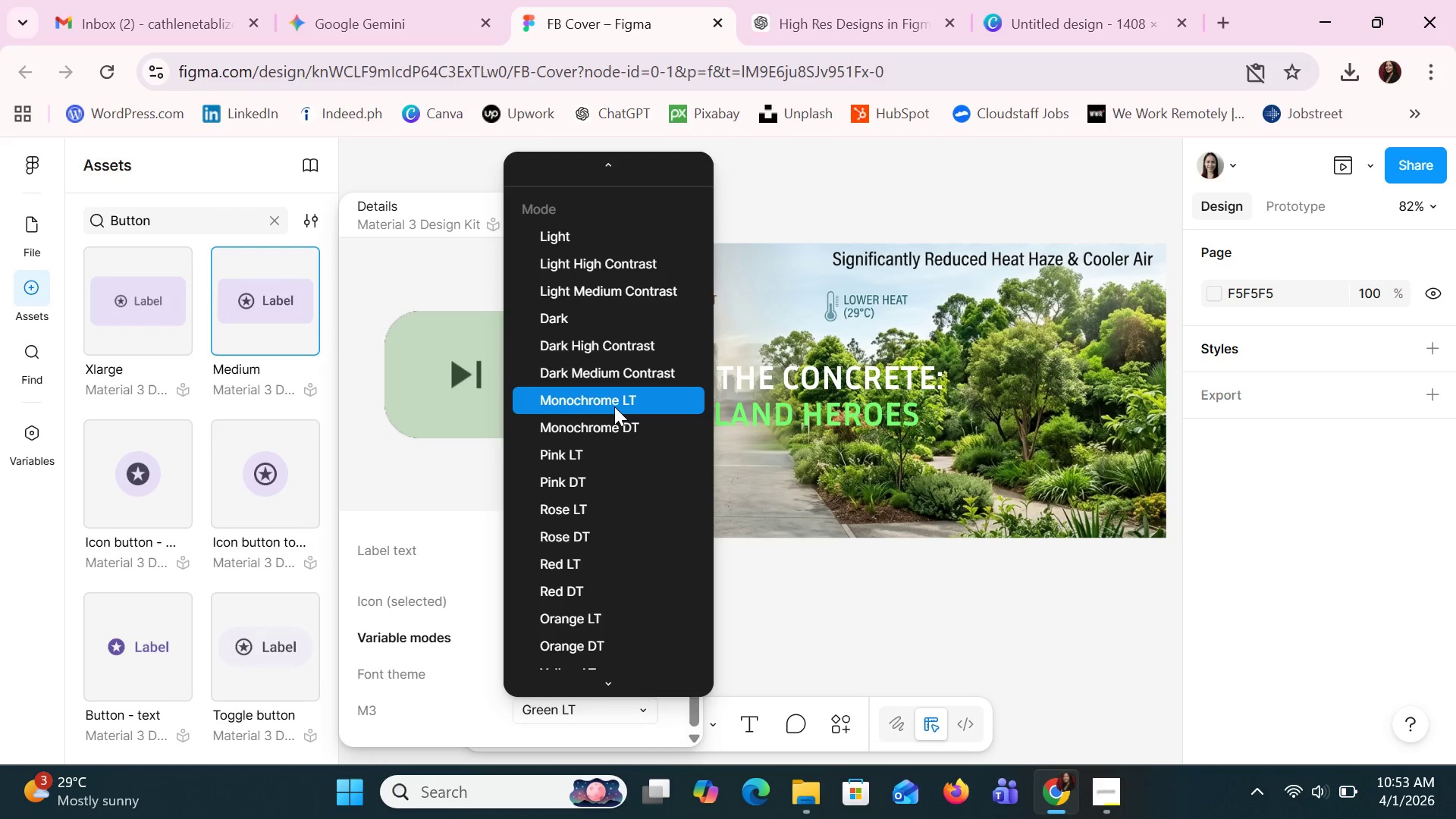 
scroll: coordinate [569, 623], scroll_direction: down, amount: 5.0
 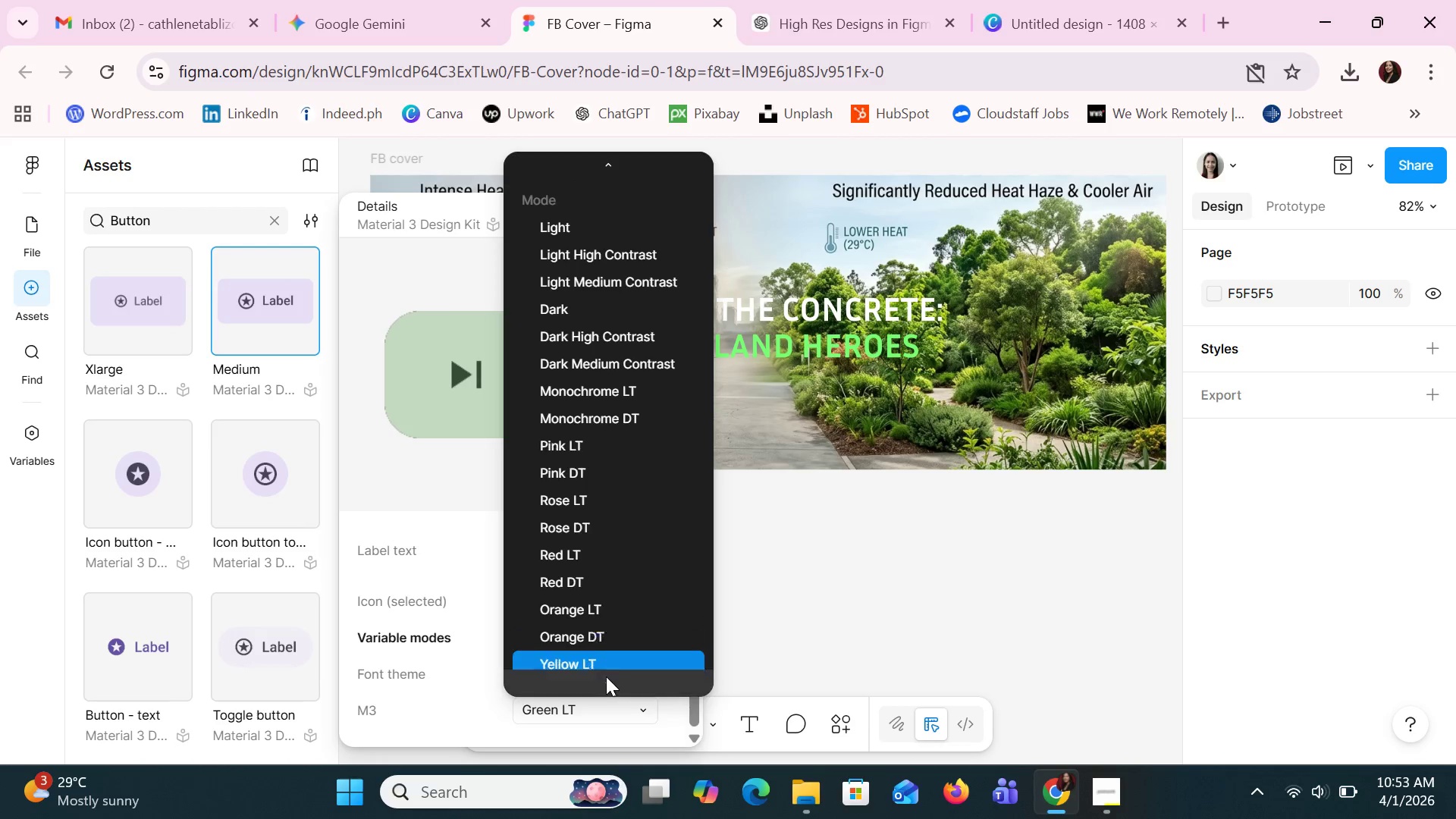 
left_click([606, 676])
 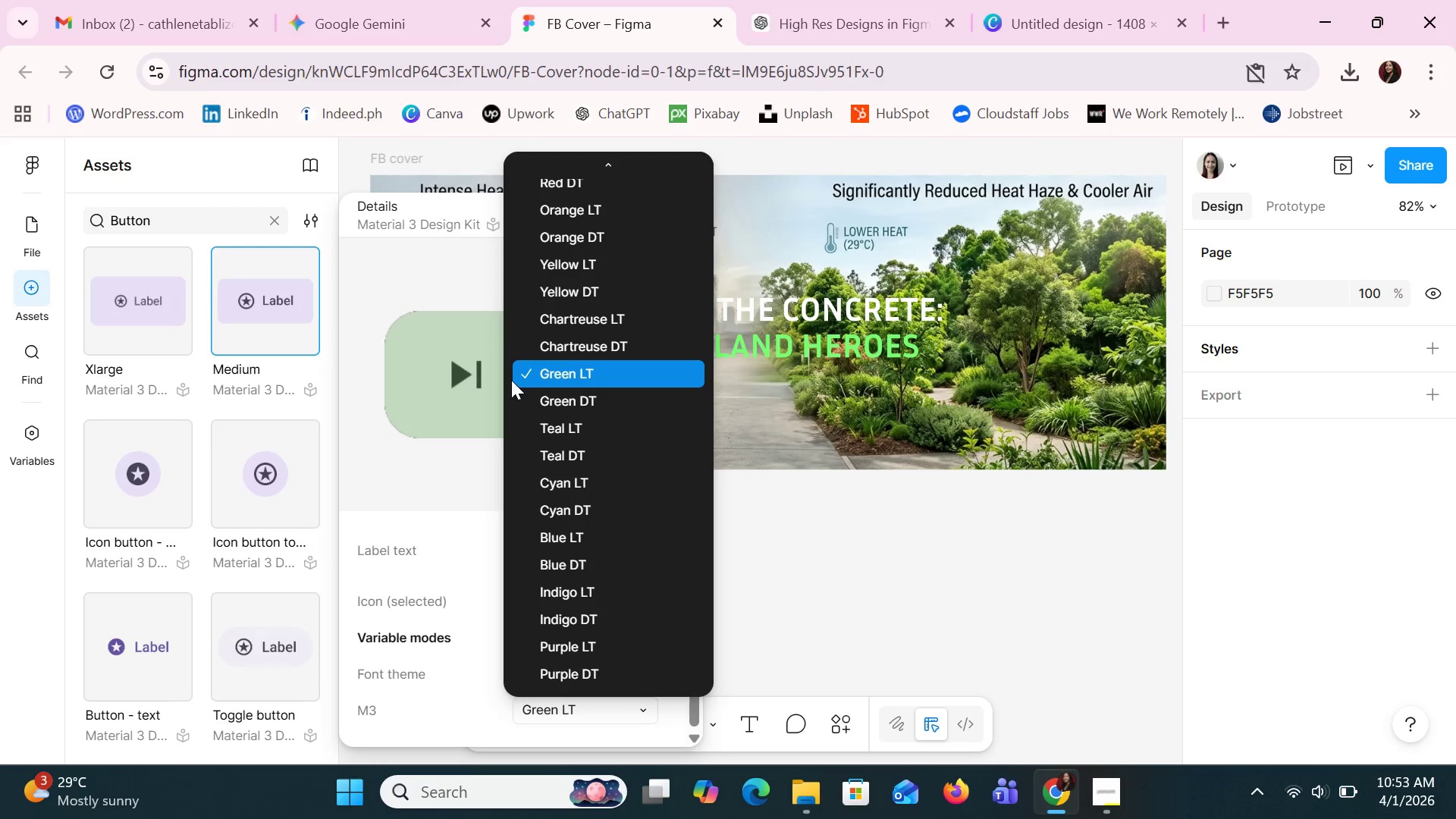 
left_click([532, 394])
 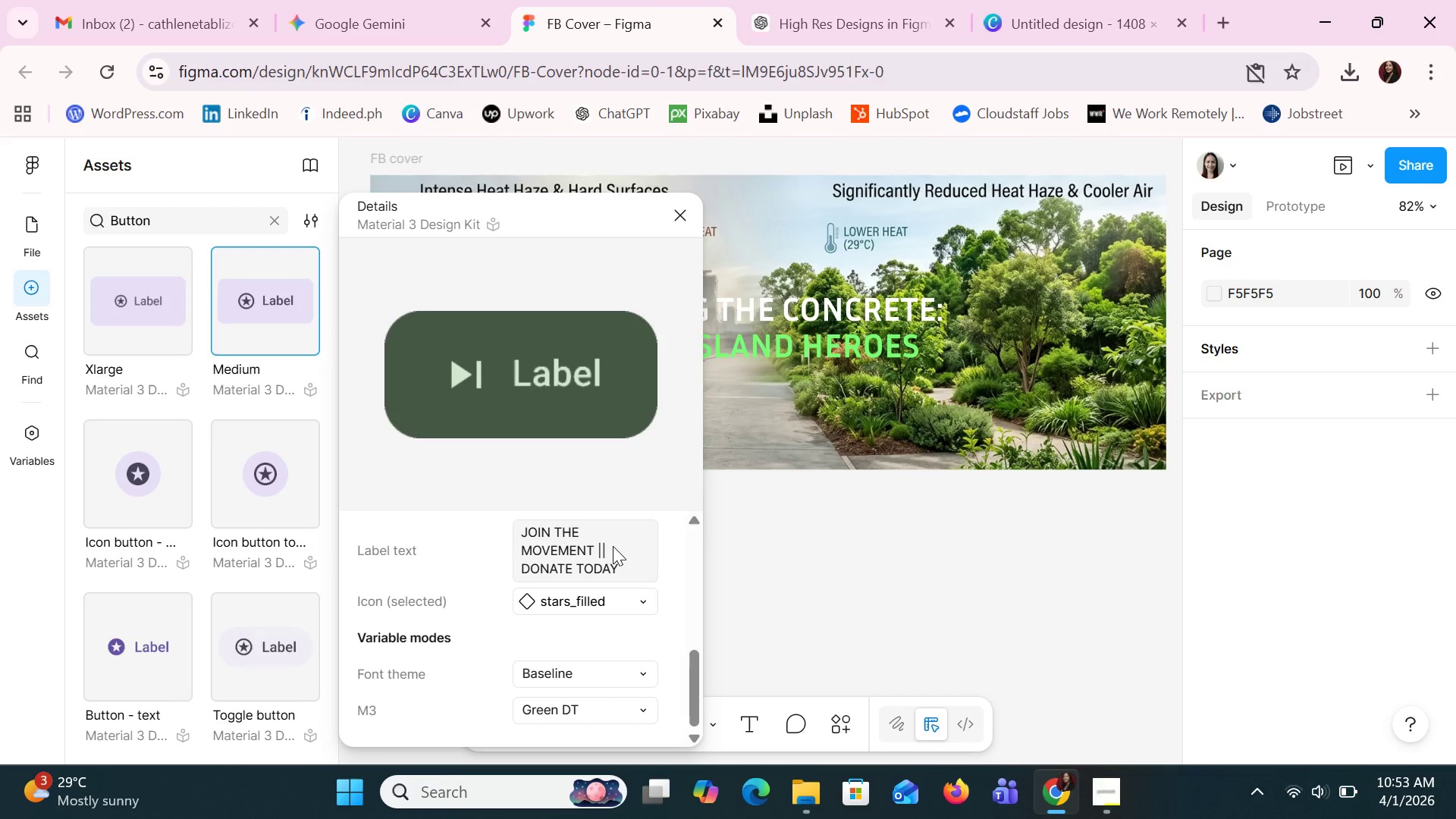 
scroll: coordinate [613, 571], scroll_direction: up, amount: 3.0
 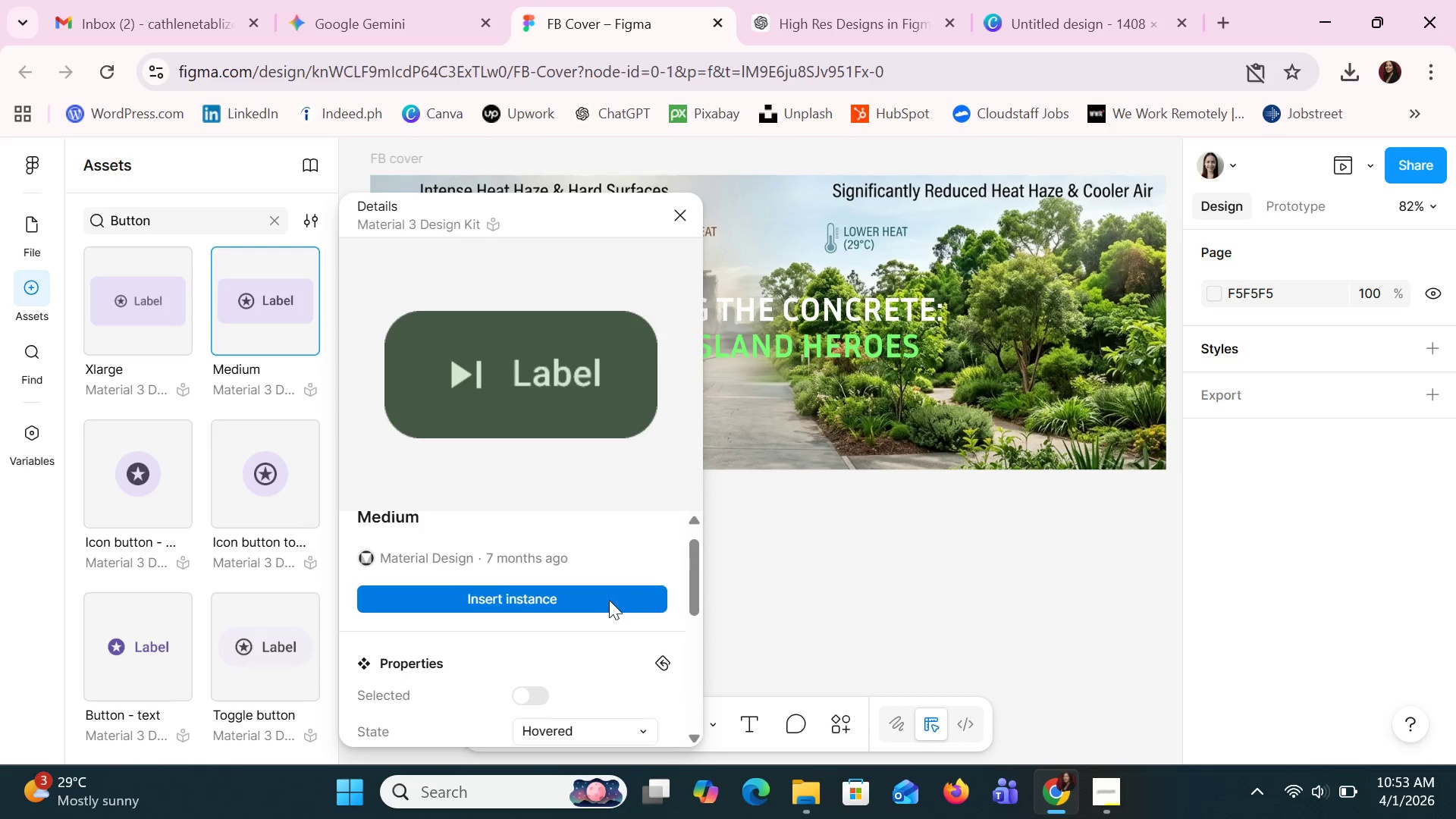 
left_click([614, 585])
 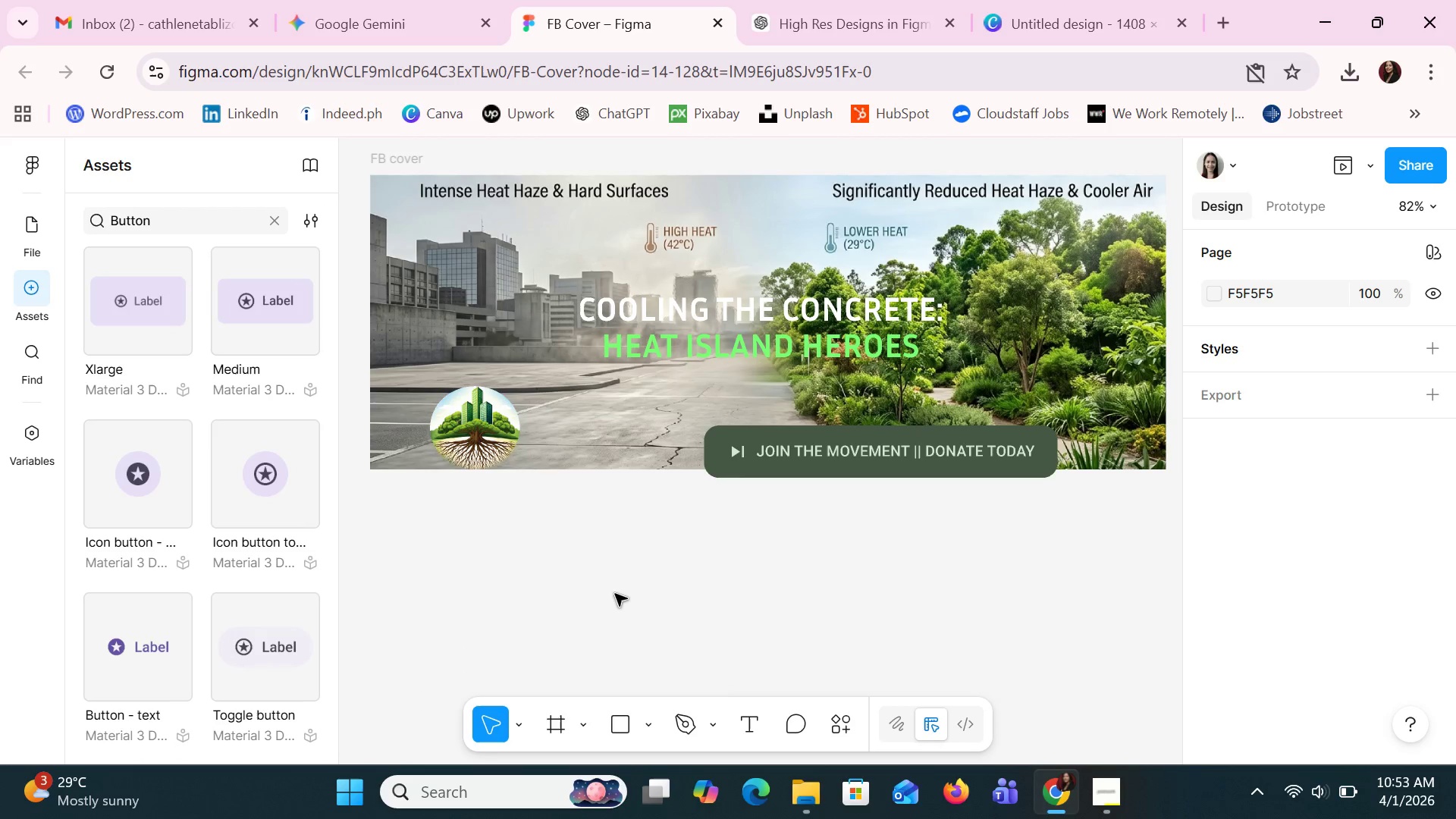 
left_click([615, 594])
 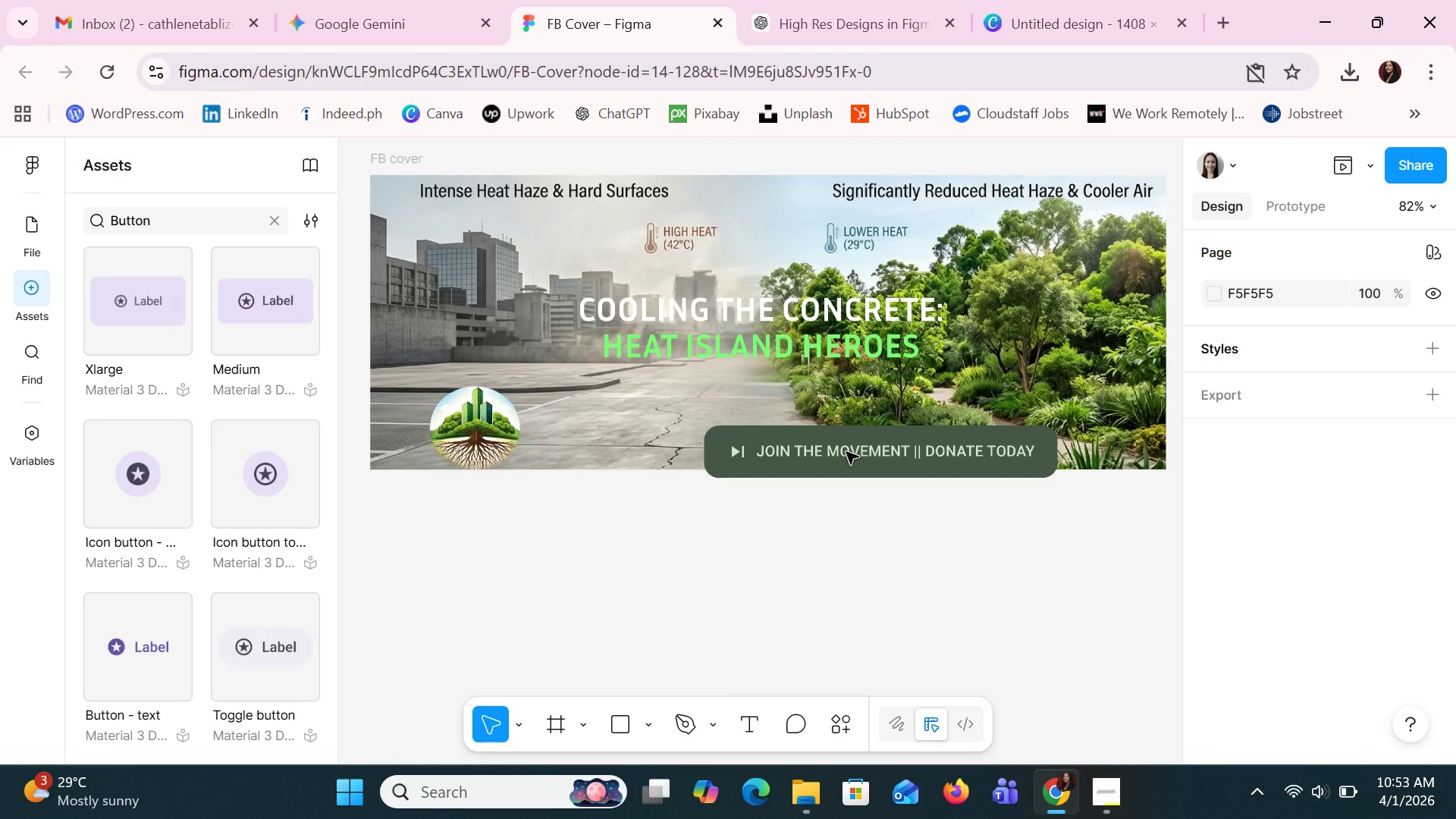 
left_click([846, 452])
 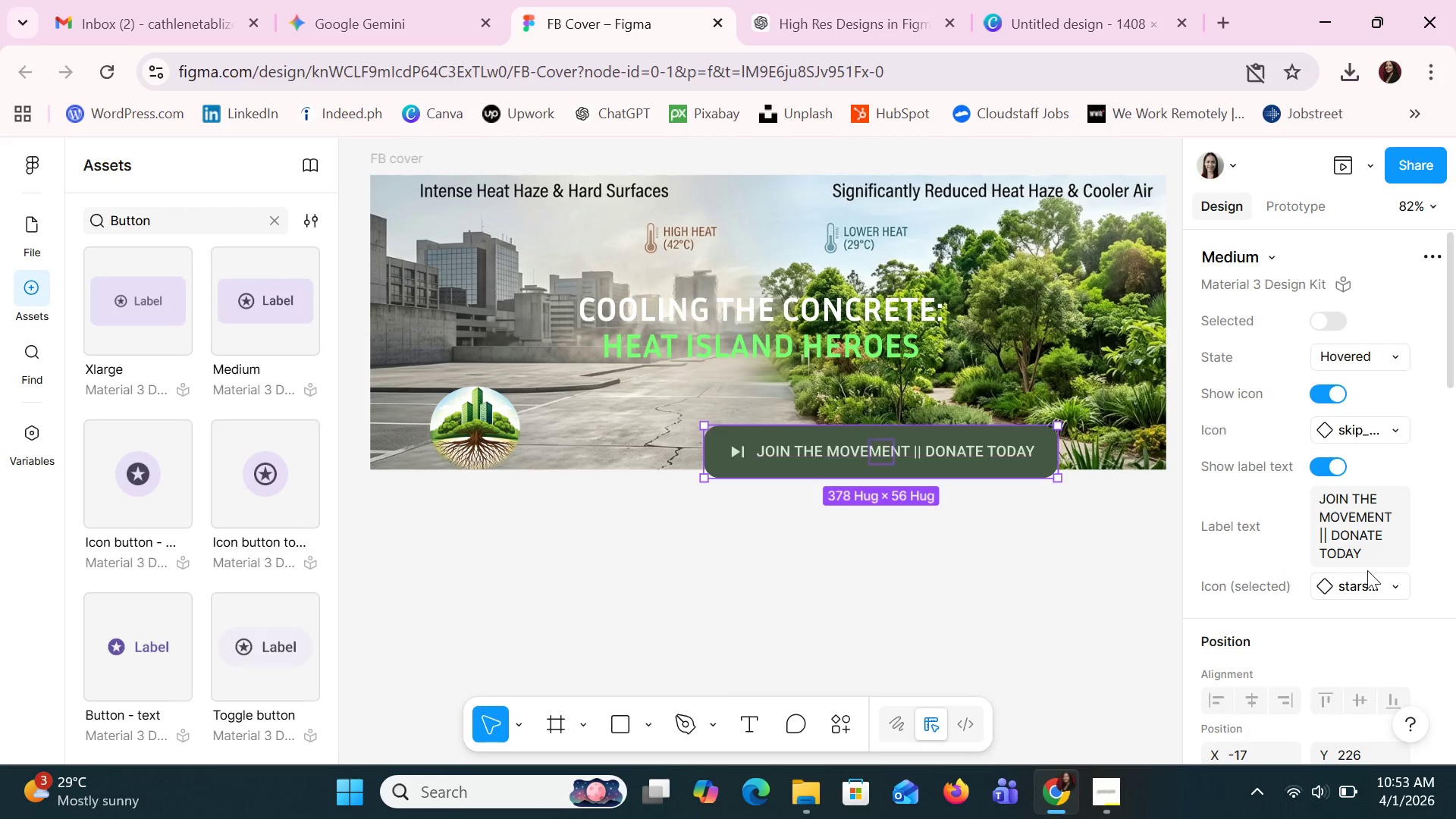 
scroll: coordinate [1334, 444], scroll_direction: up, amount: 3.0
 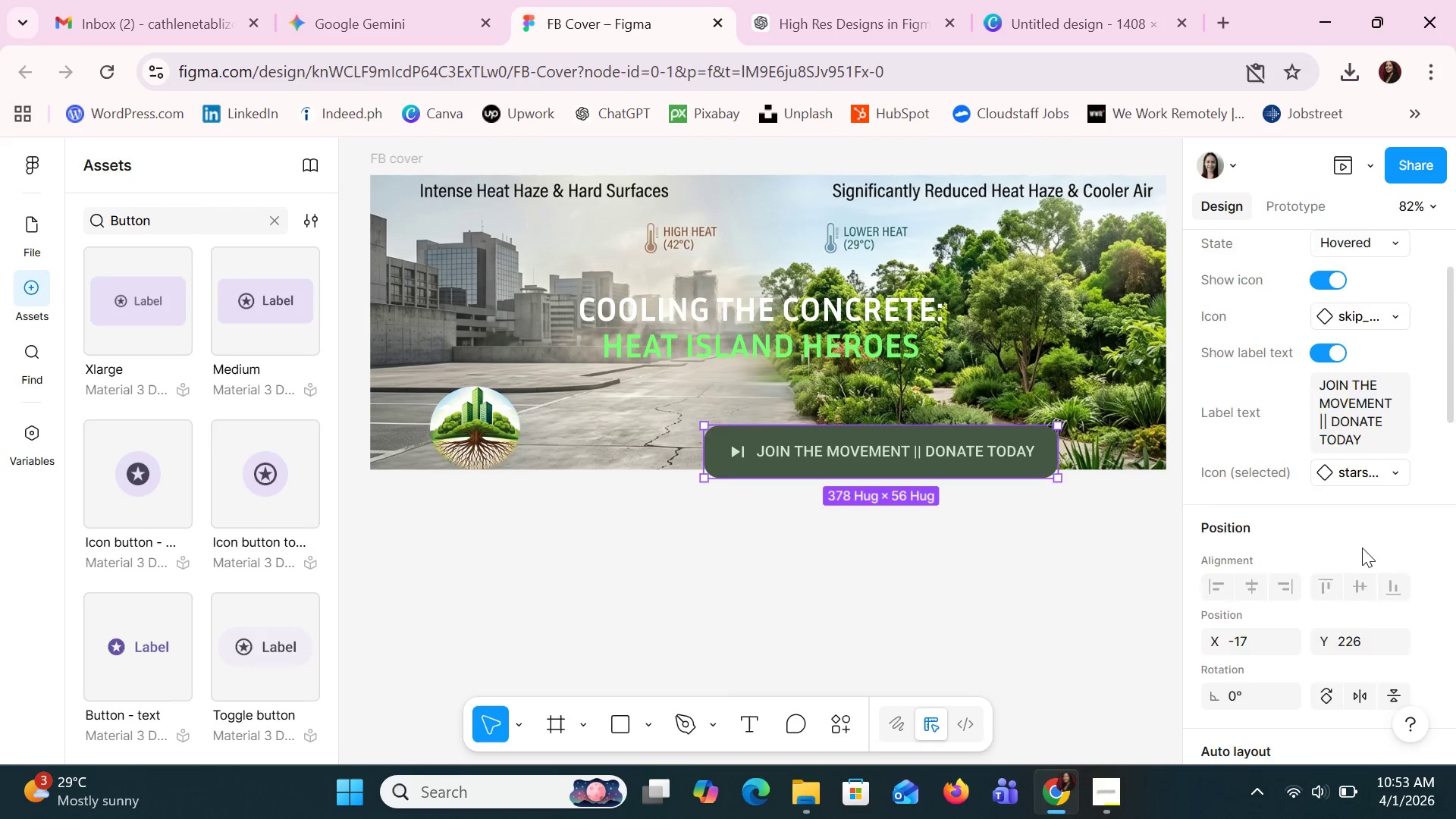 
scroll: coordinate [1362, 551], scroll_direction: down, amount: 8.0
 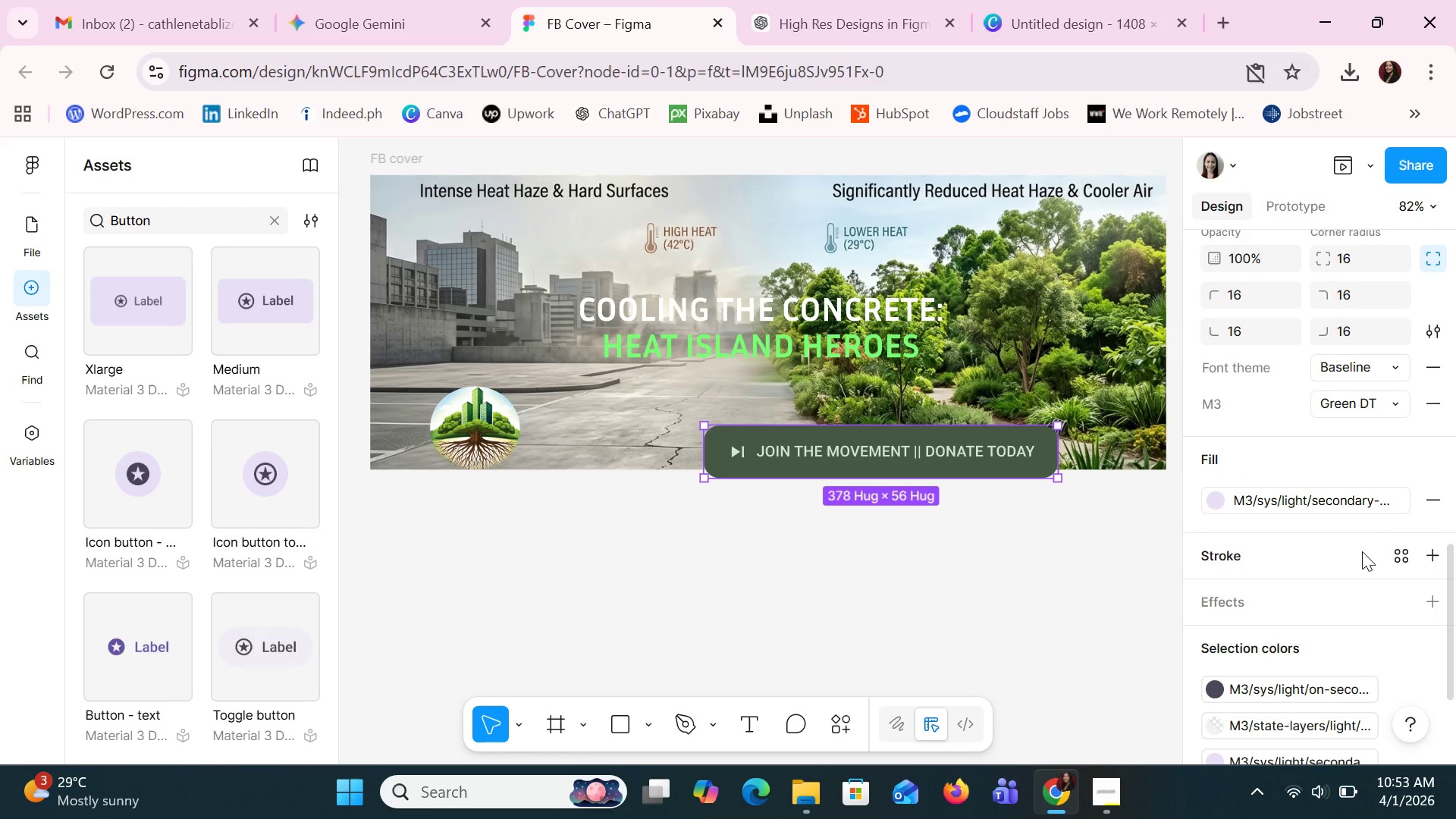 
scroll: coordinate [1362, 551], scroll_direction: up, amount: 1.0
 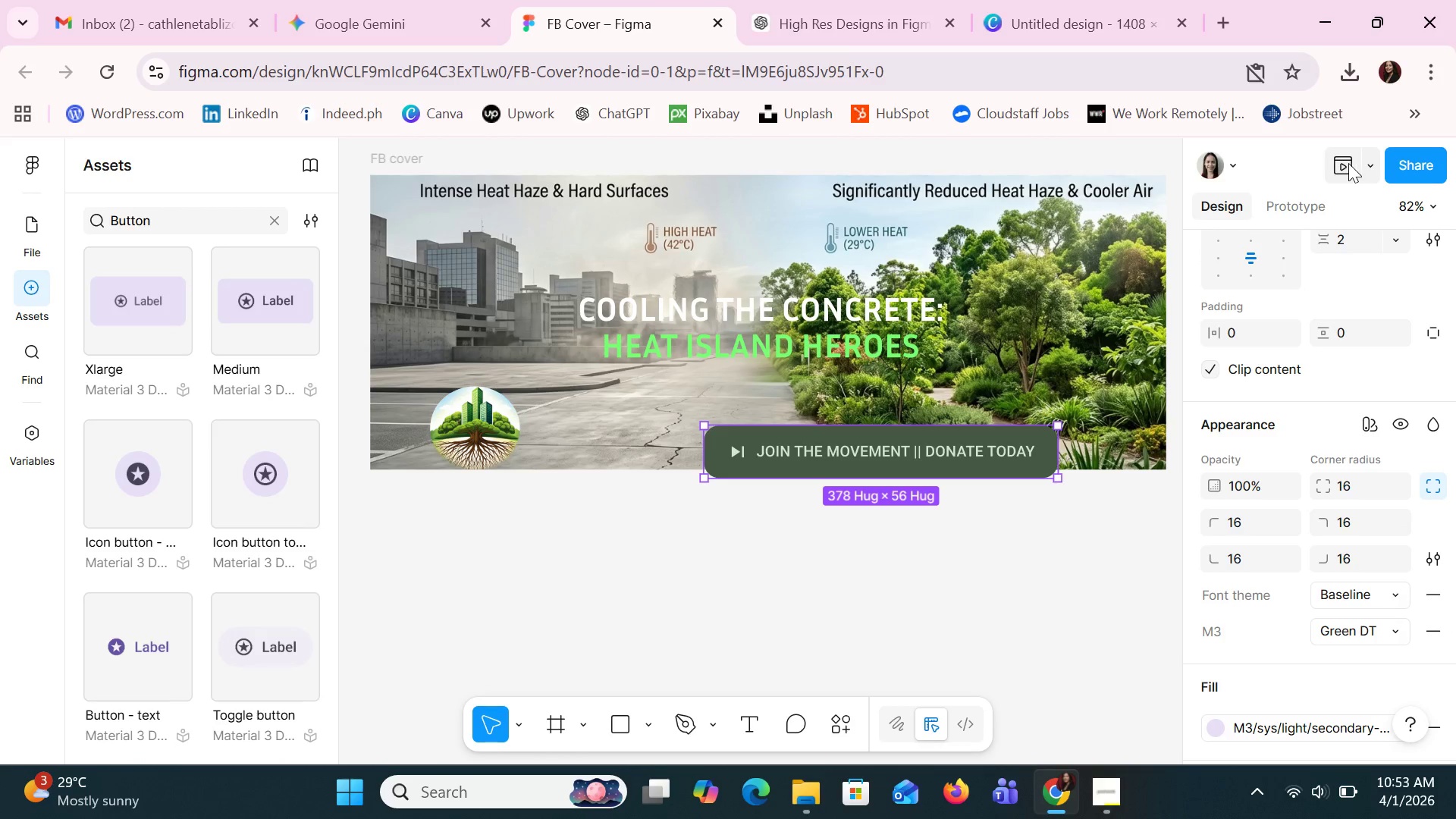 
left_click([1374, 177])
 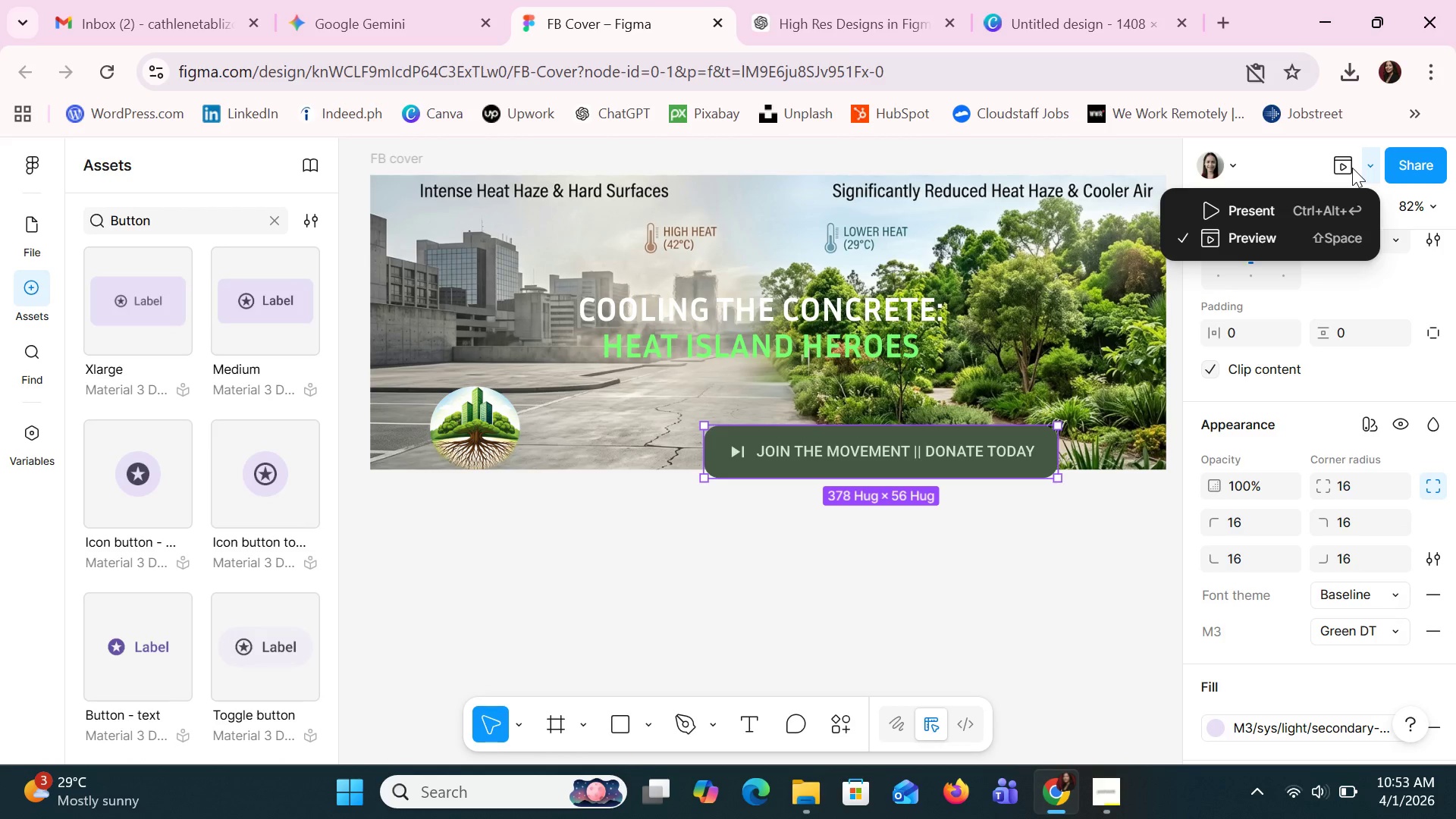 
left_click([1345, 162])
 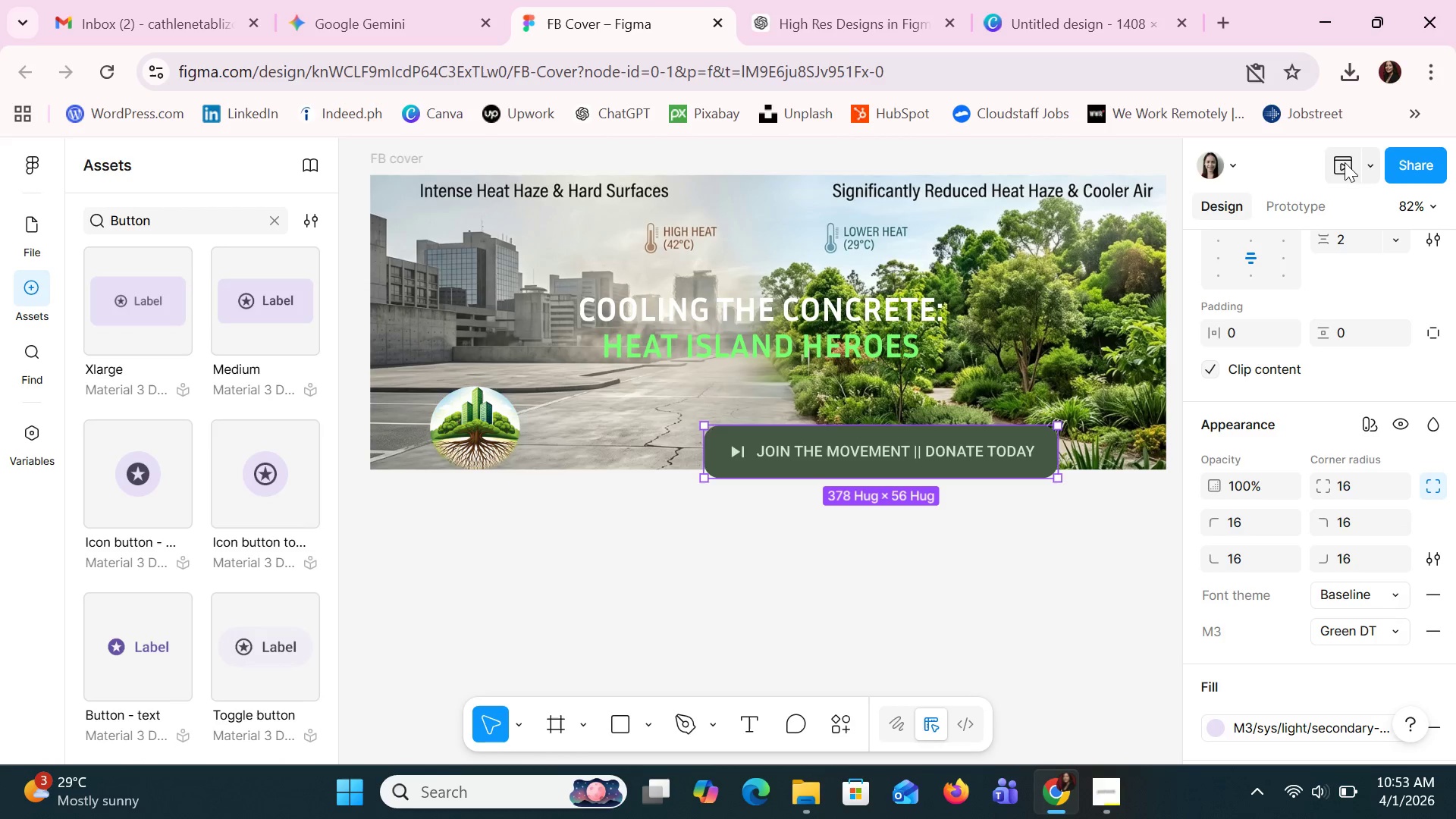 
left_click([1345, 162])
 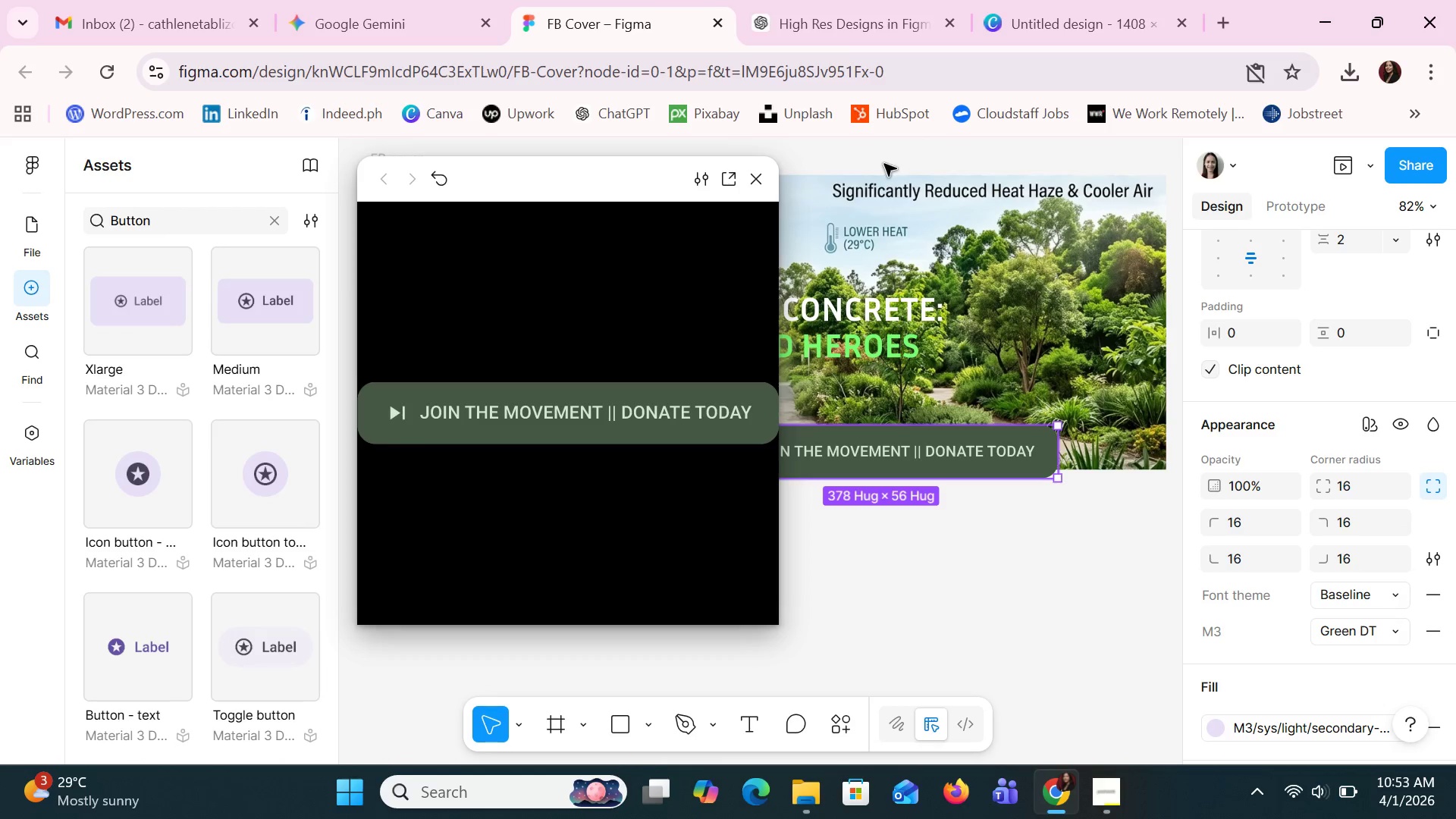 
left_click([761, 189])
 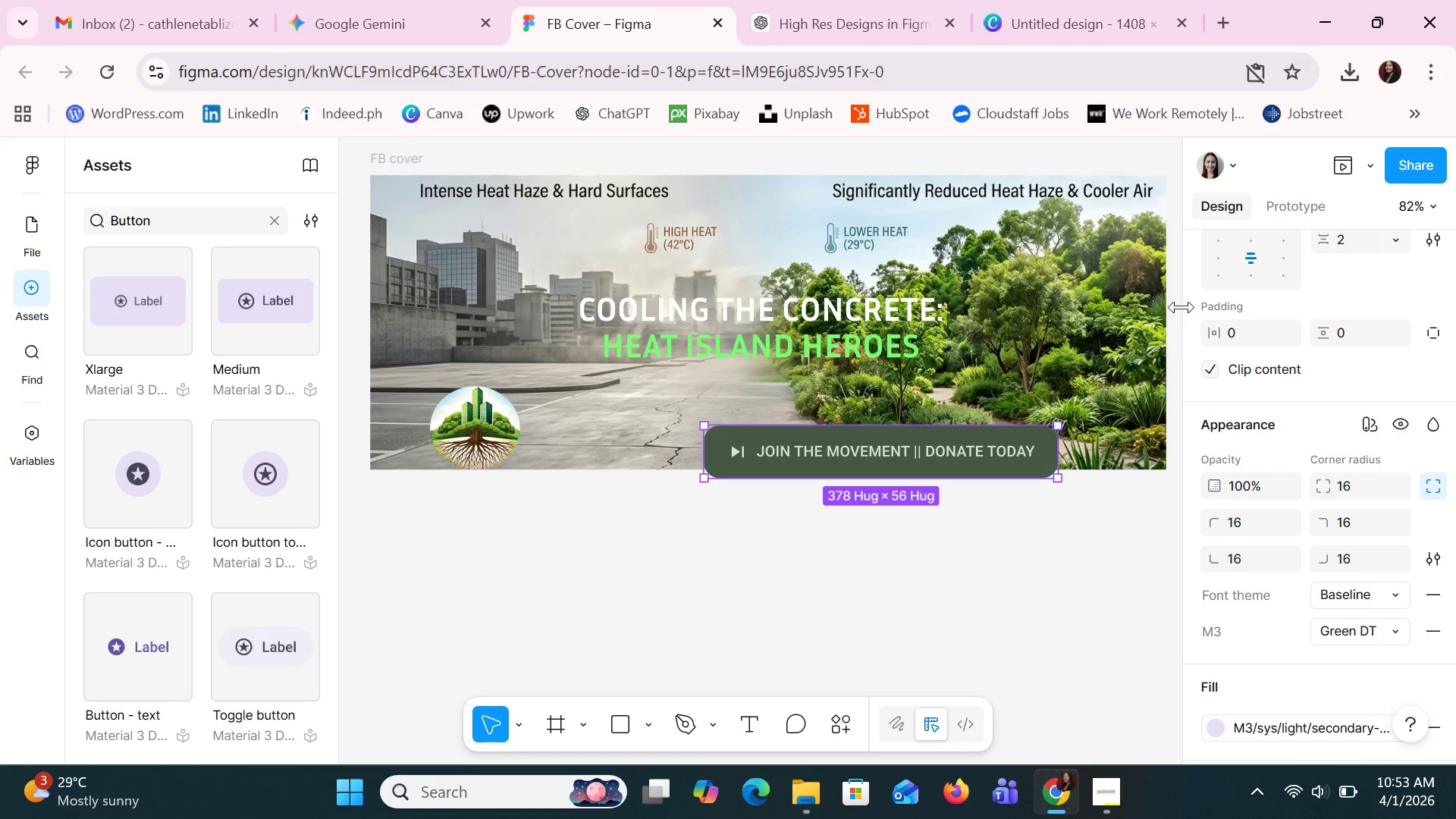 
left_click([1134, 296])
 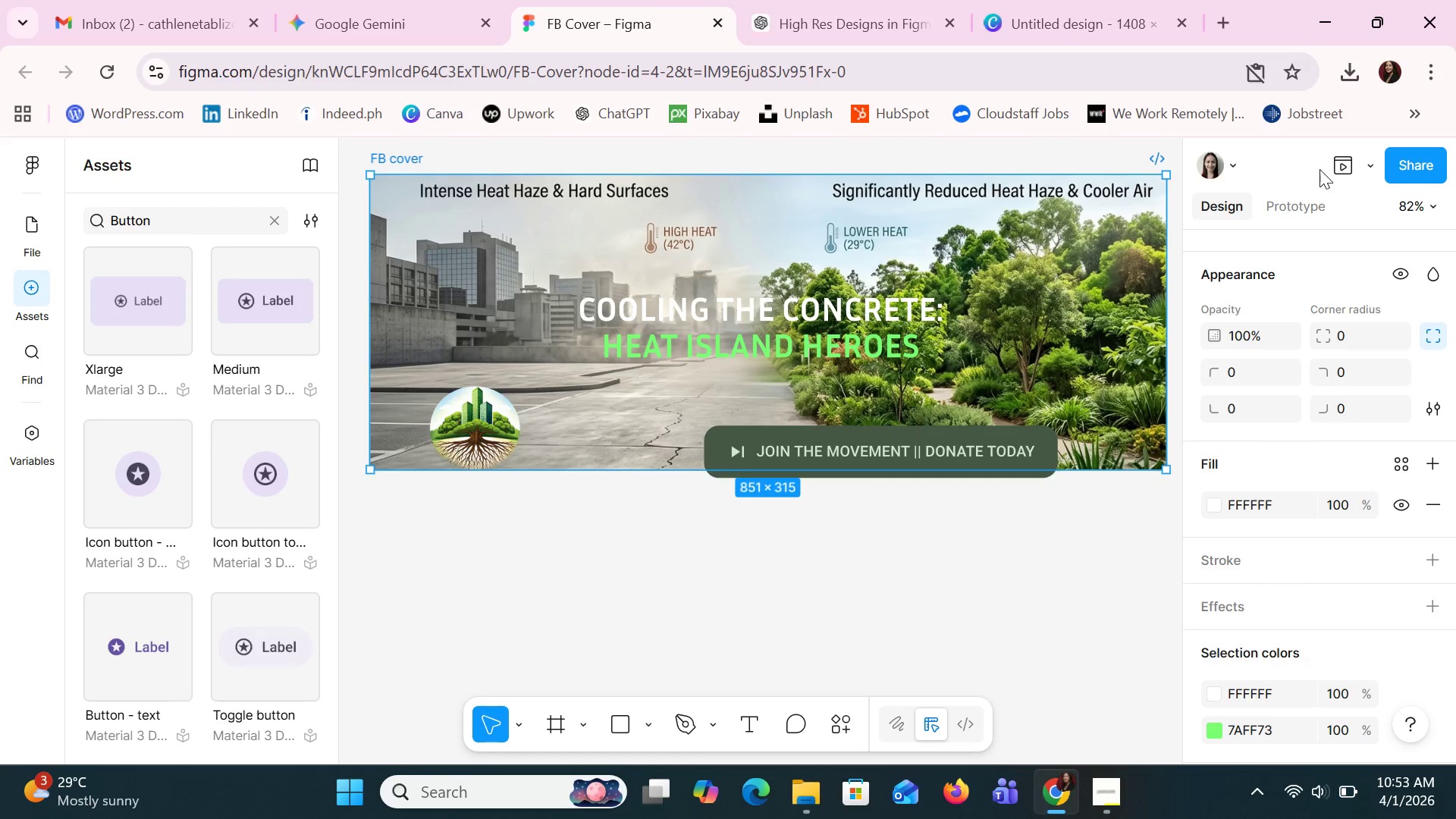 
left_click([1341, 164])
 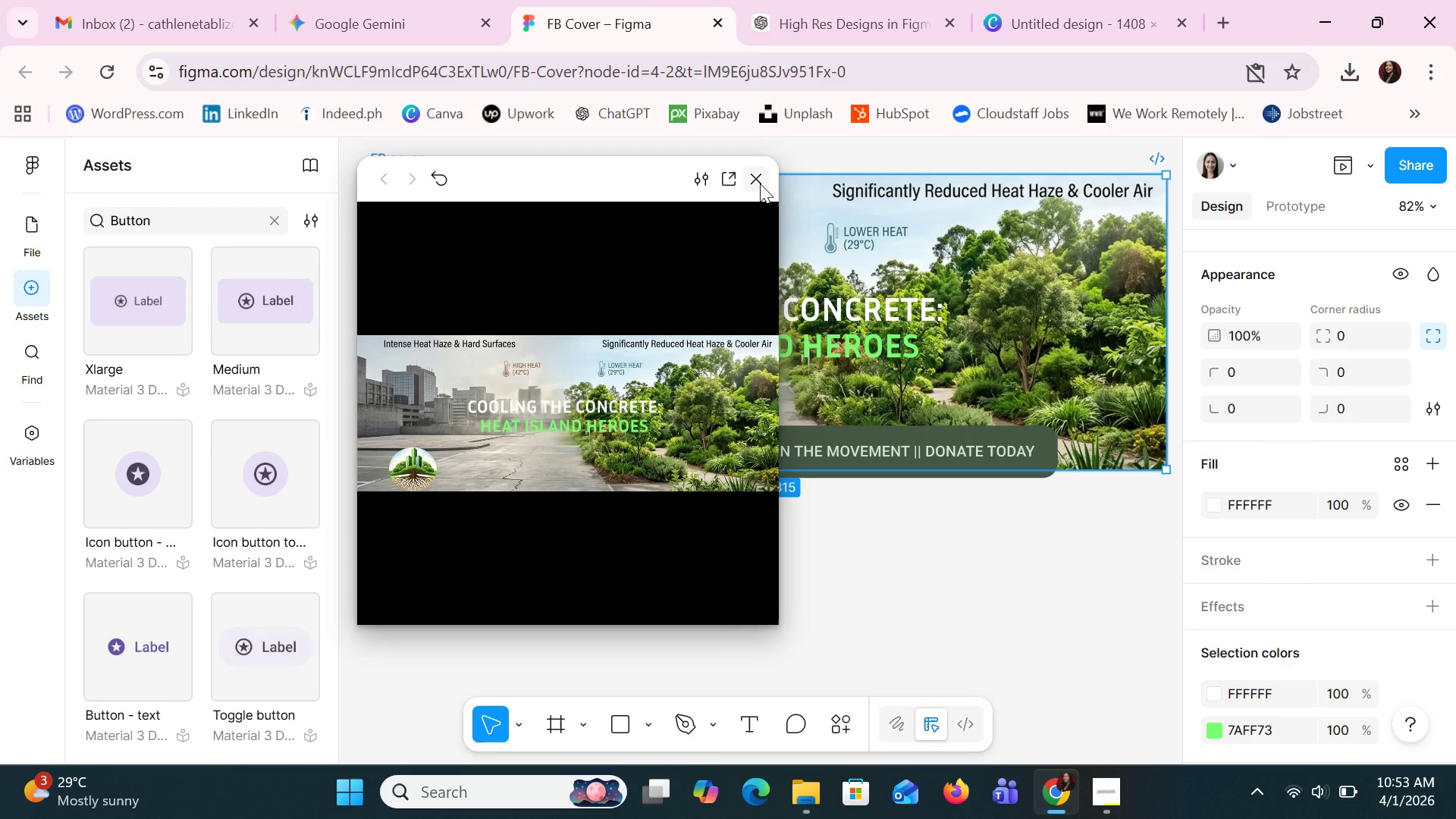 
left_click([760, 184])
 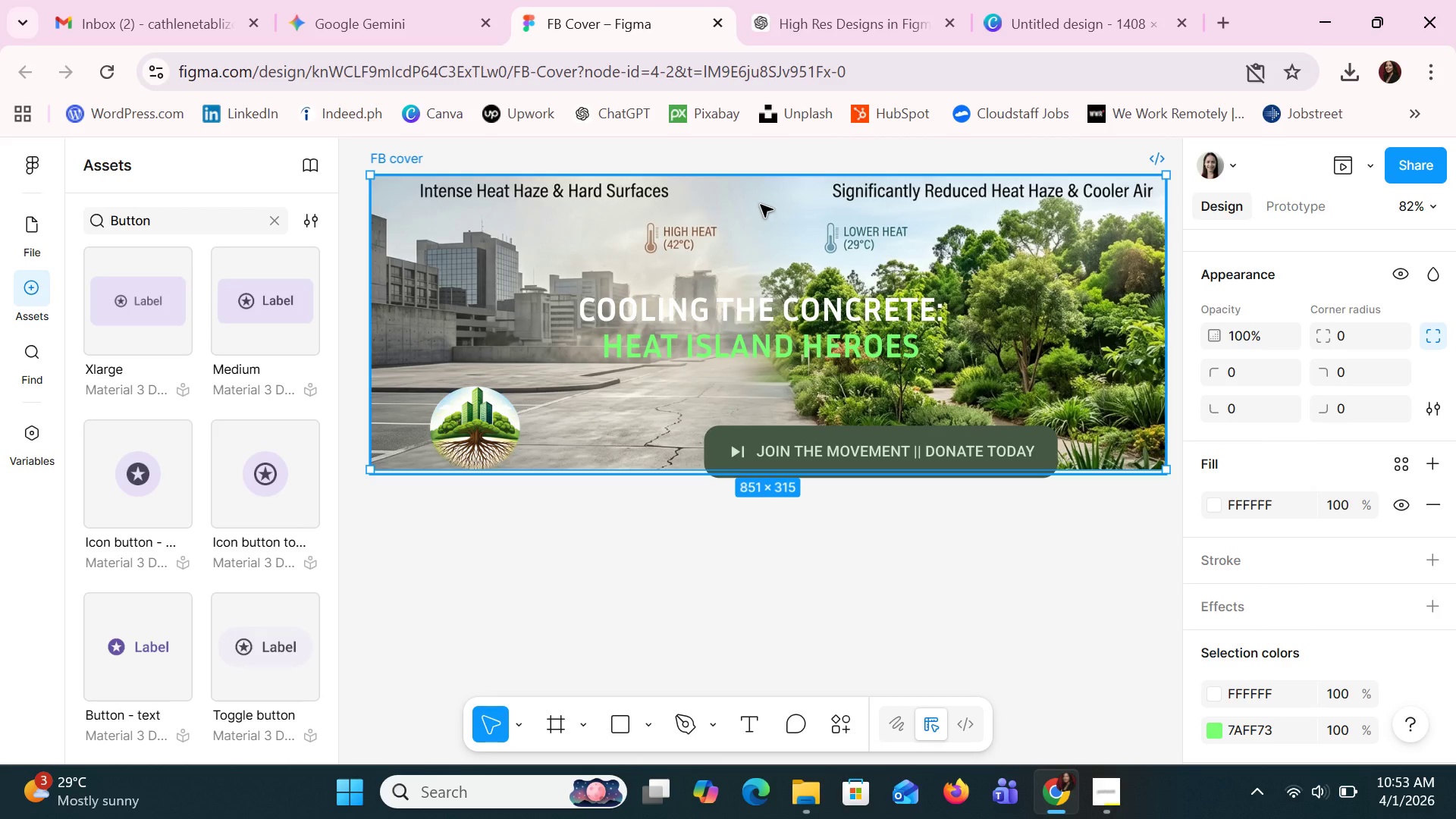 
wait(15.42)
 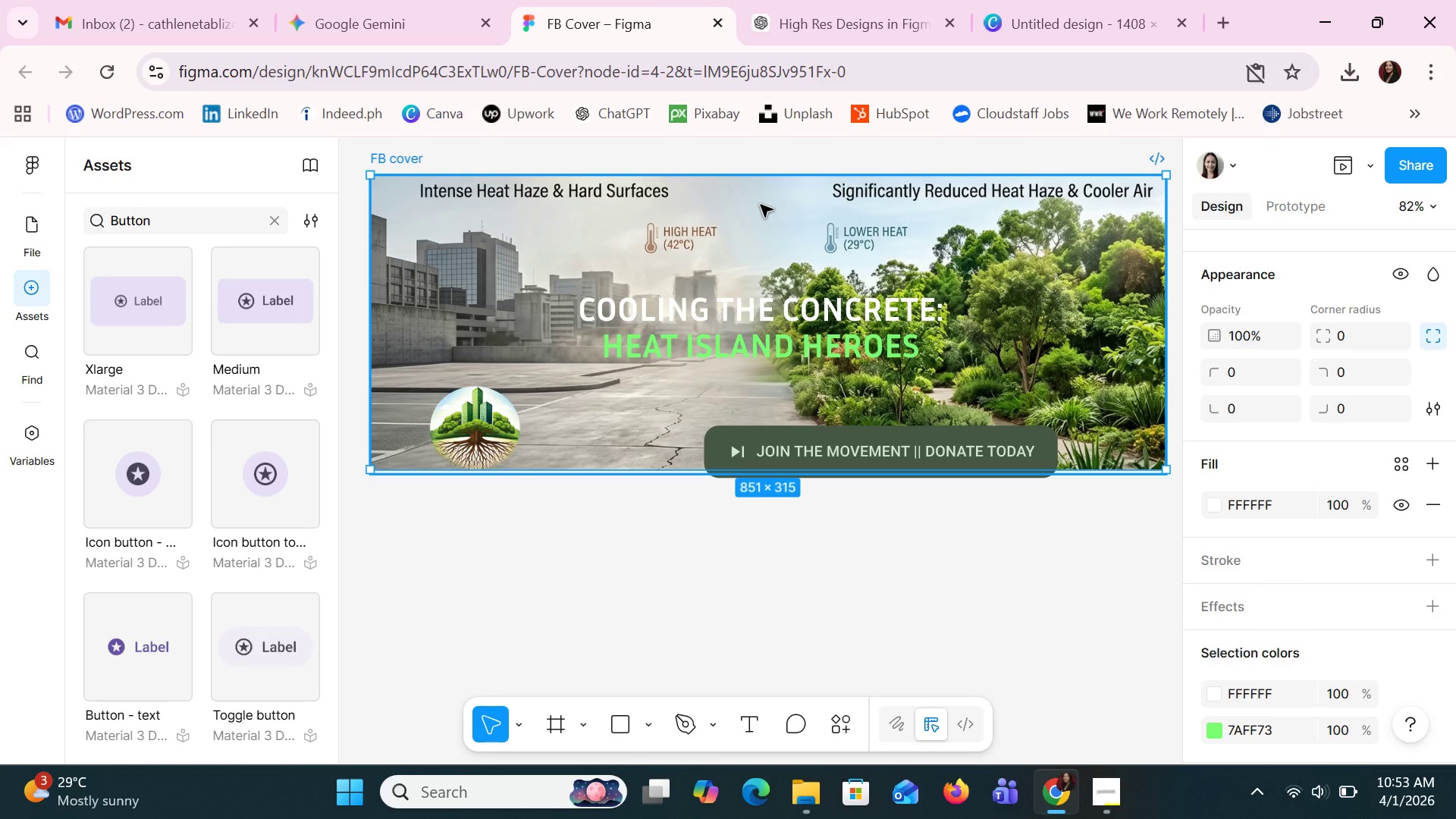 
left_click([916, 432])
 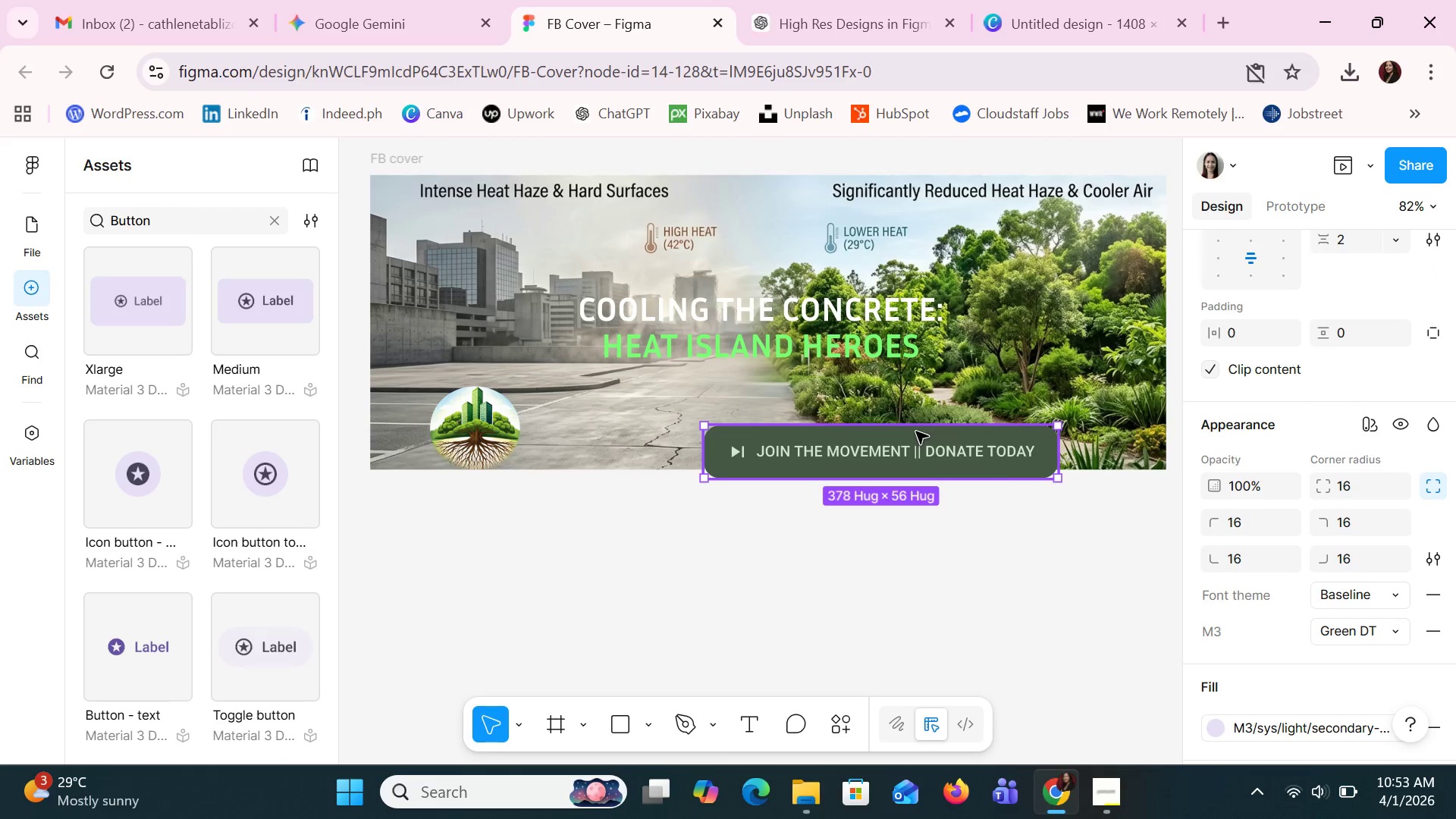 
key(Delete)
 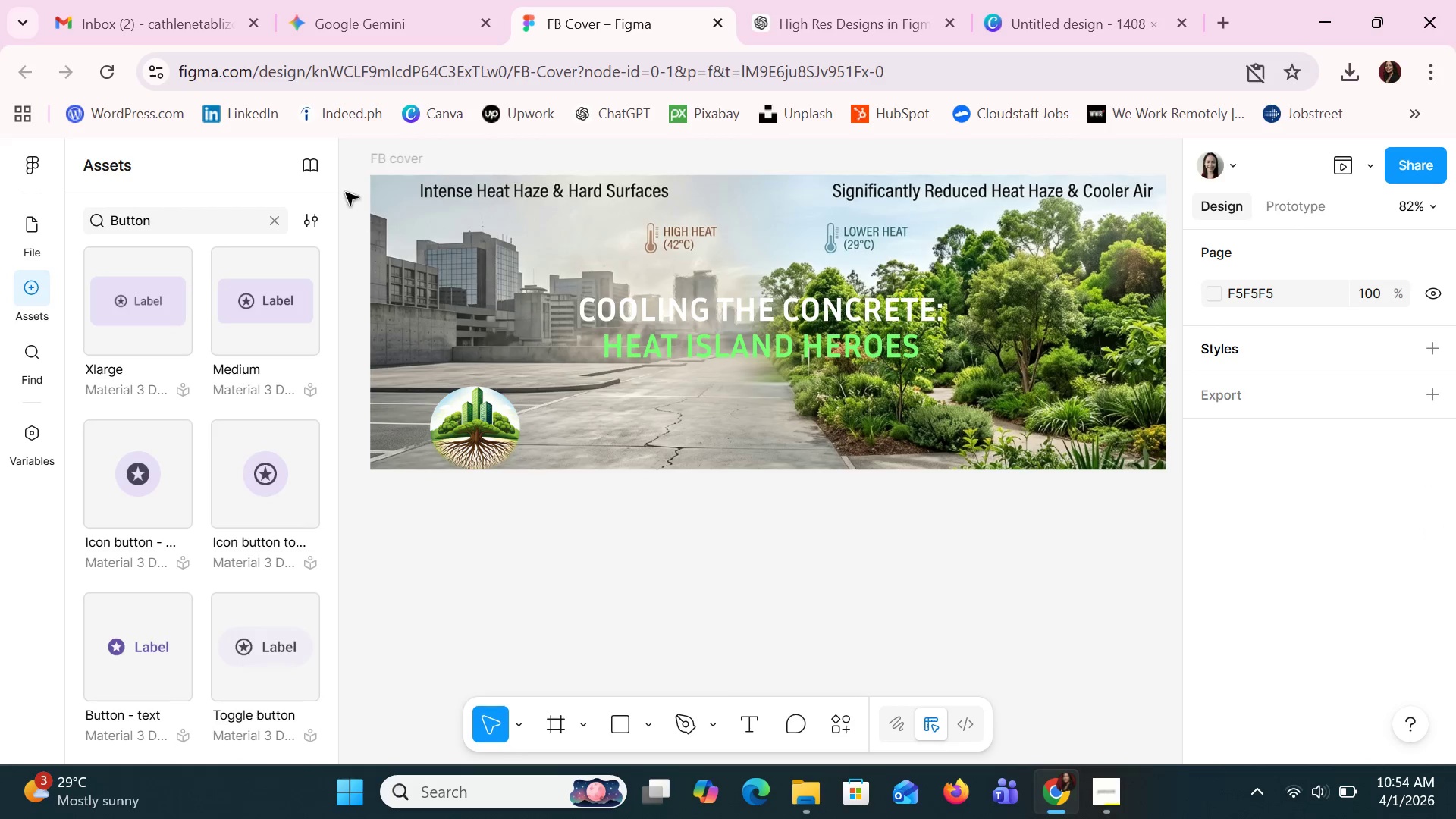 
left_click([318, 171])
 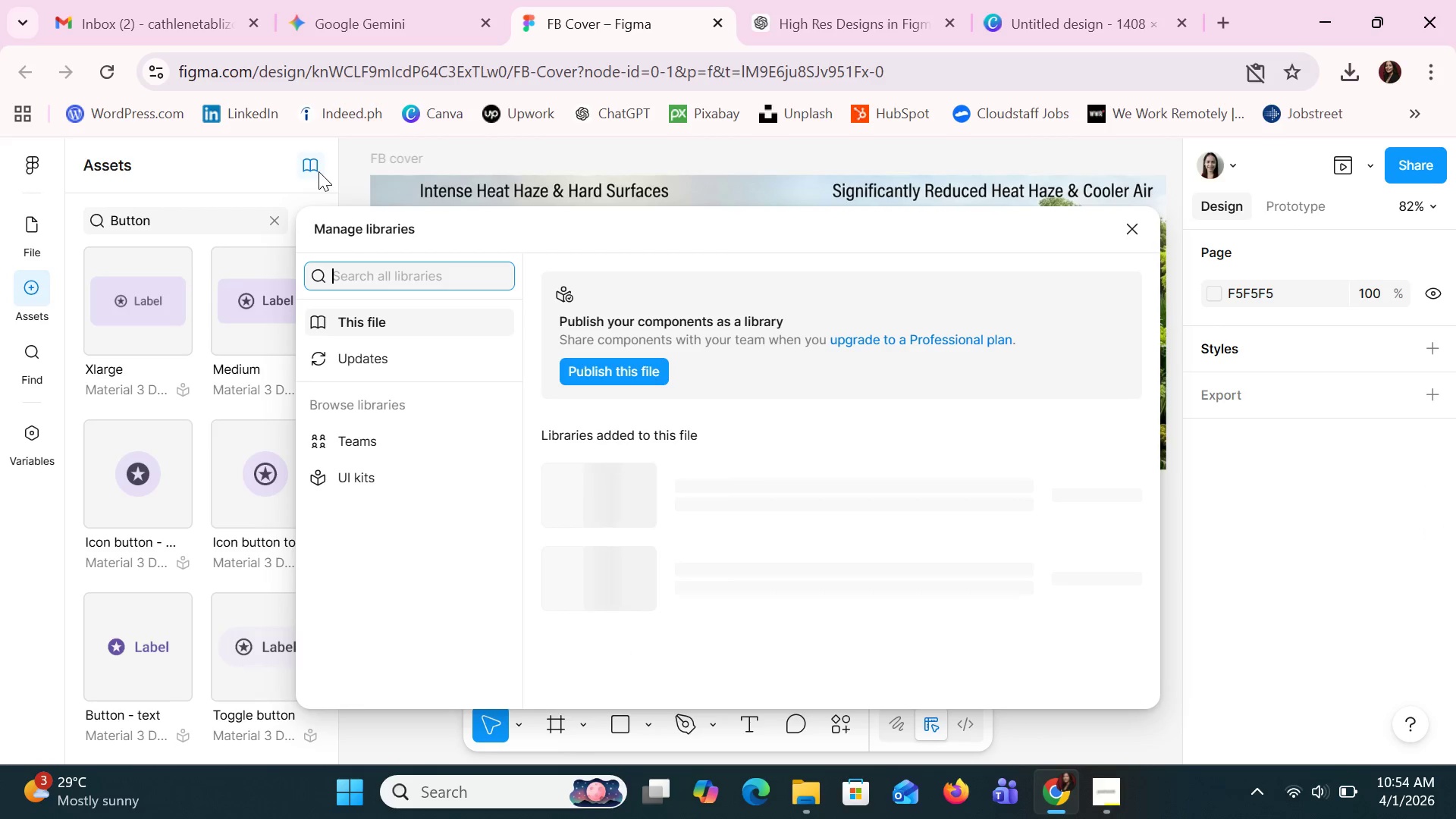 
left_click([318, 171])
 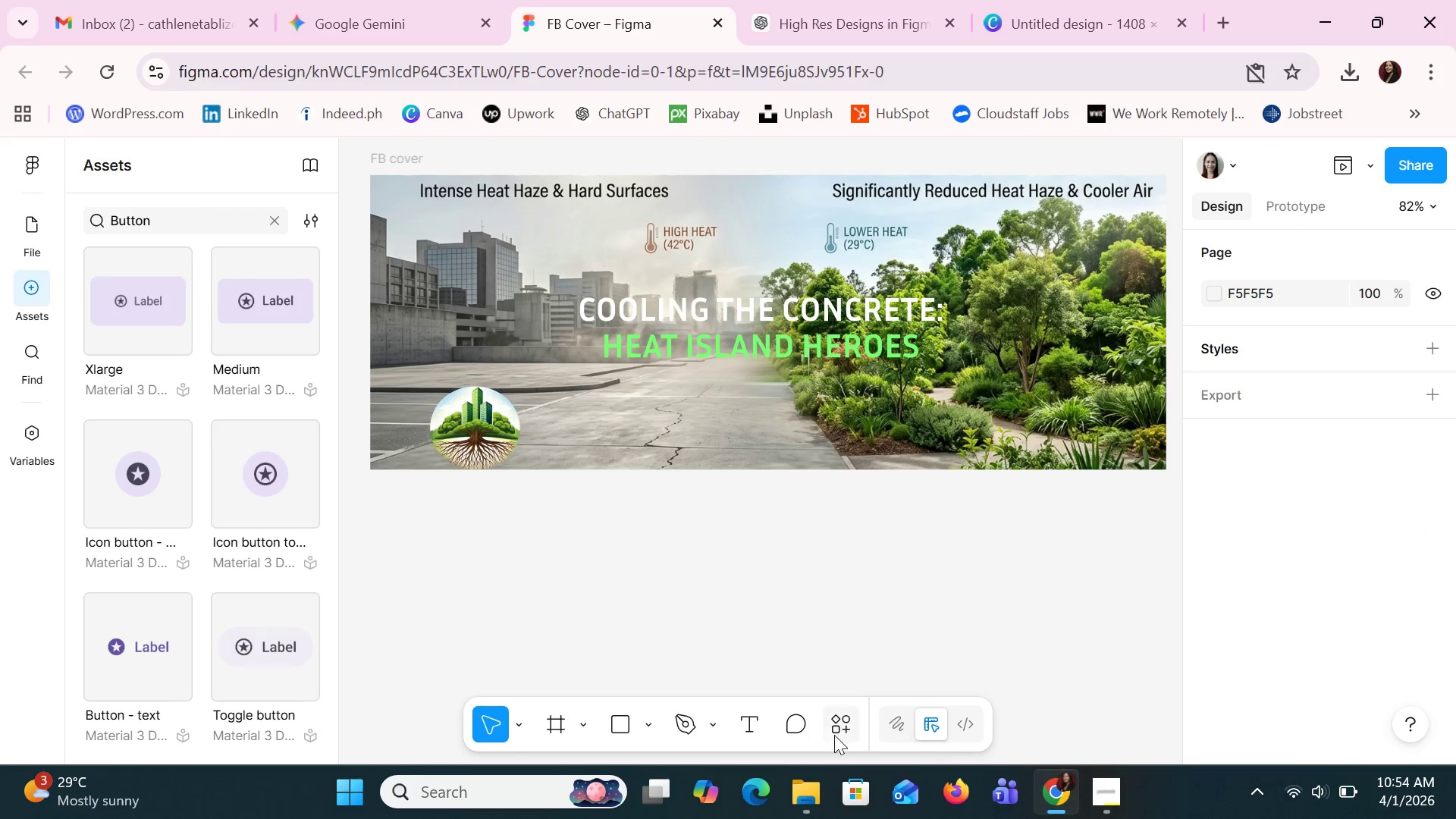 
left_click([747, 722])
 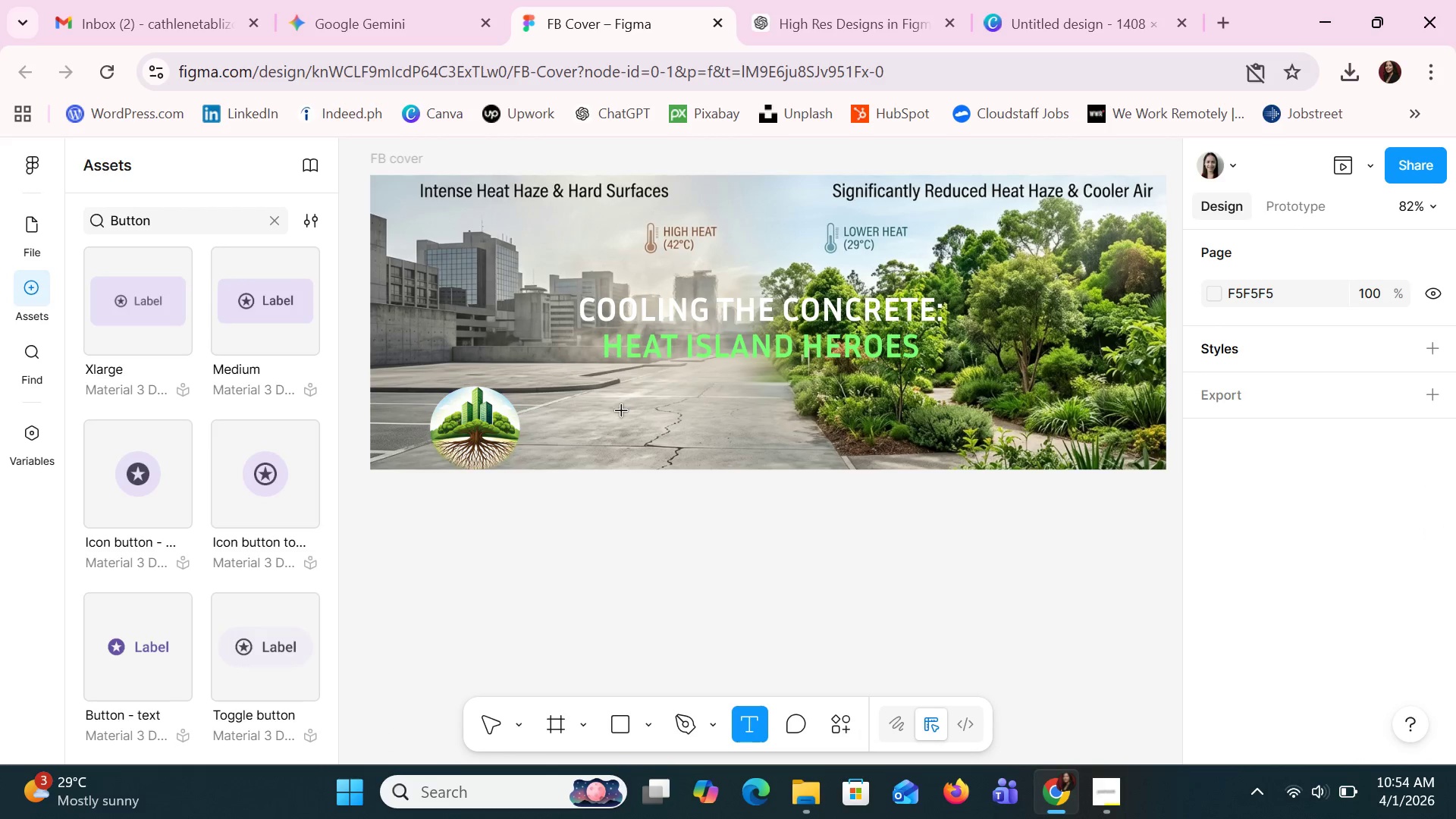 
left_click_drag(start_coordinate=[618, 417], to_coordinate=[901, 460])
 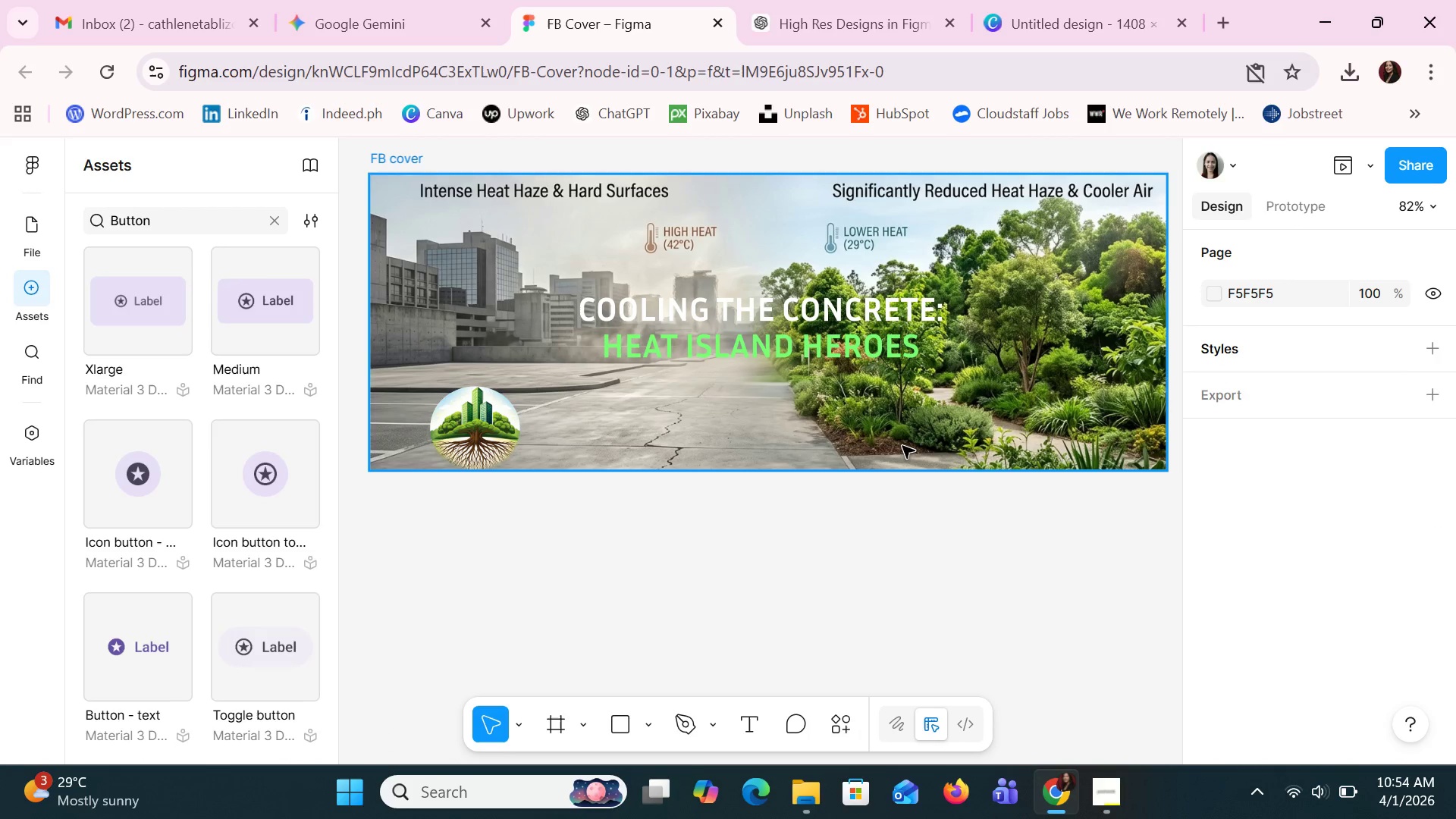 
left_click([901, 460])
 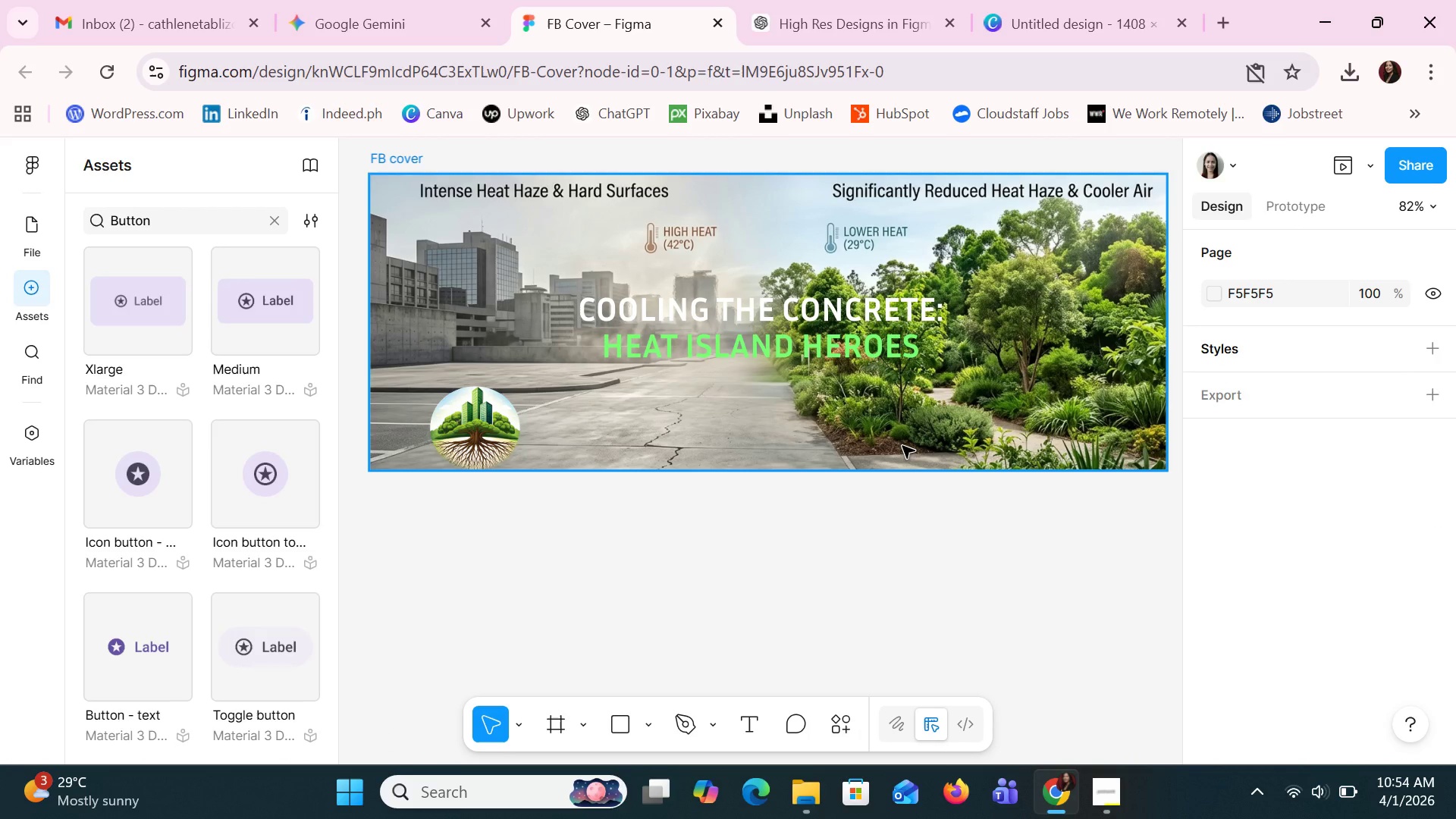 
key(Control+Z)
 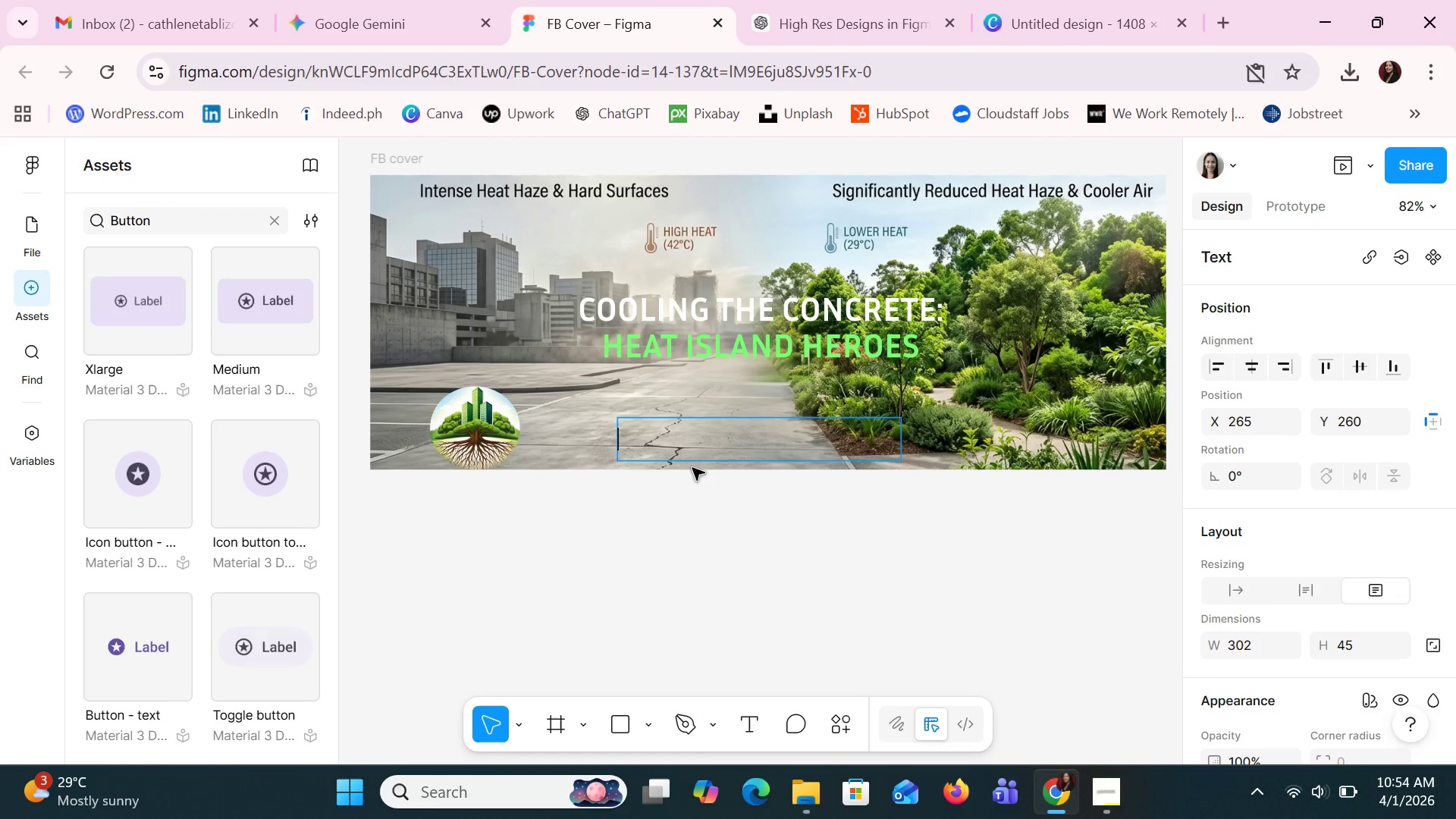 
left_click([692, 445])
 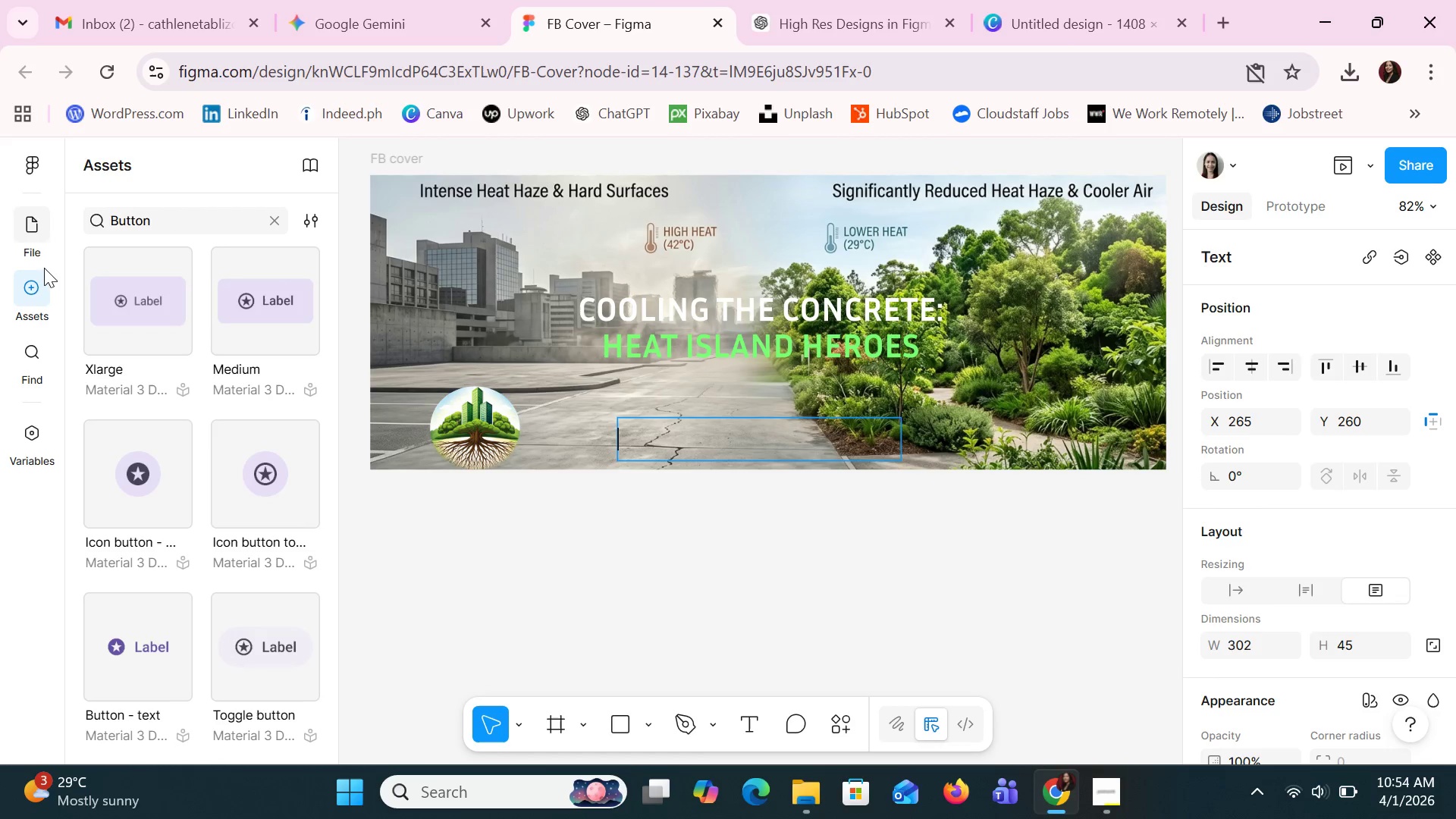 
wait(5.58)
 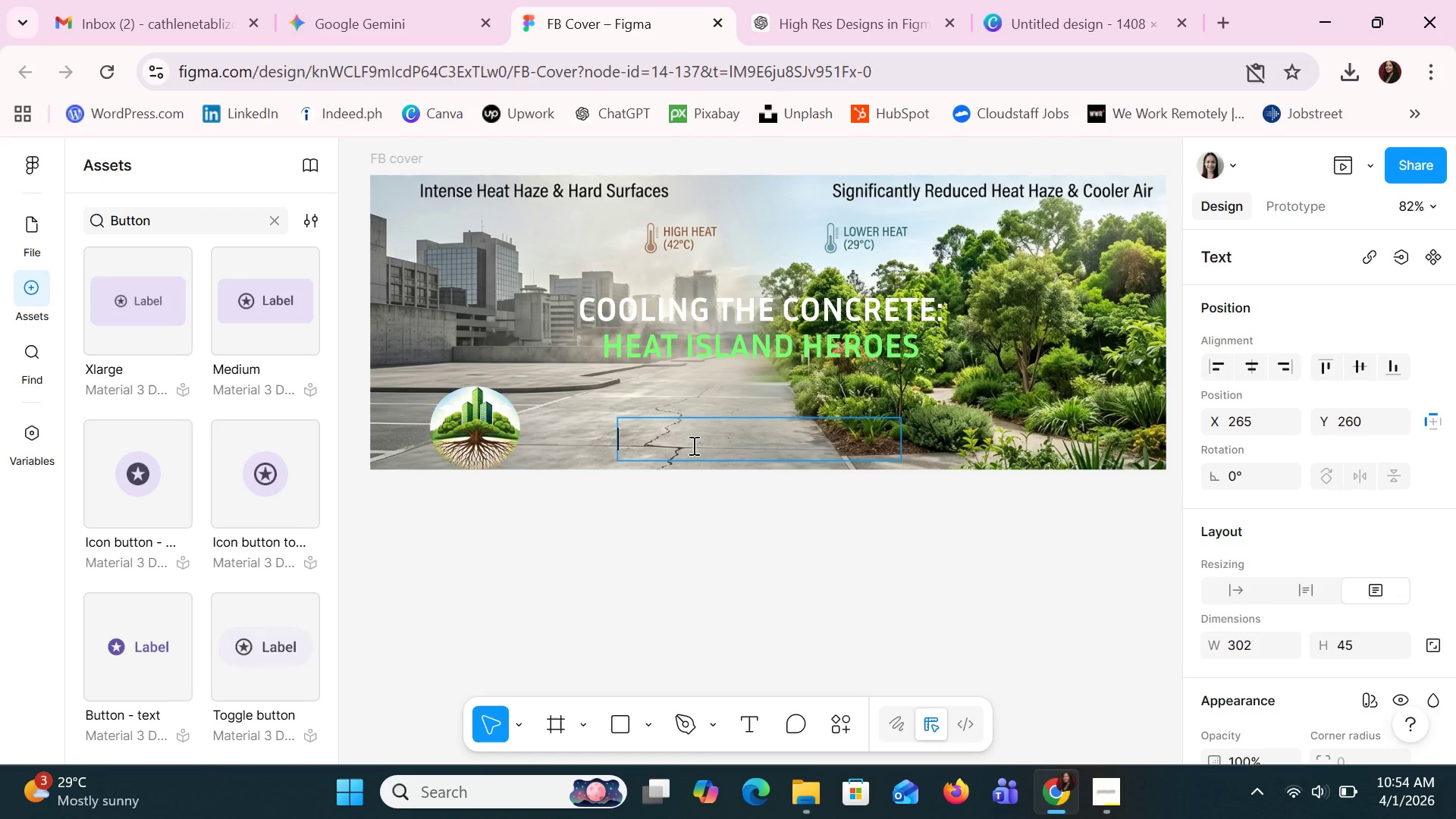 
left_click([32, 215])
 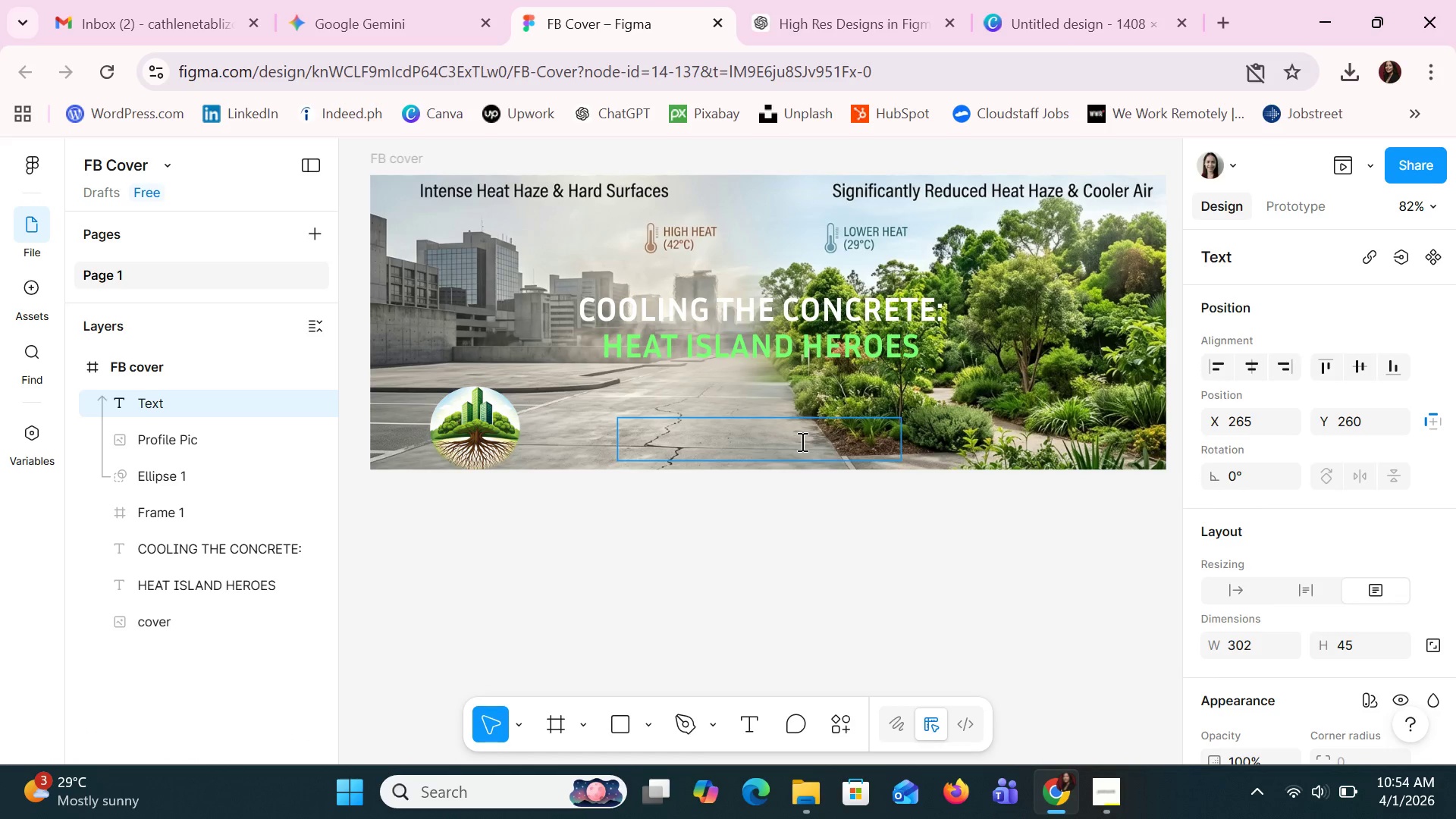 
left_click([134, 401])
 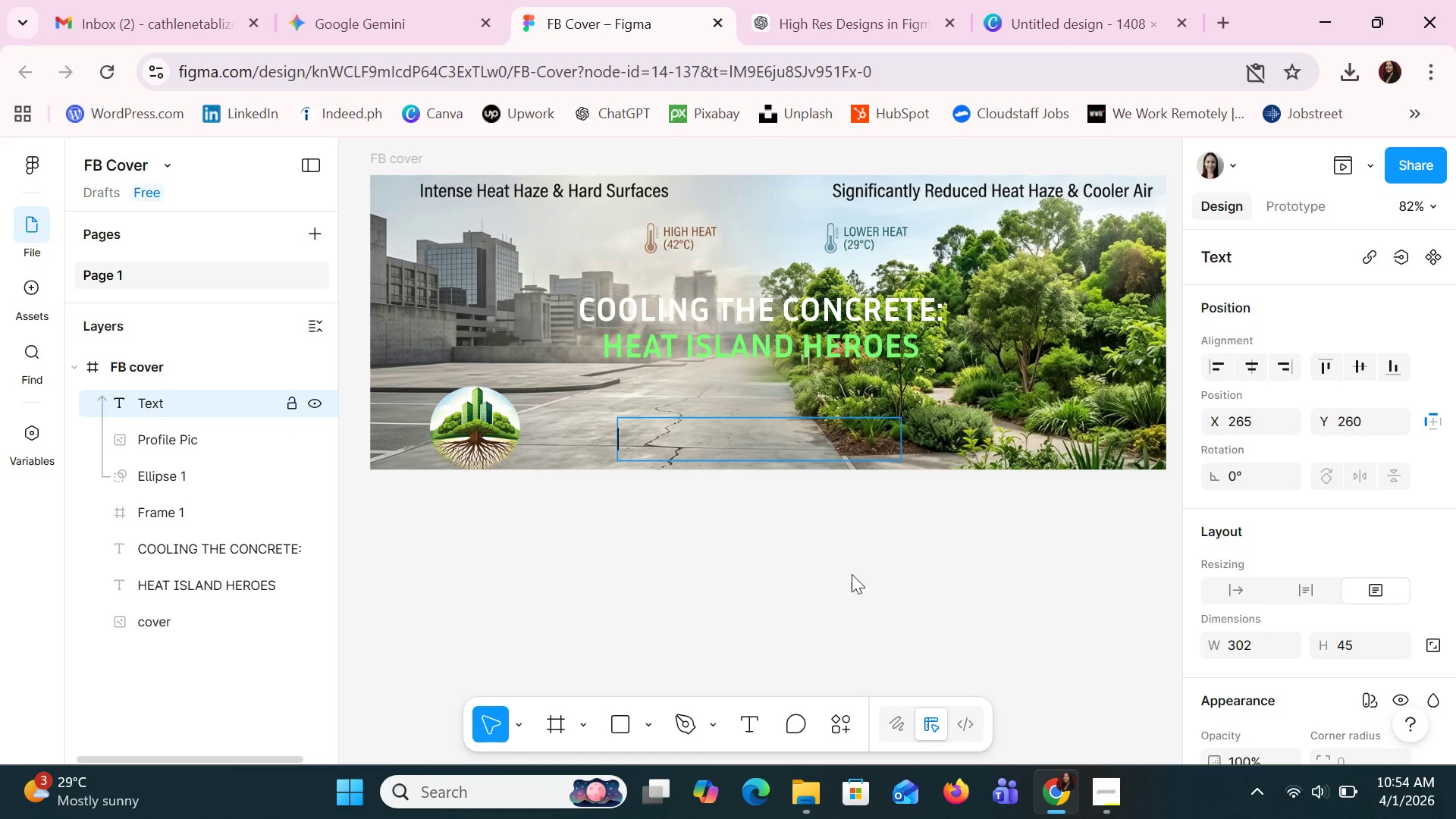 
scroll: coordinate [1323, 605], scroll_direction: down, amount: 3.0
 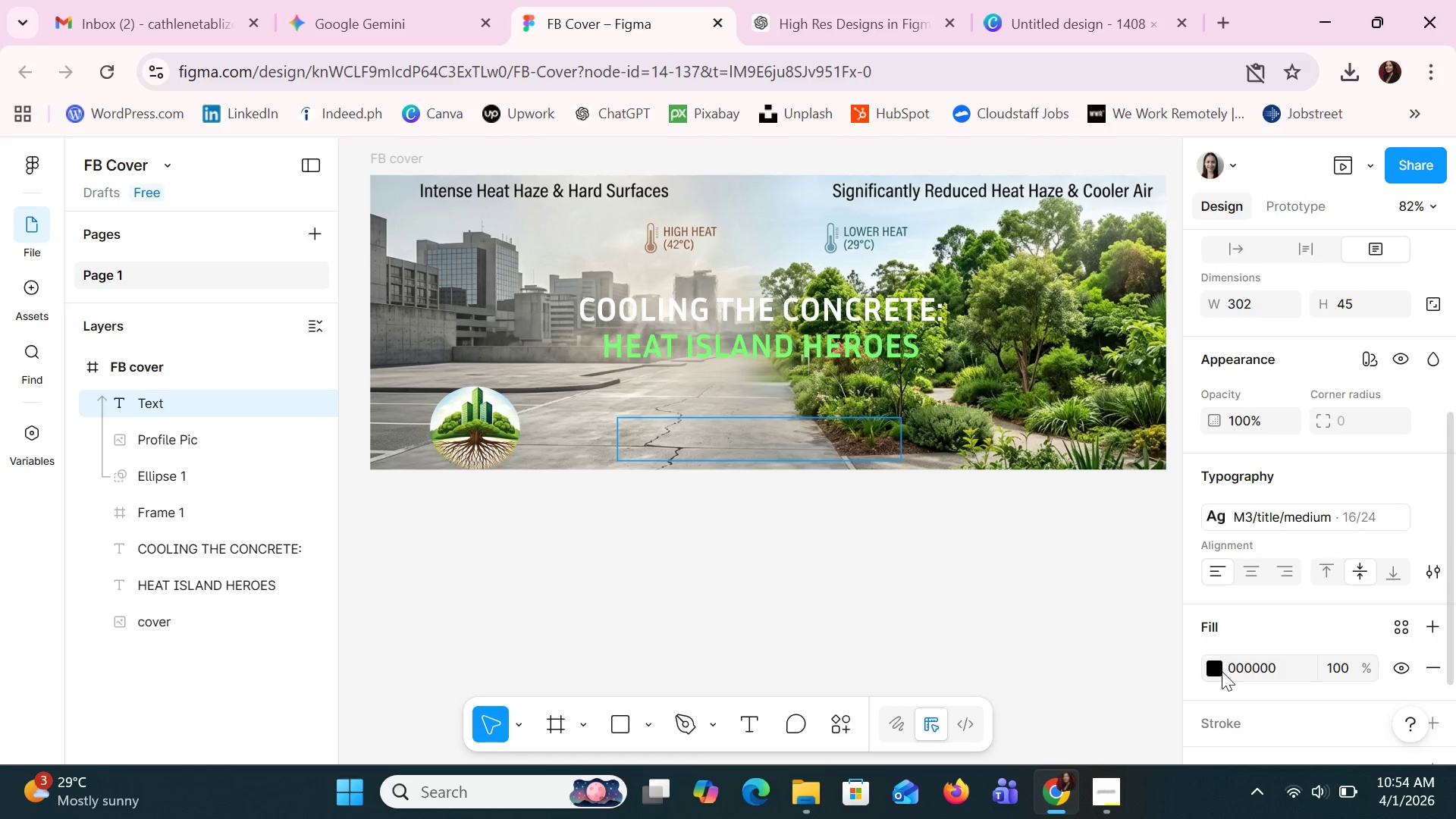 
left_click([1215, 667])
 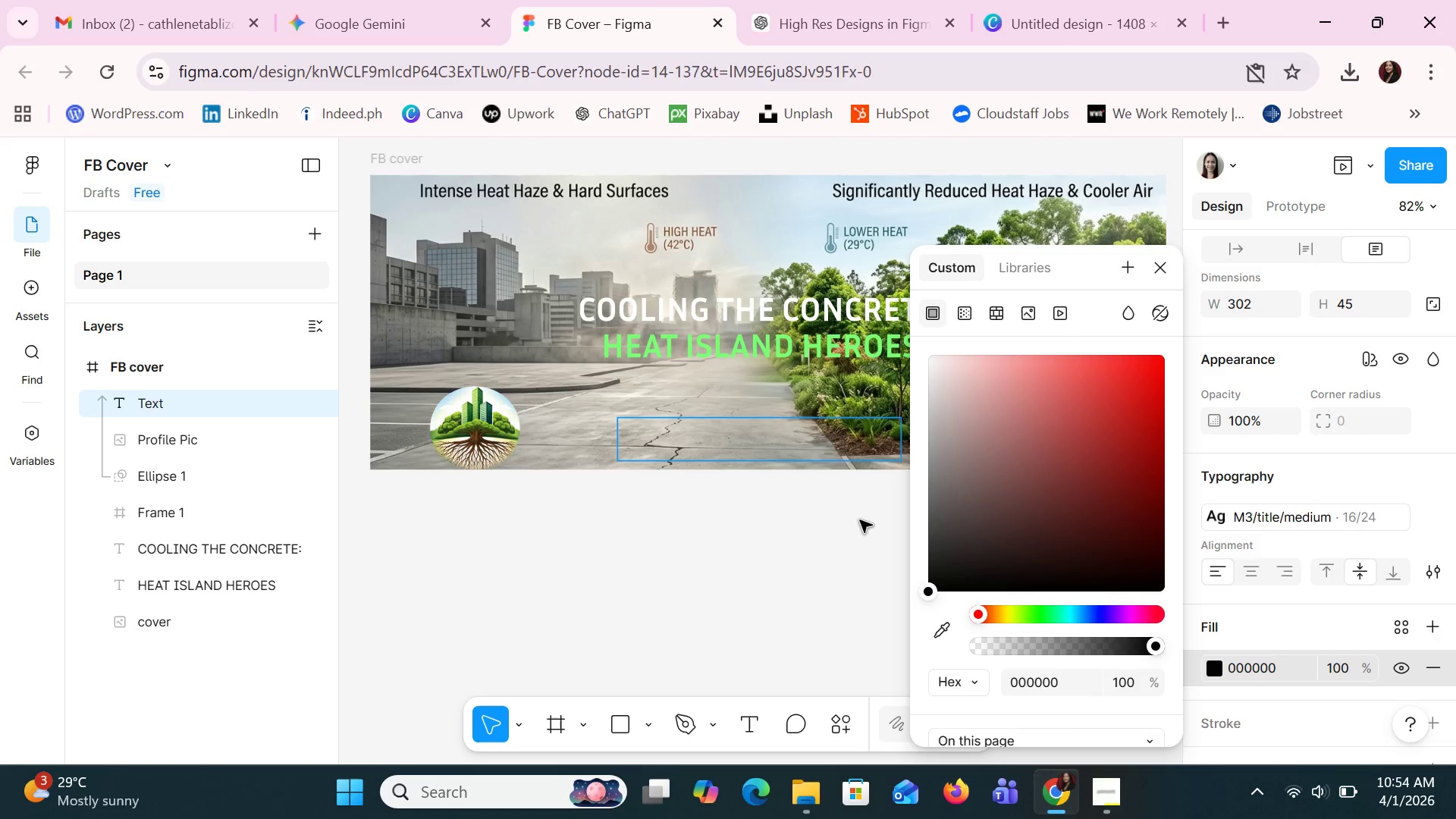 
type(JOIN)
 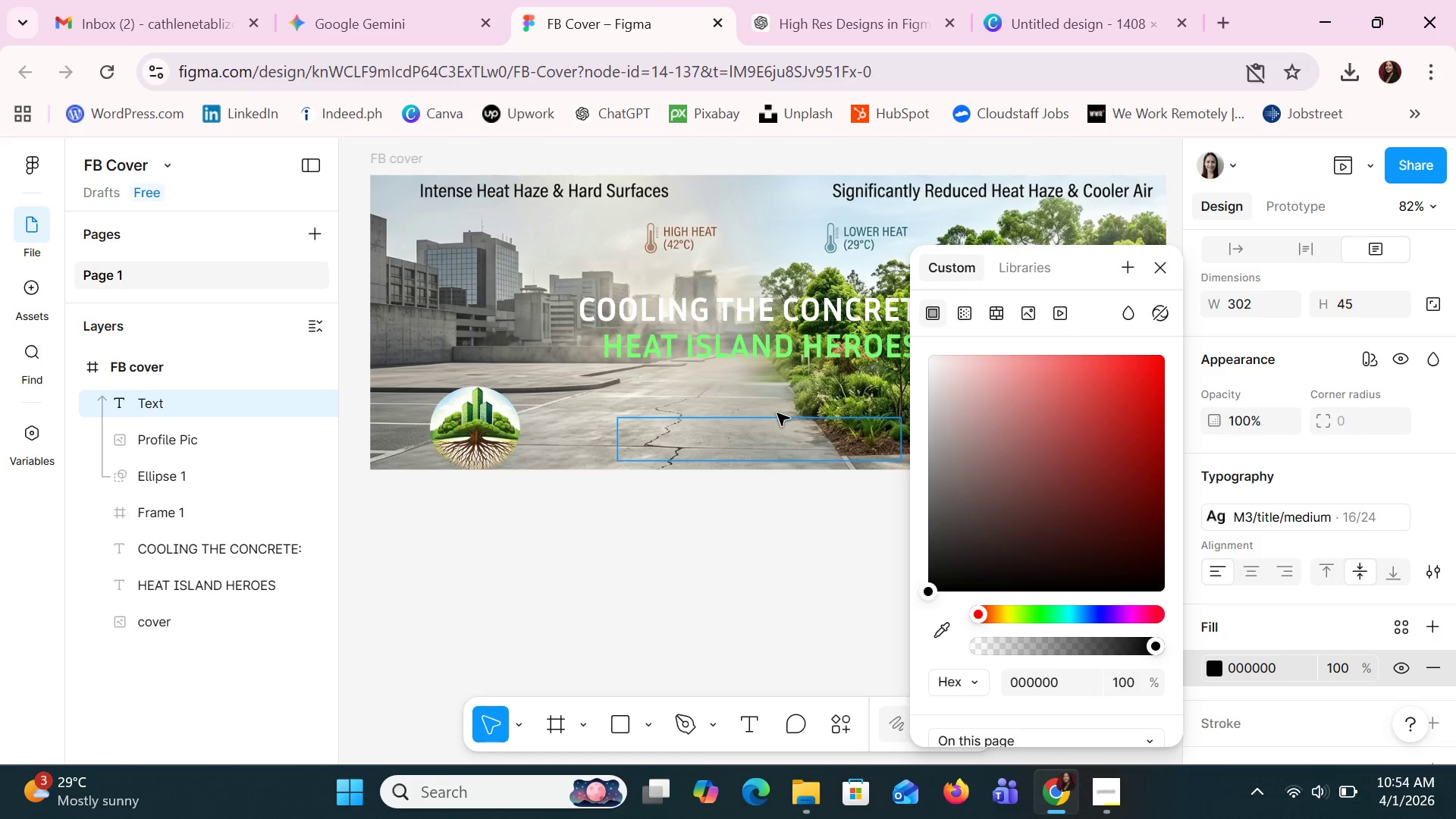 
left_click([783, 426])
 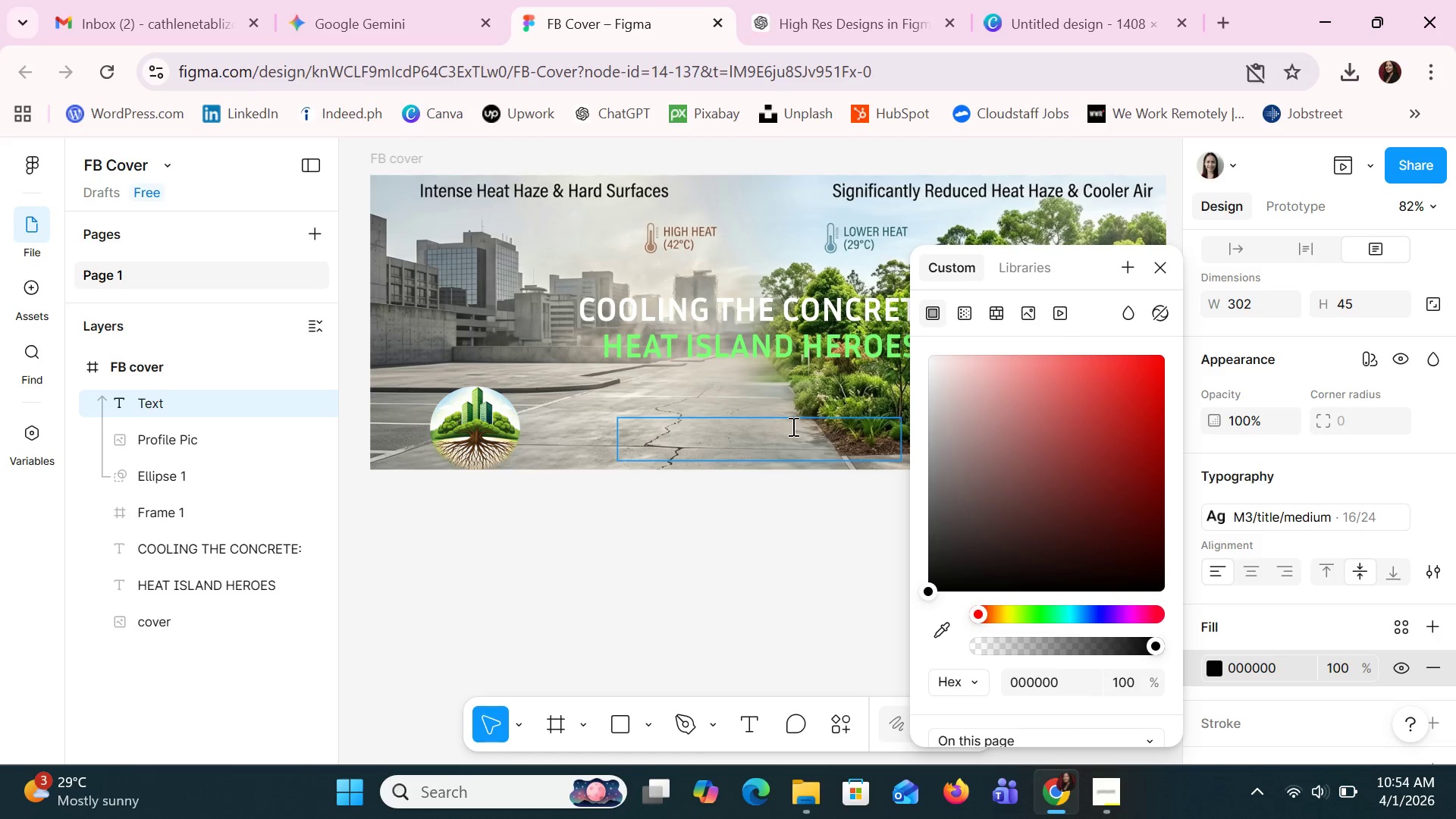 
type(join the movement || Do)
key(Backspace)
key(Backspace)
type(doa)
key(Backspace)
type(nate today)
 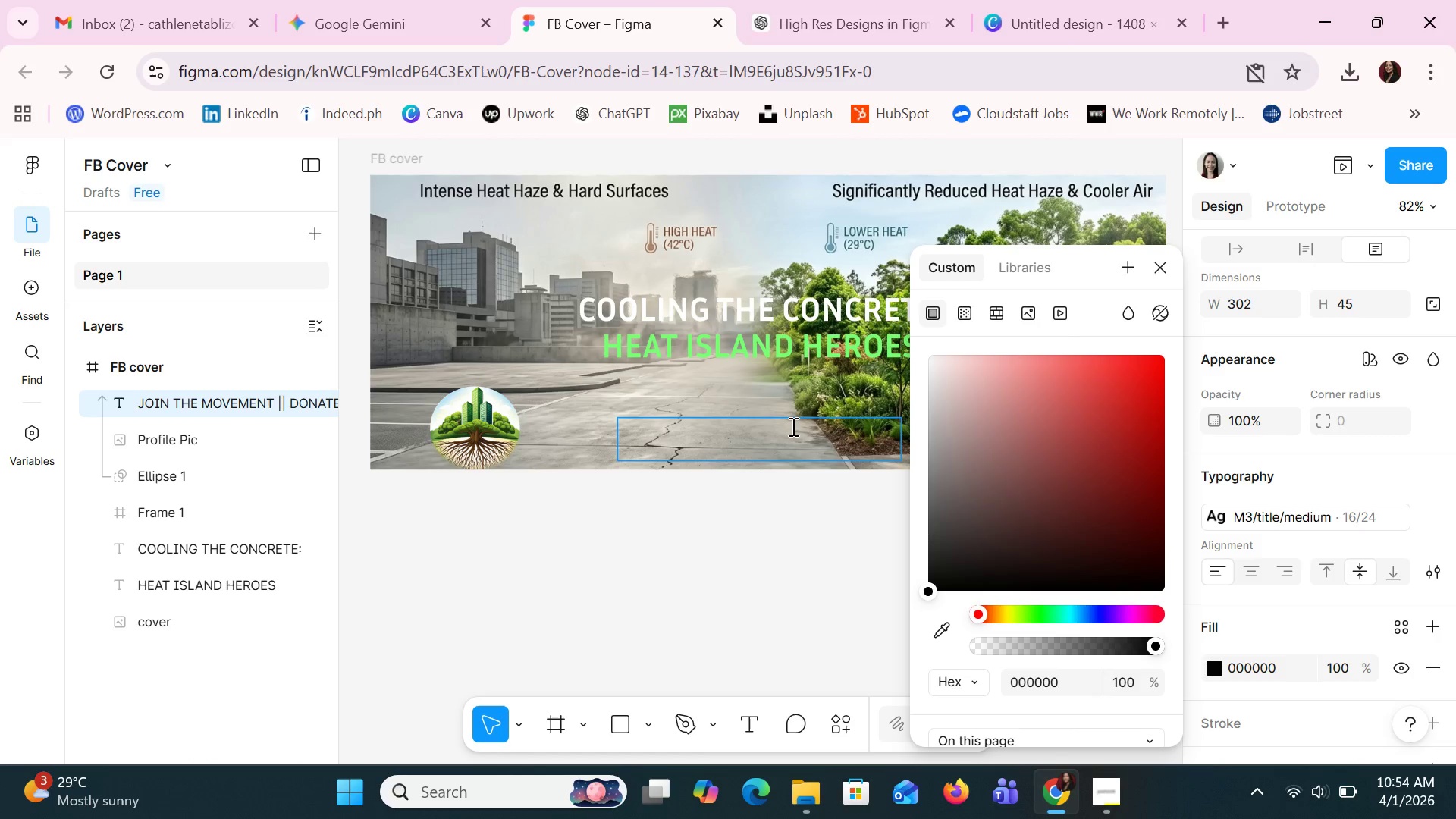 
key(Enter)
 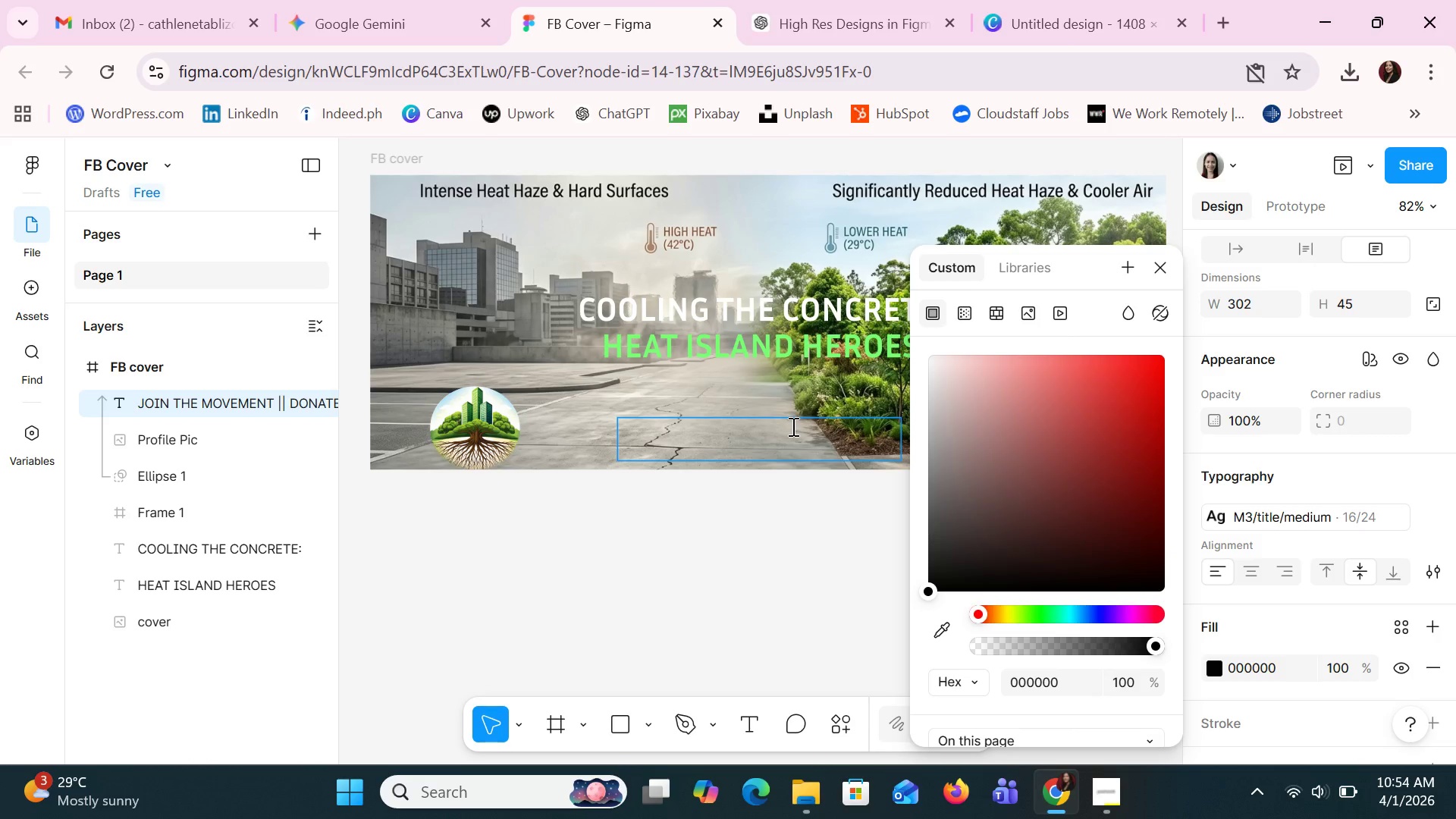 
key(Control+A)
 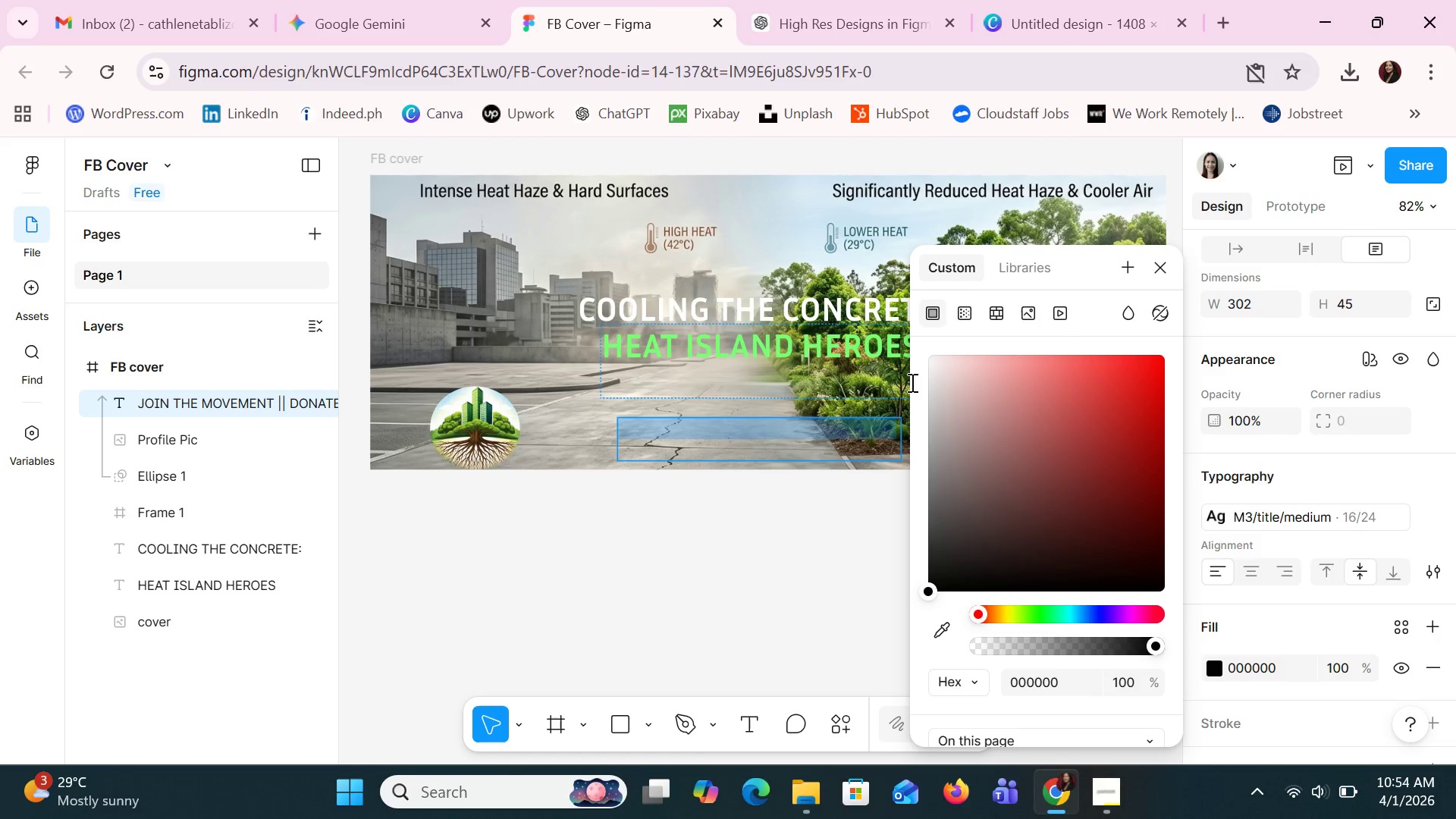 
left_click([937, 368])
 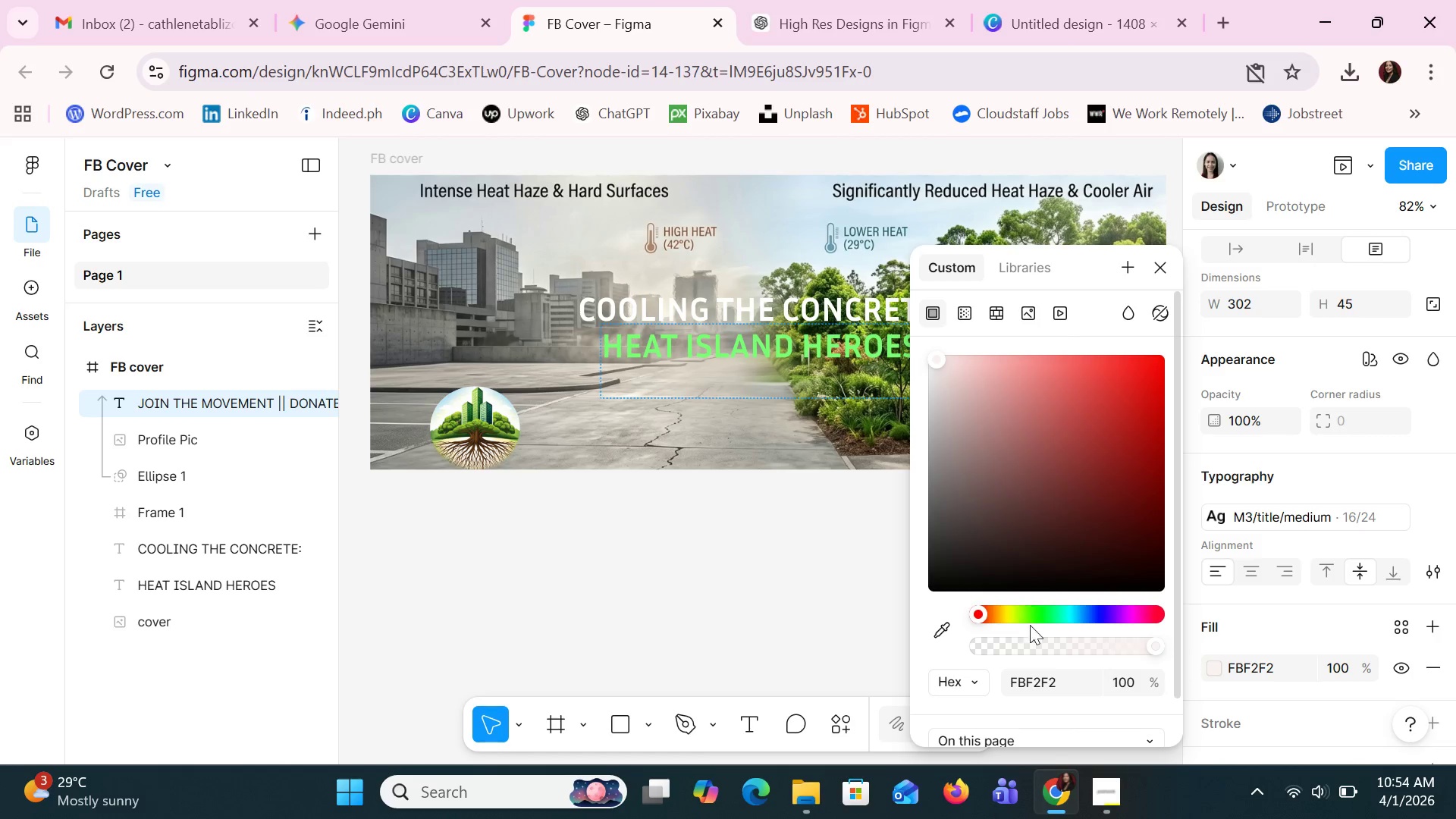 
left_click([1034, 673])
 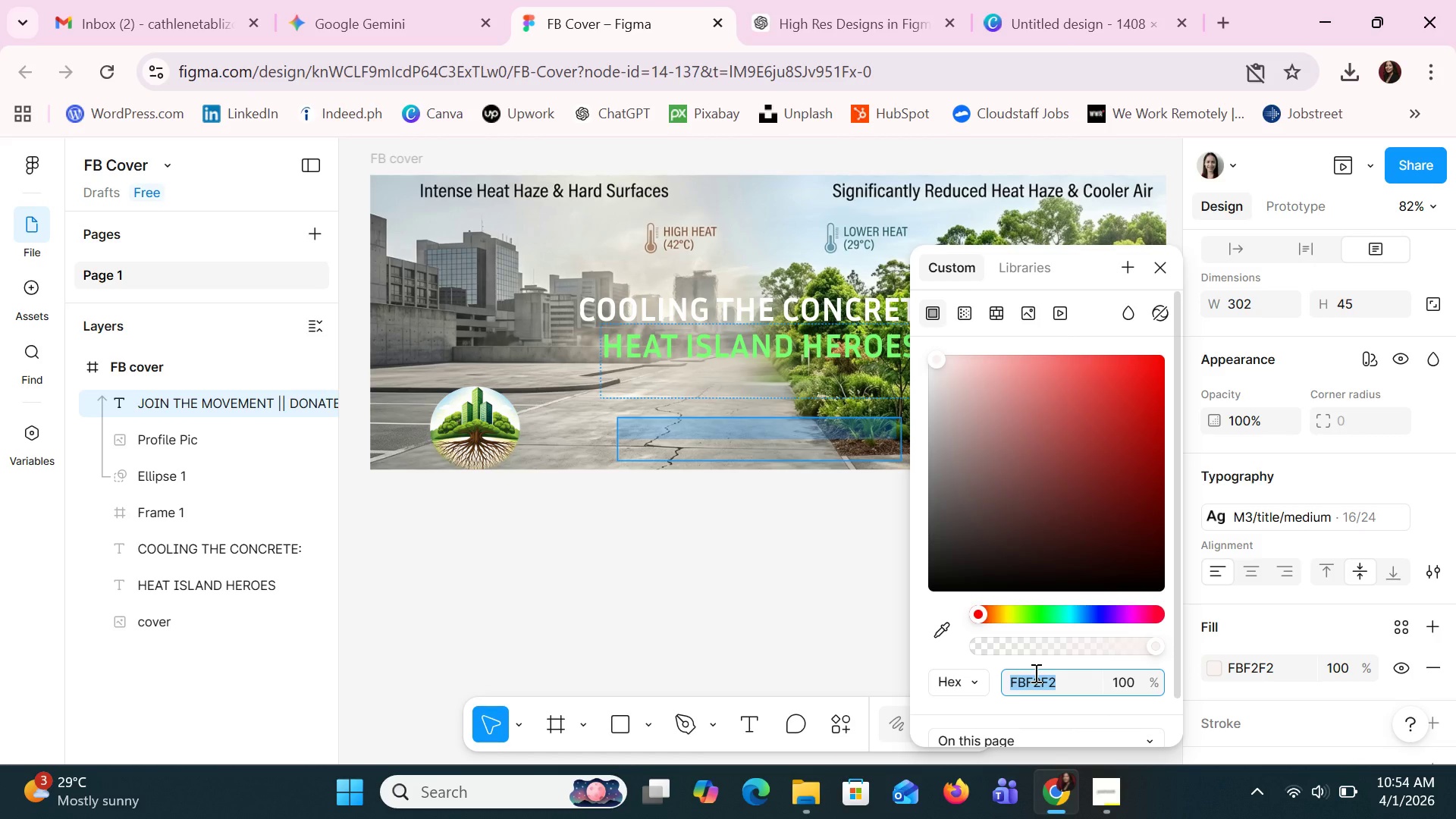 
type(white)
 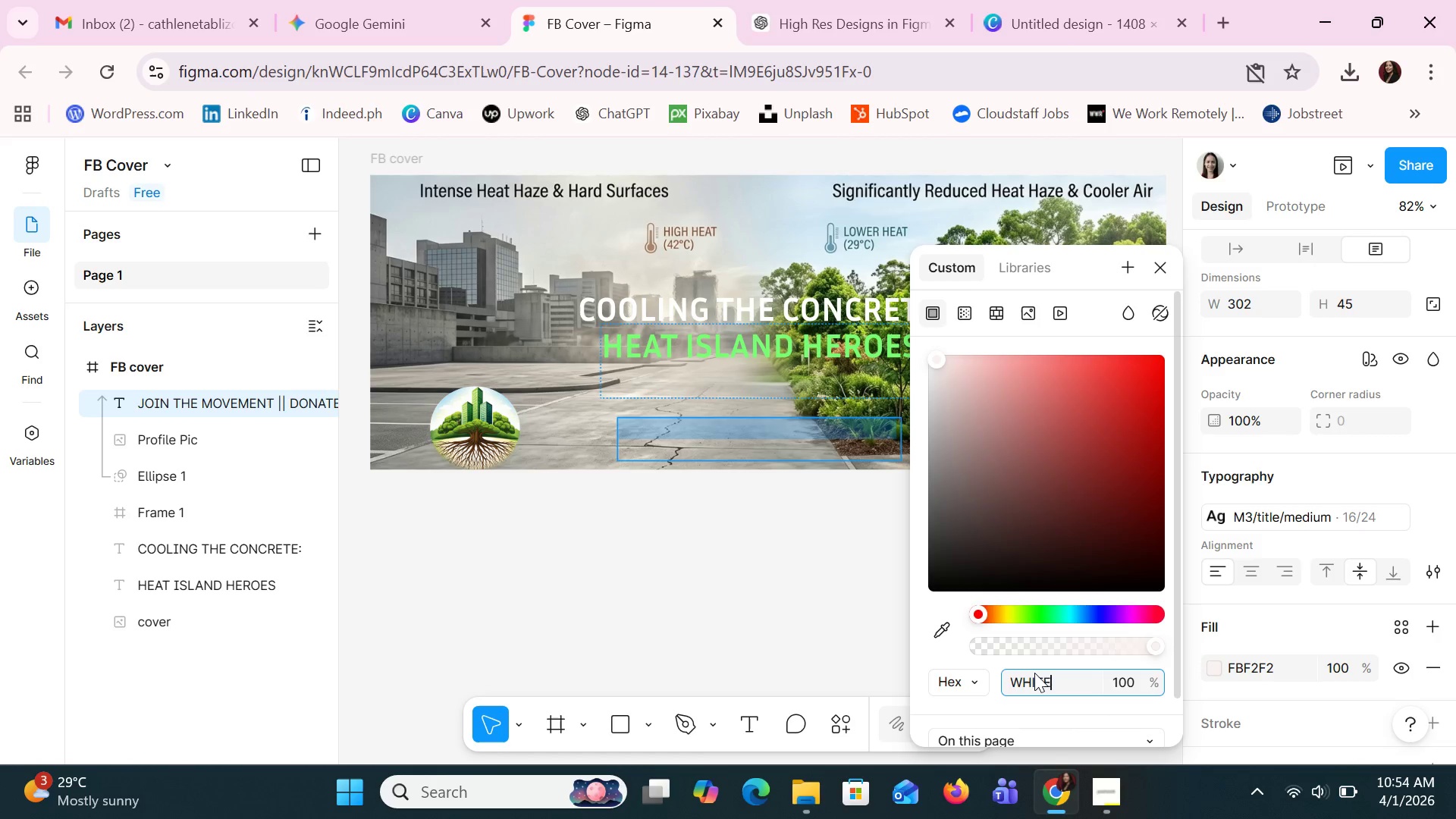 
key(Enter)
 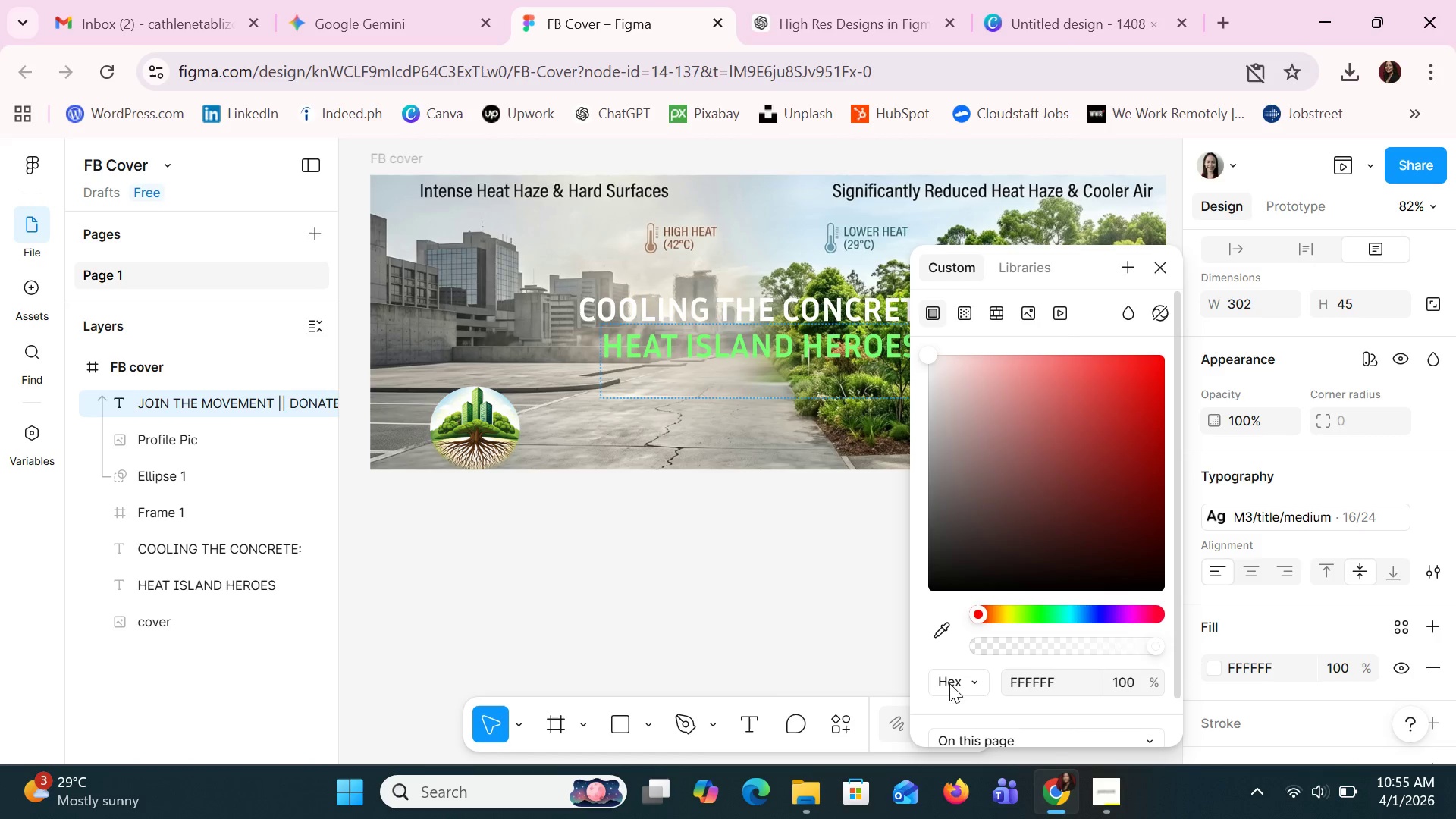 
left_click([758, 677])
 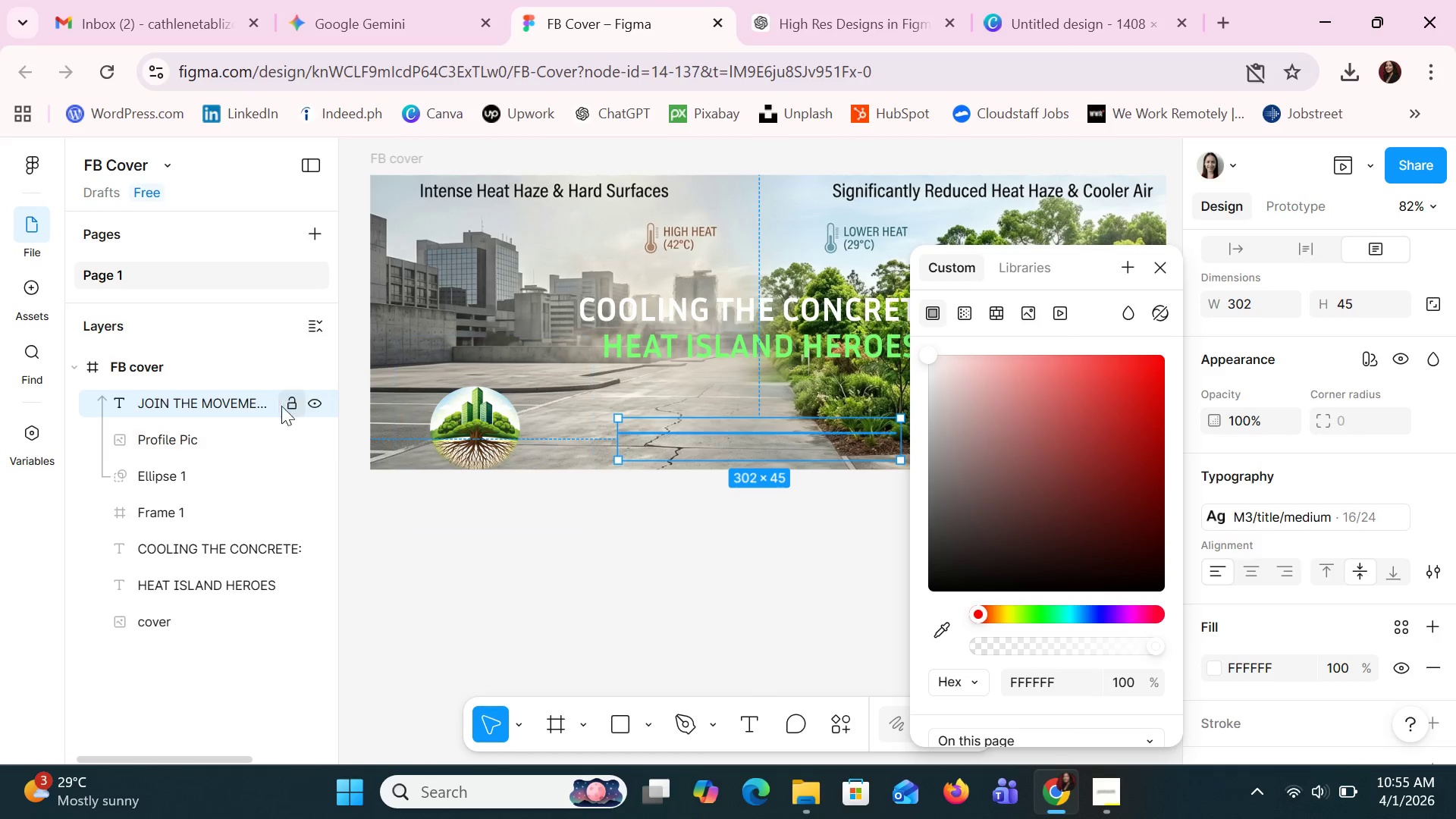 
left_click([249, 403])
 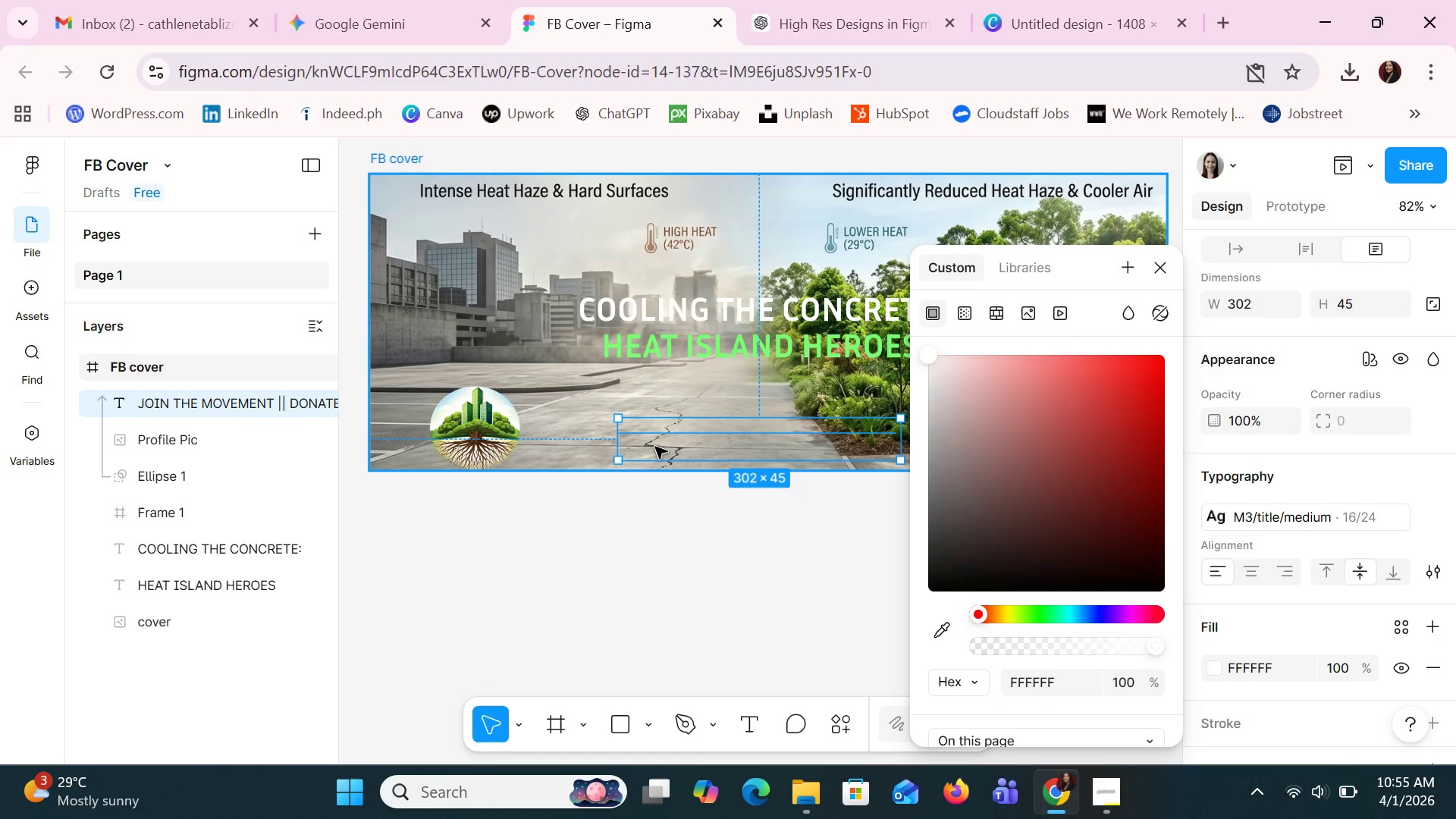 
right_click([655, 447])
 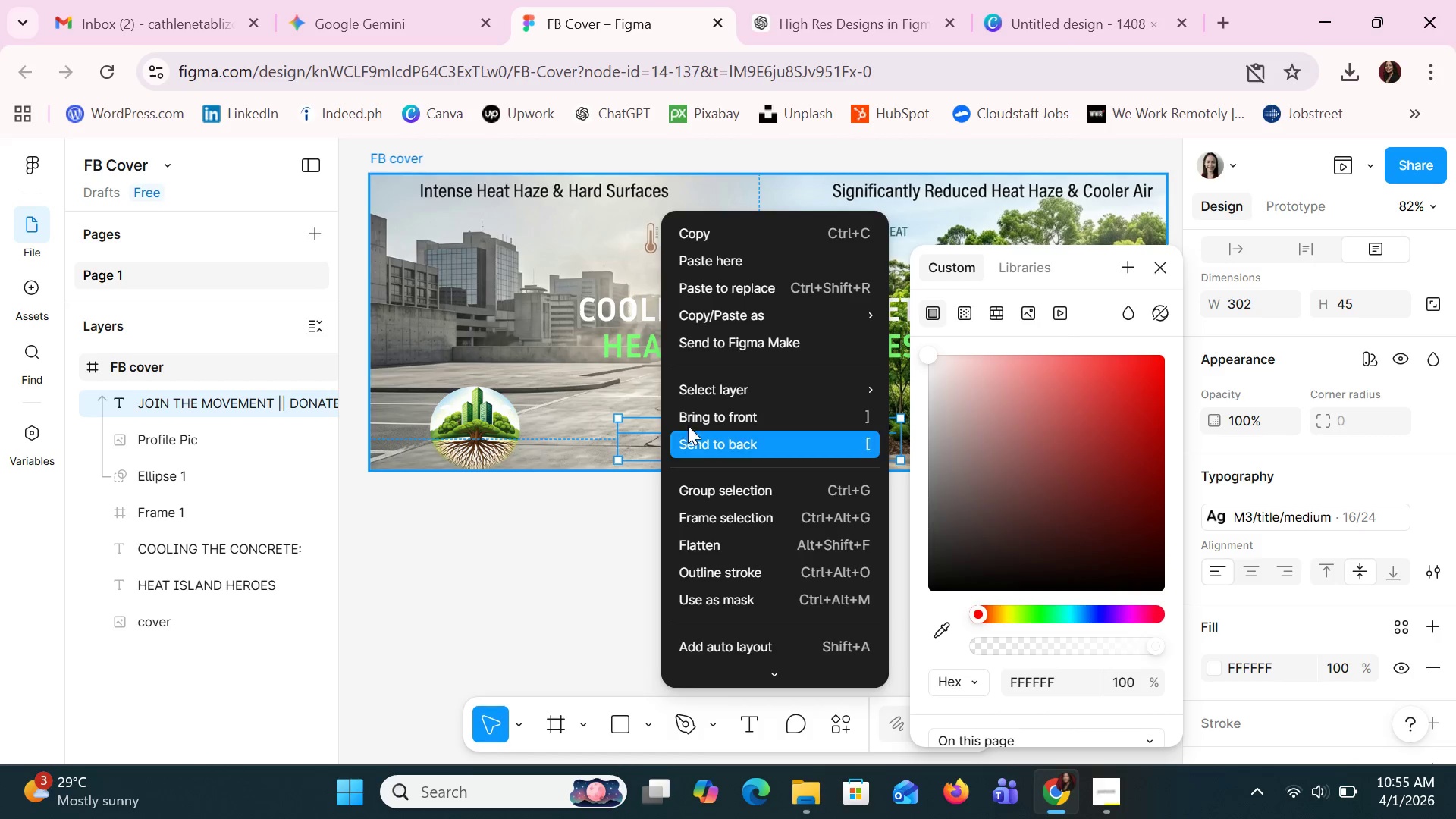 
left_click([688, 425])
 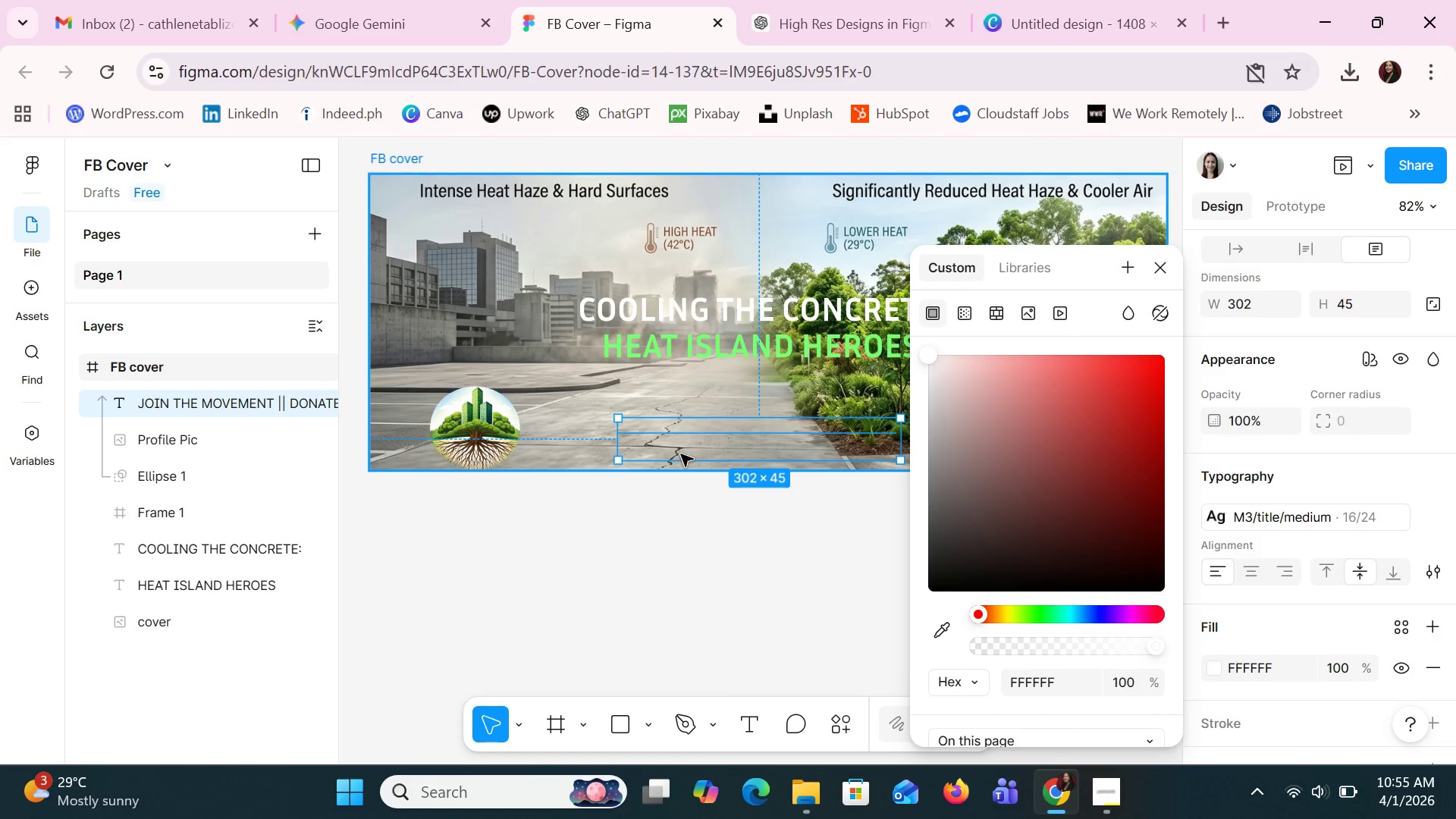 
right_click([678, 453])
 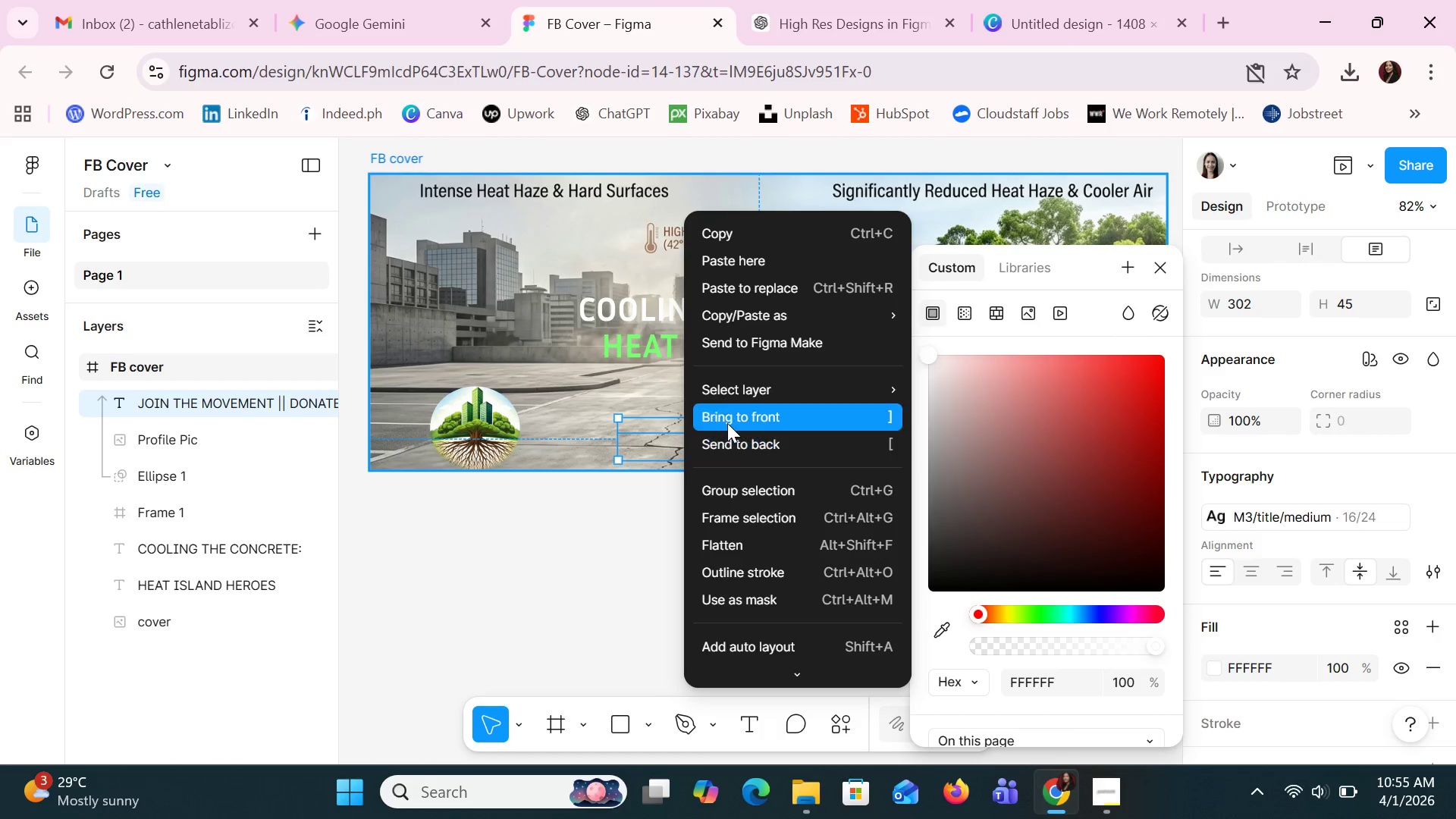 
left_click([727, 423])
 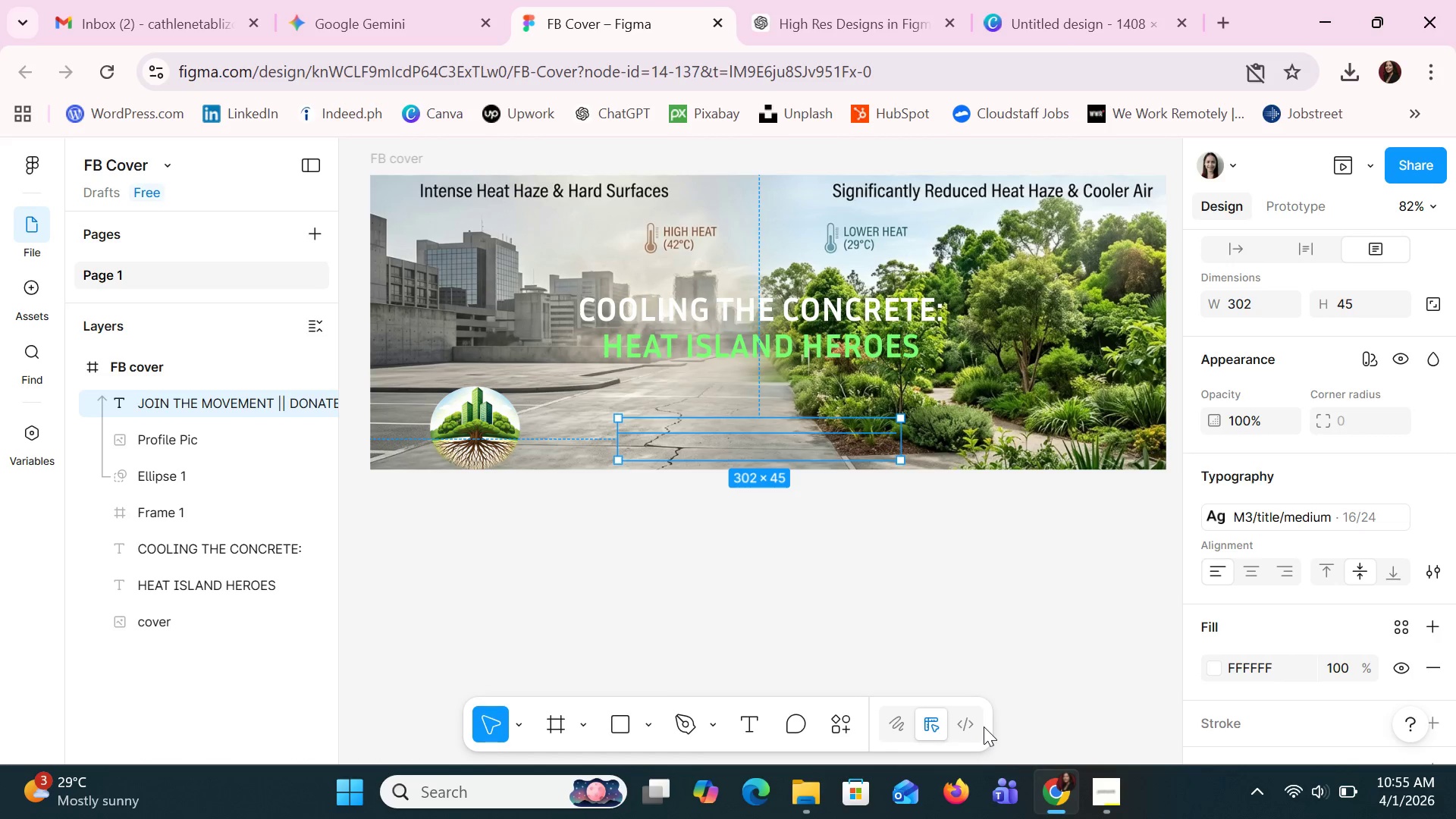 
left_click([764, 446])
 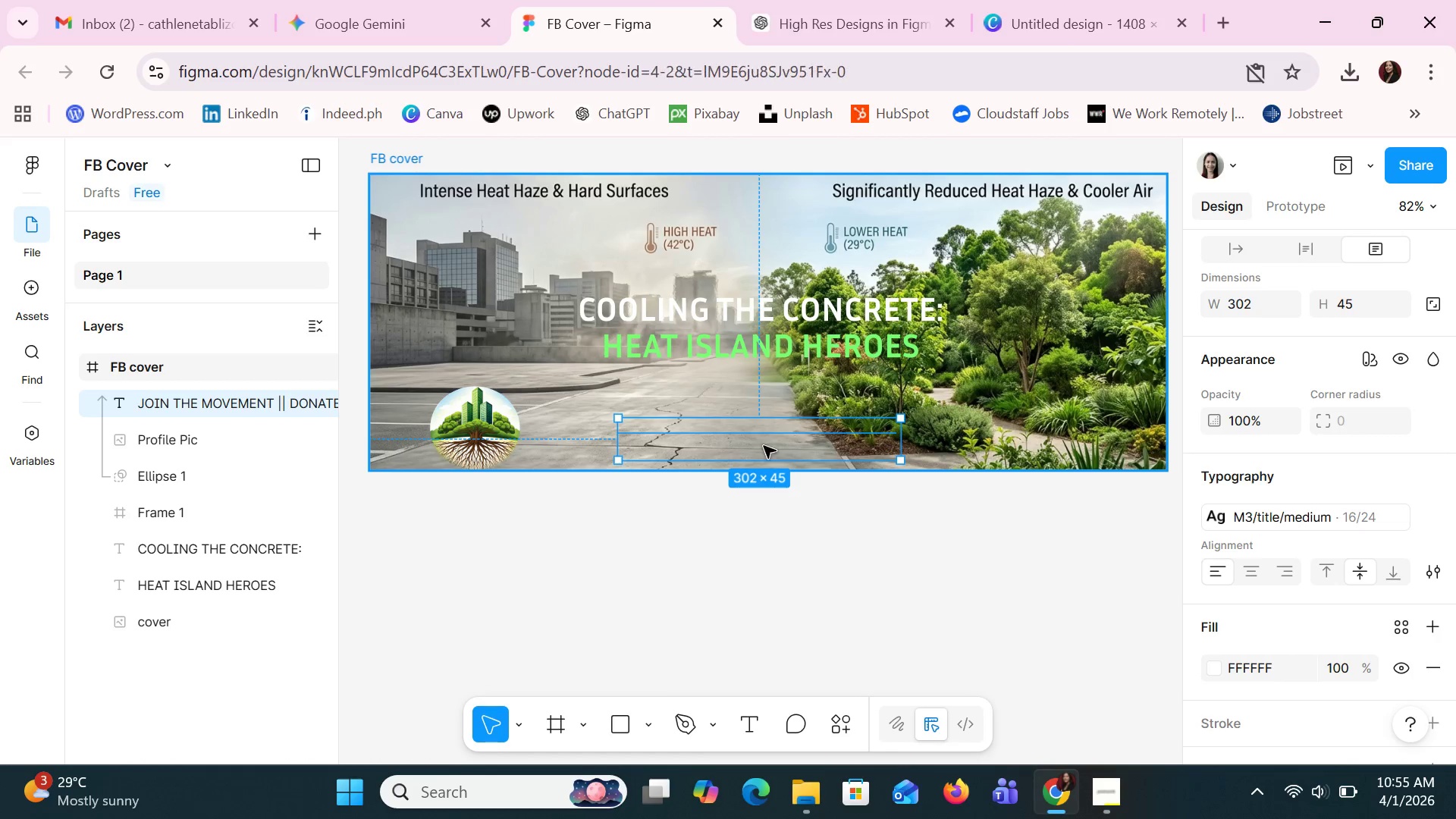 
right_click([764, 446])
 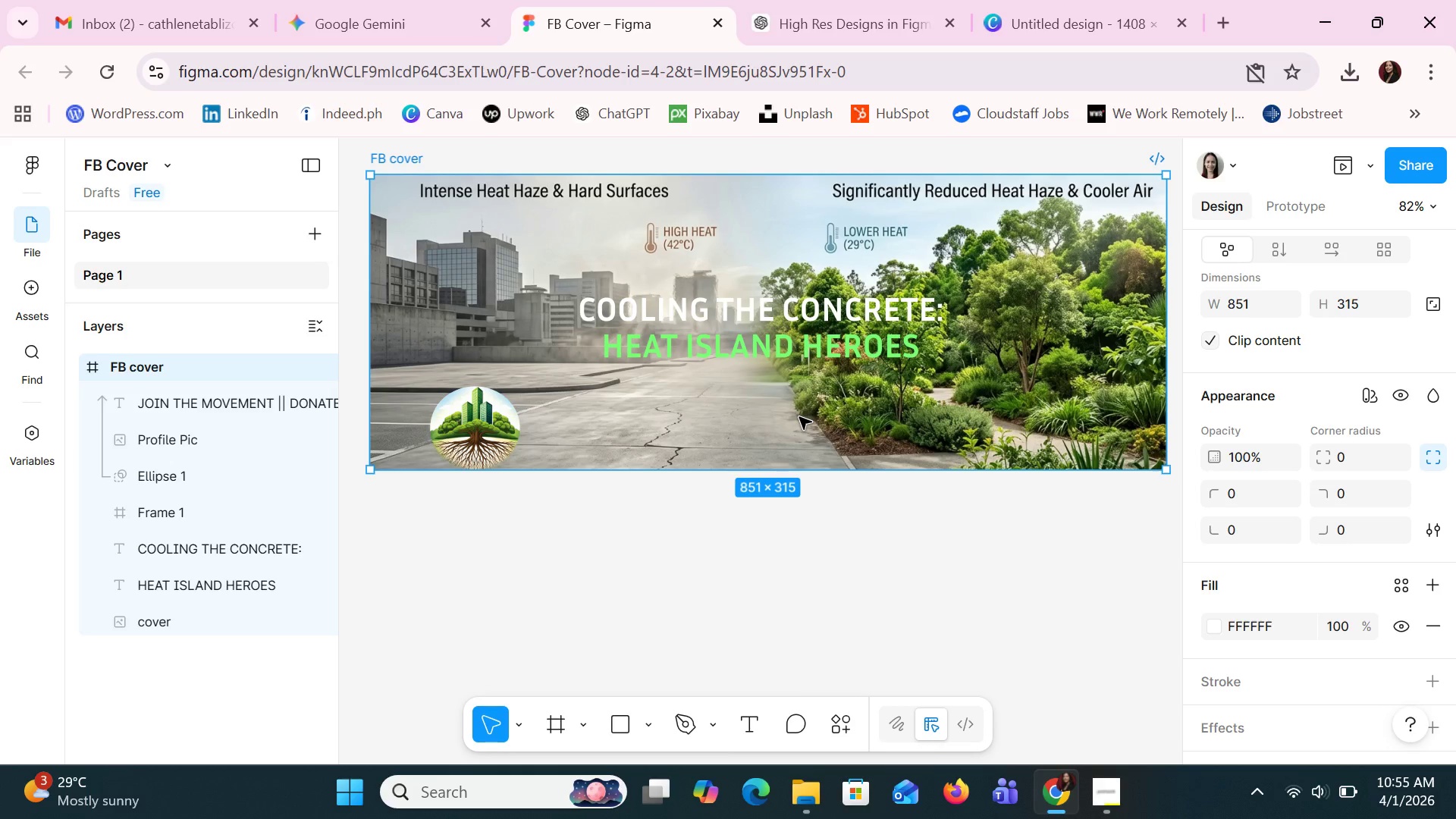 
left_click([846, 516])
 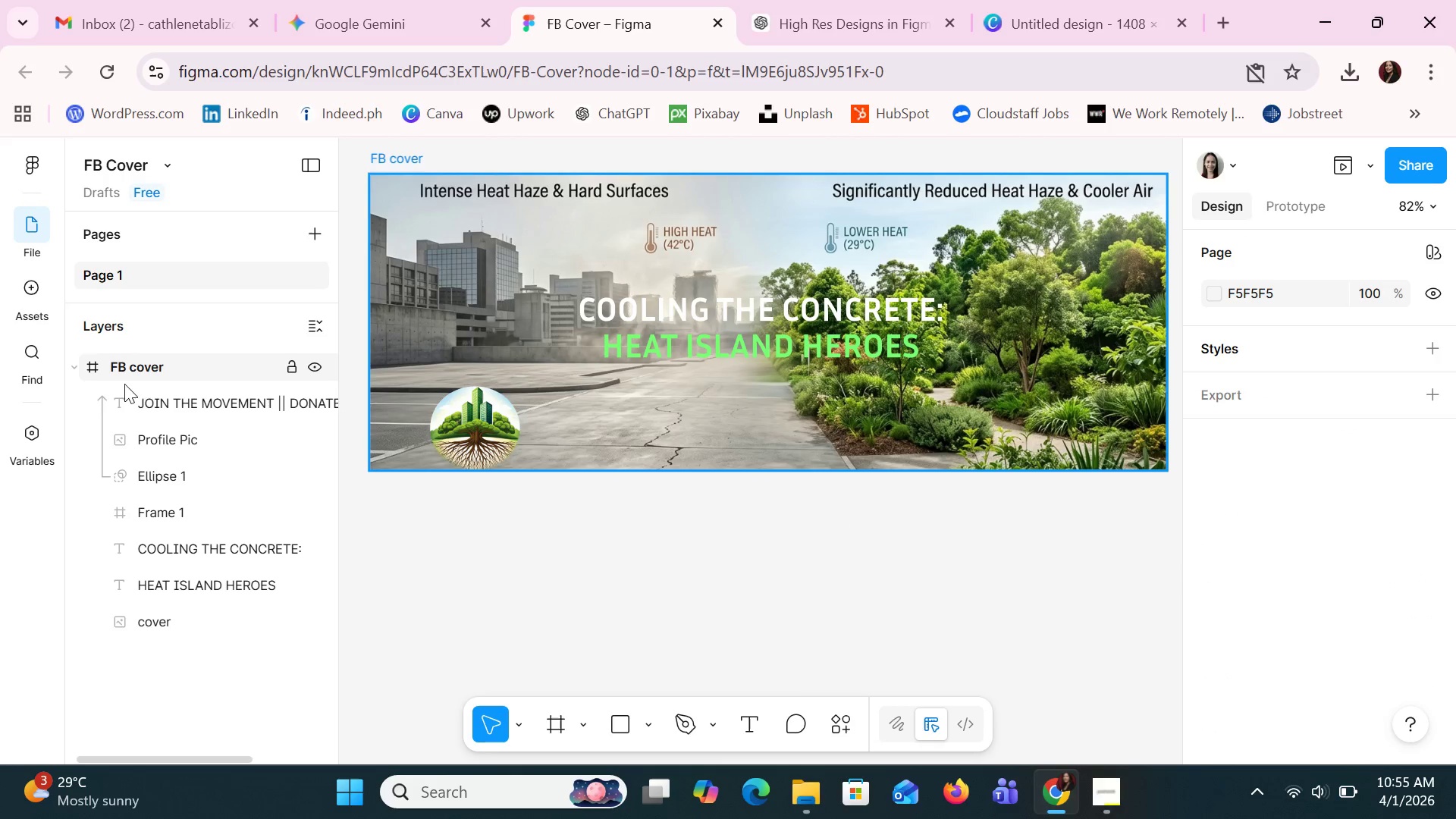 
left_click([148, 394])
 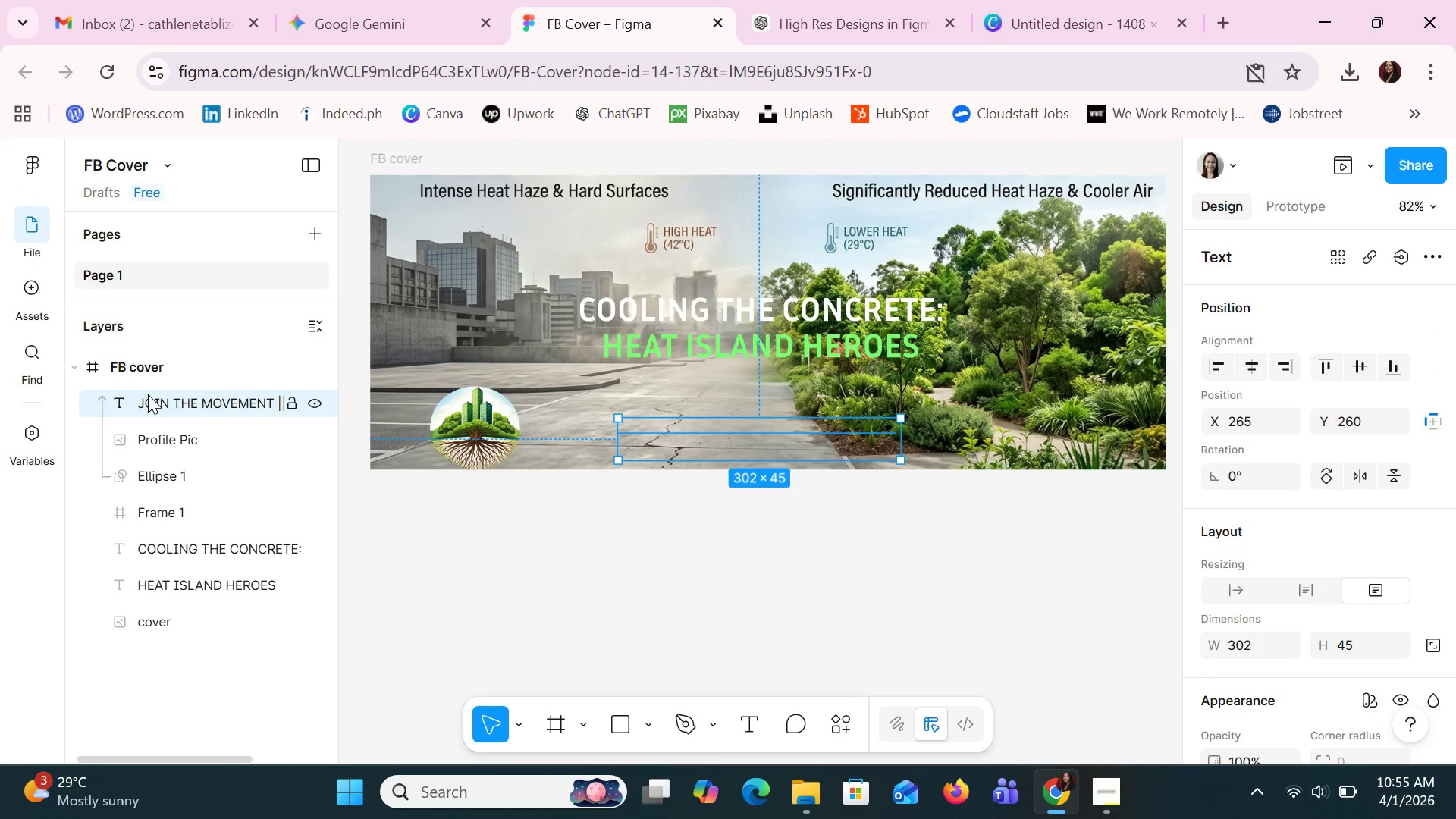 
left_click_drag(start_coordinate=[148, 394], to_coordinate=[152, 494])
 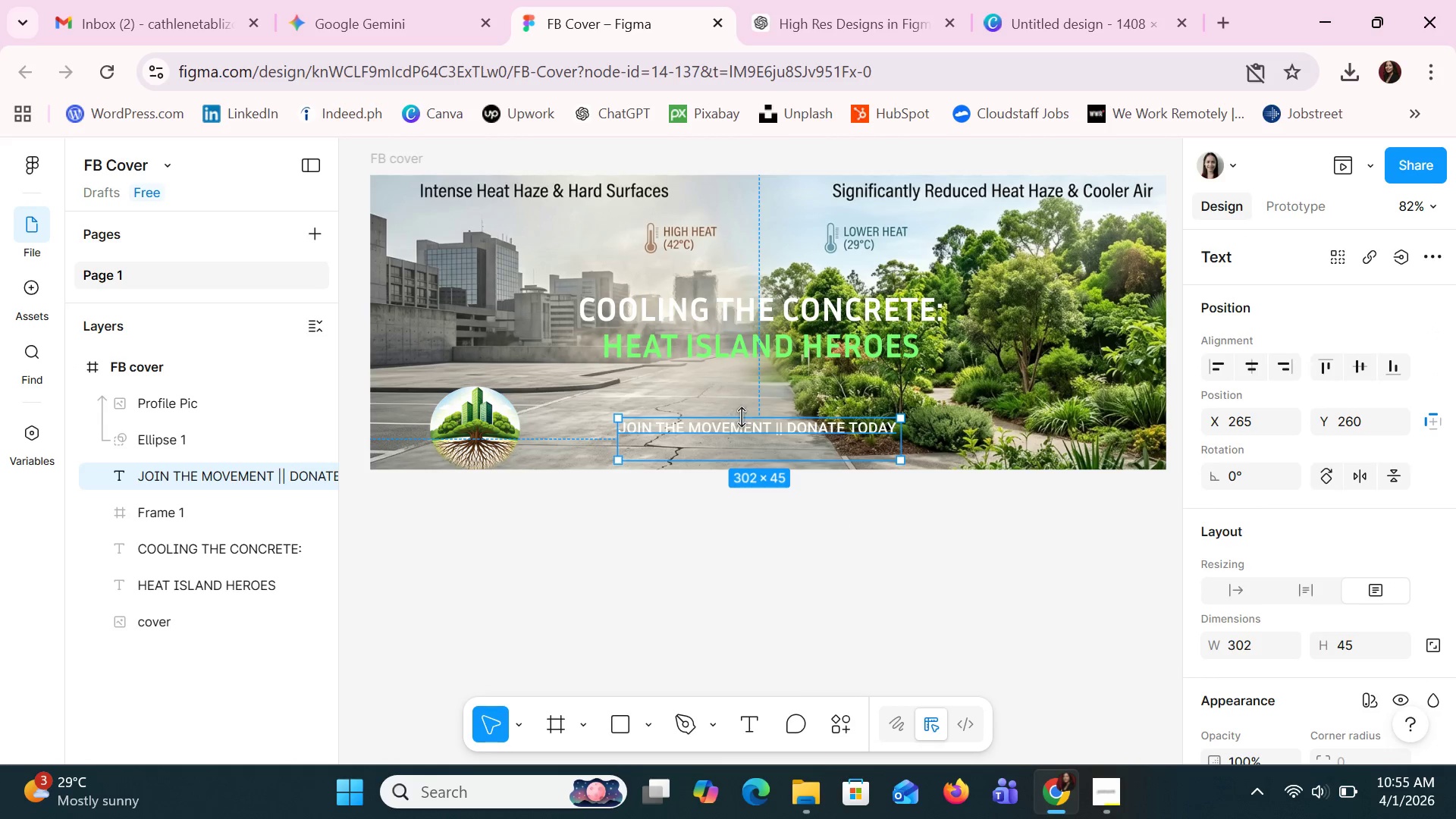 
left_click_drag(start_coordinate=[751, 425], to_coordinate=[760, 384])
 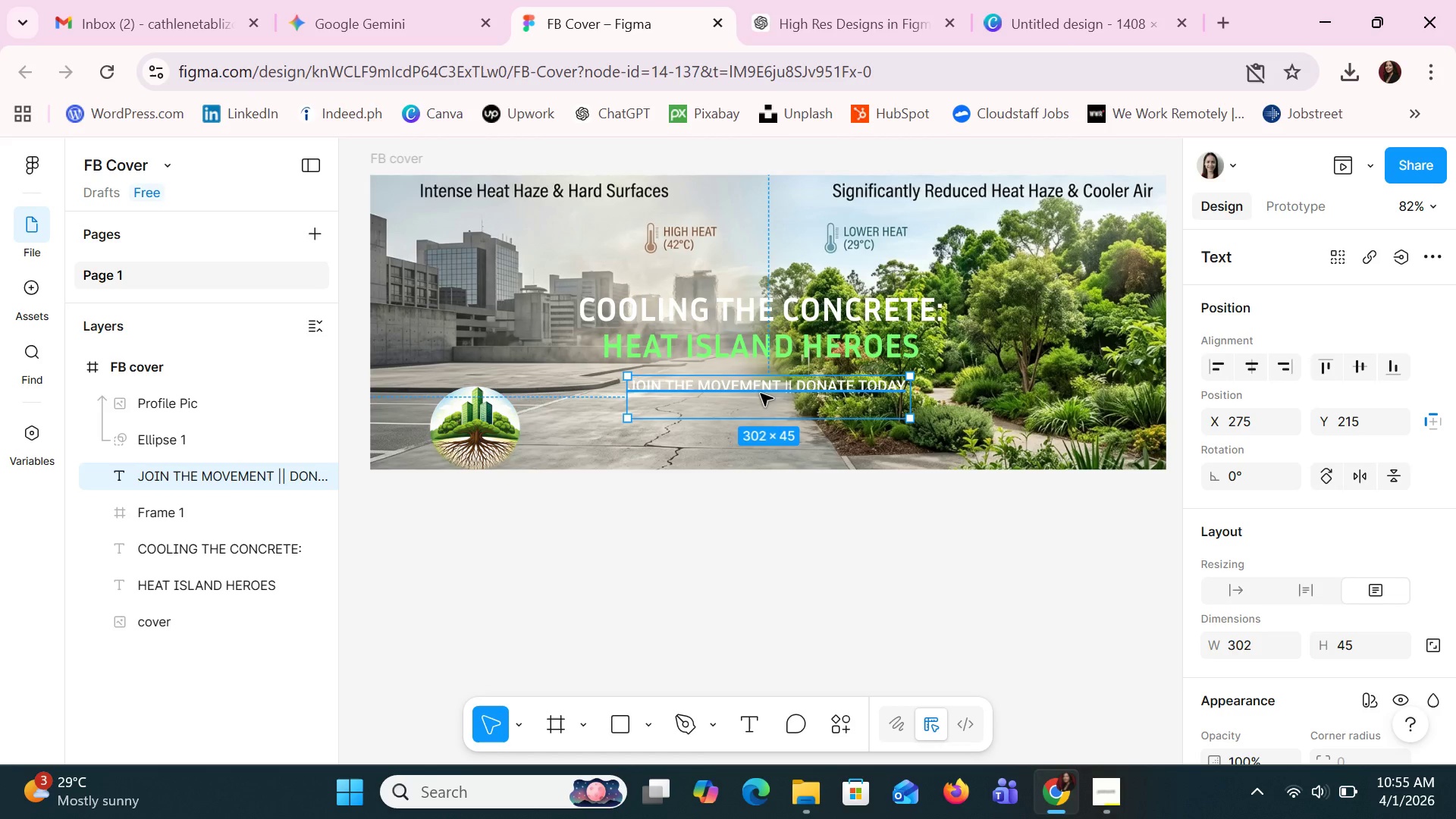 
scroll: coordinate [1357, 646], scroll_direction: down, amount: 2.0
 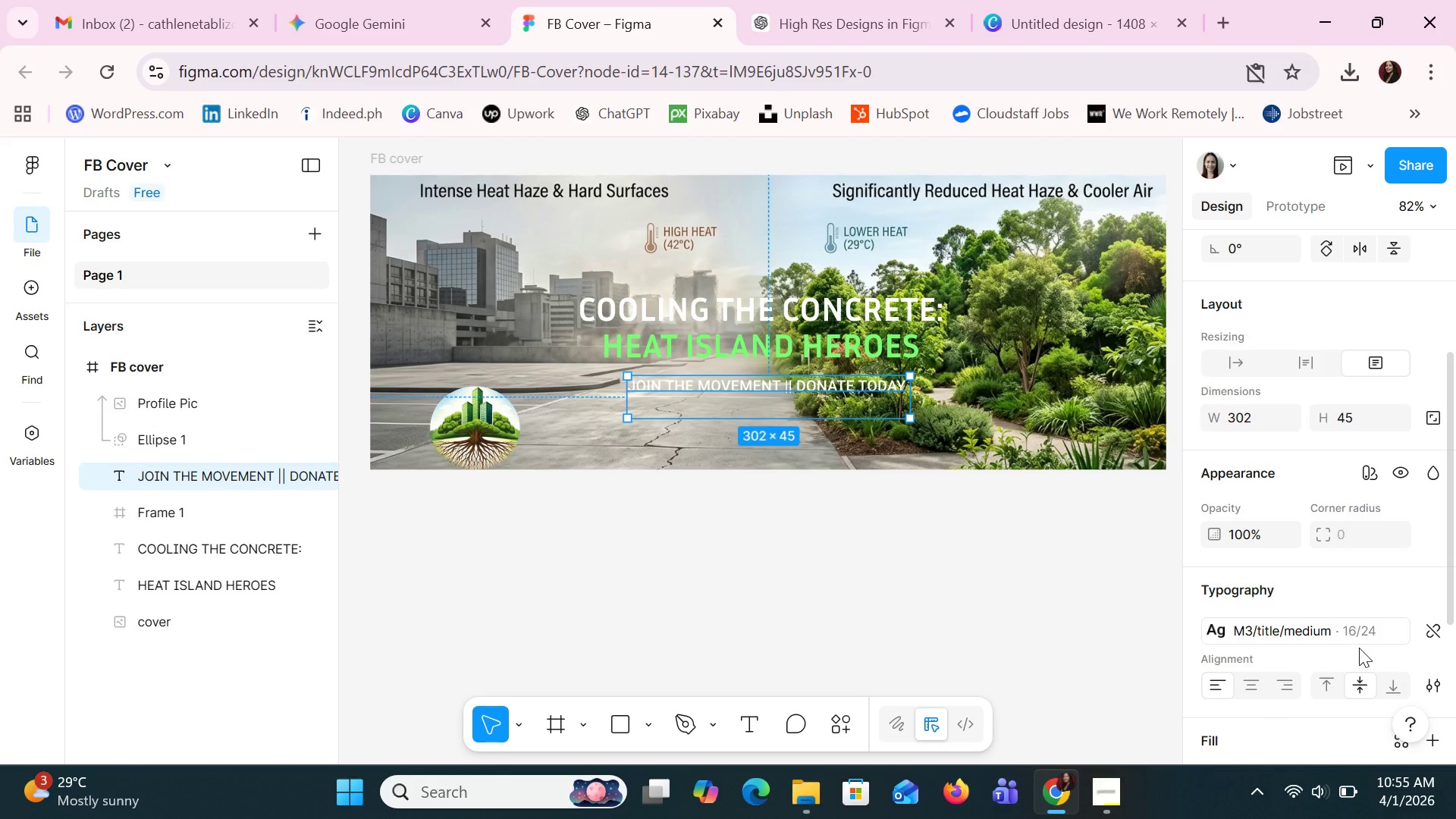 
left_click([1299, 629])
 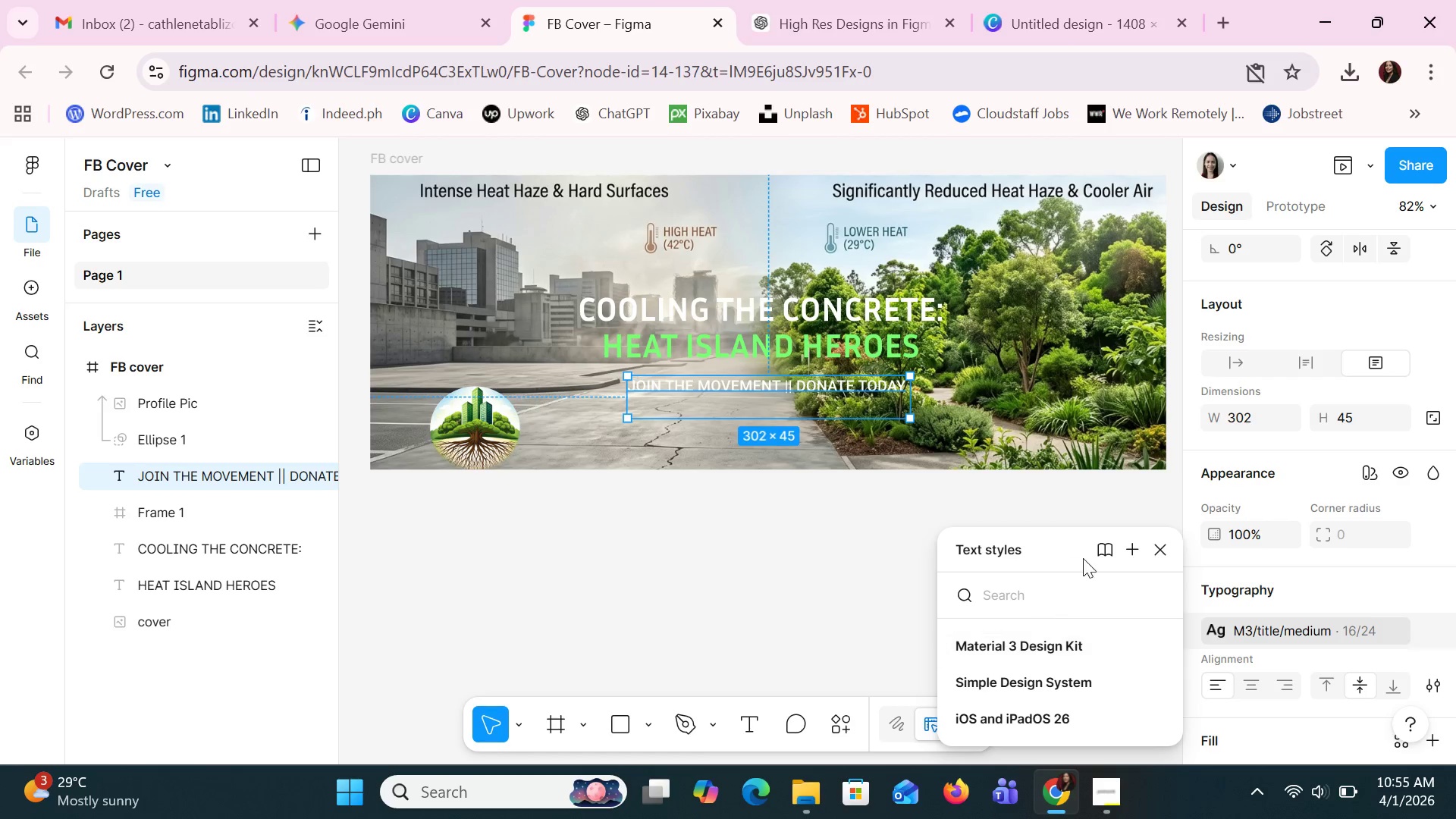 
left_click([1129, 552])
 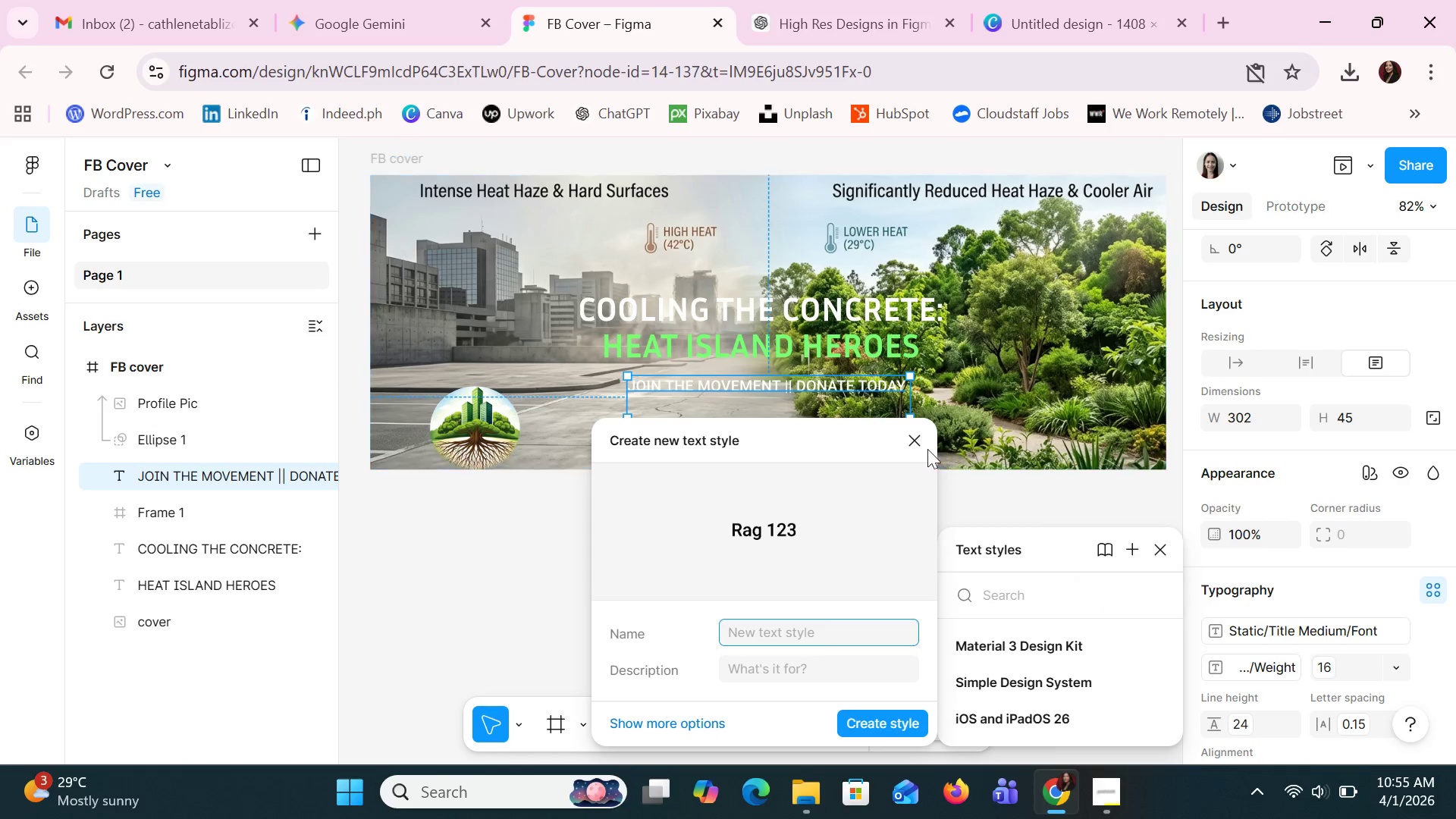 
left_click([921, 447])
 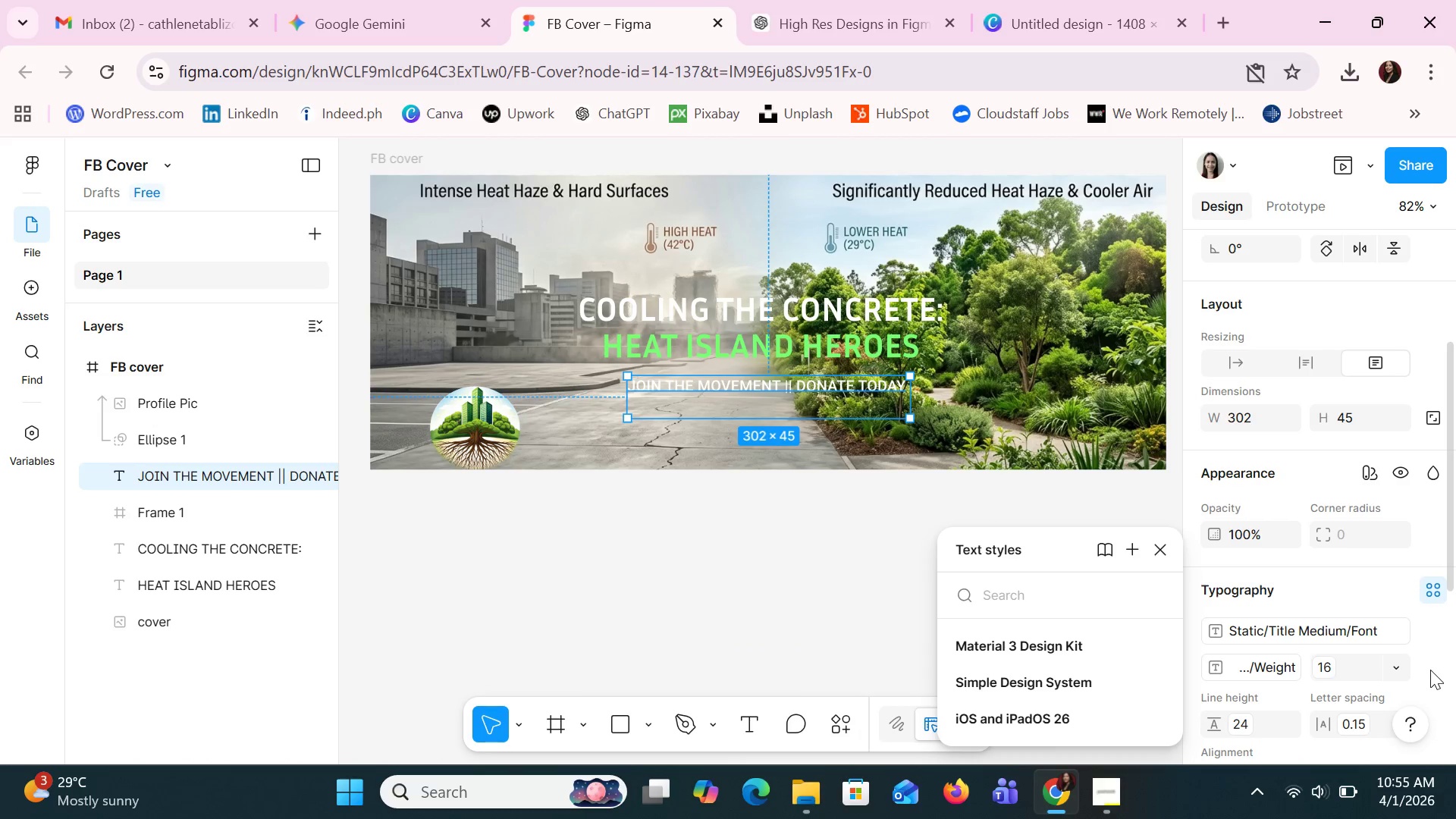 
left_click([1162, 543])
 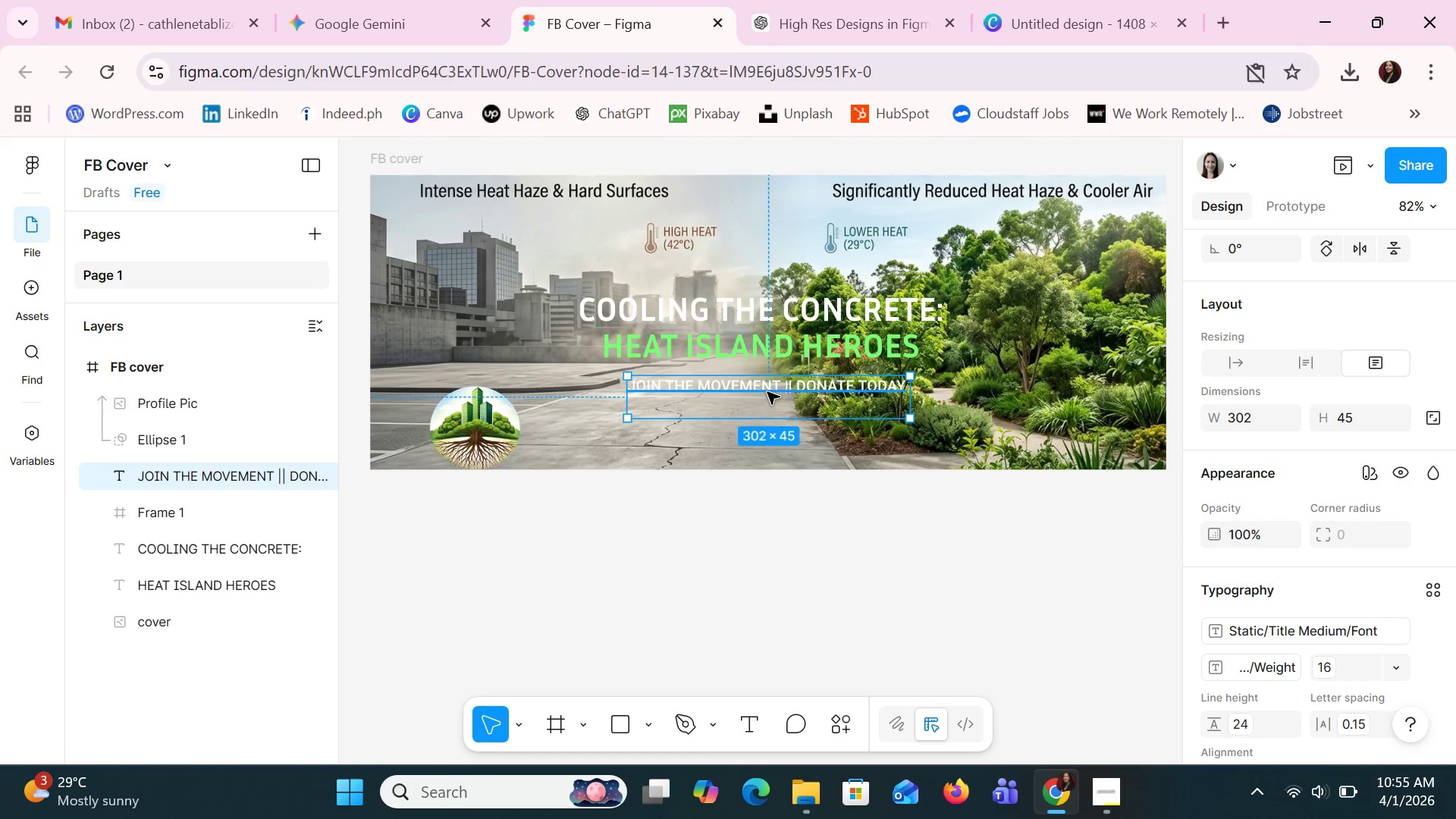 
left_click([766, 391])
 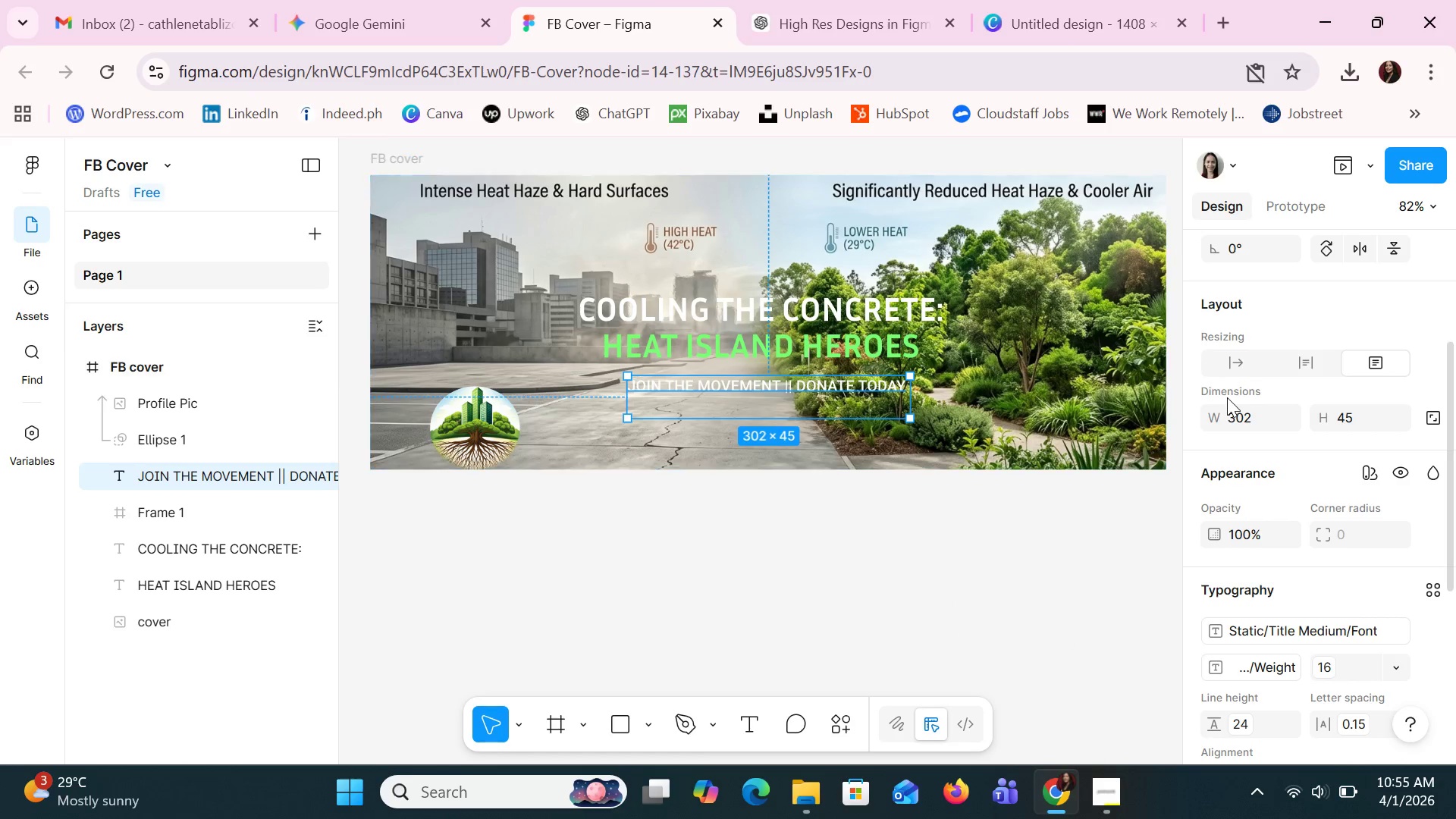 
scroll: coordinate [1261, 526], scroll_direction: down, amount: 1.0
 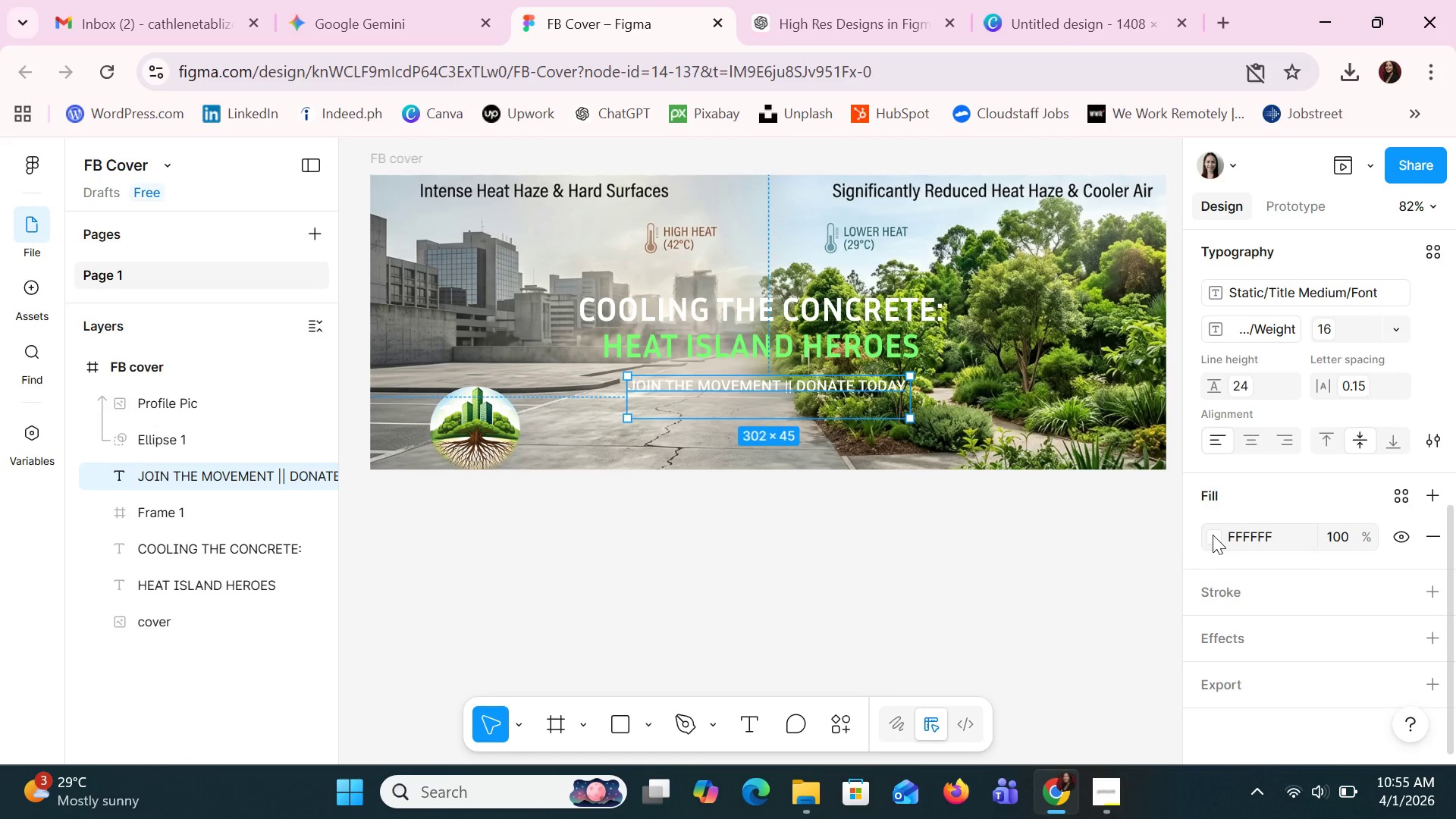 
scroll: coordinate [1235, 417], scroll_direction: up, amount: 5.0
 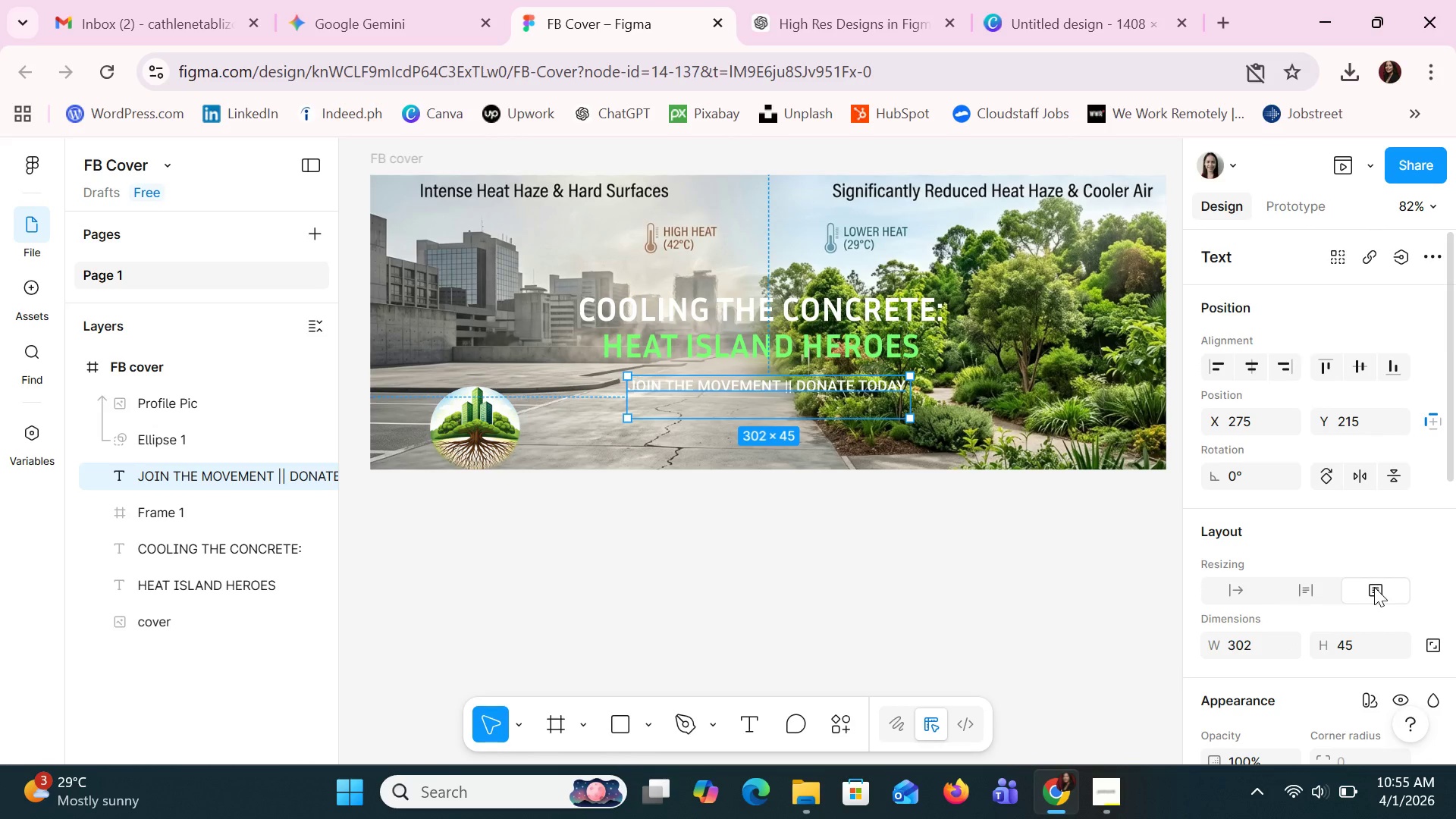 
left_click([1307, 594])
 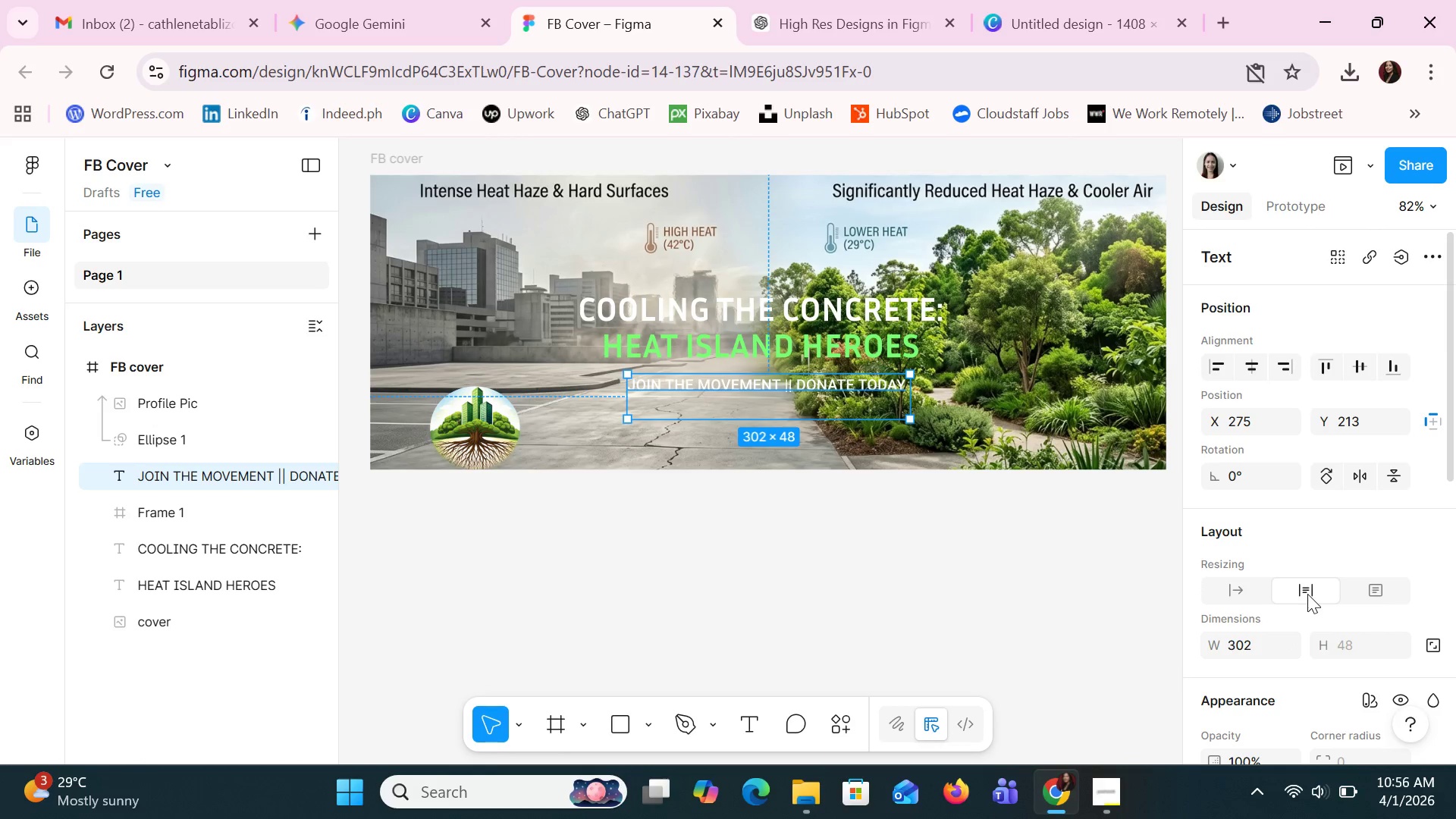 
mouse_move([1263, 585])
 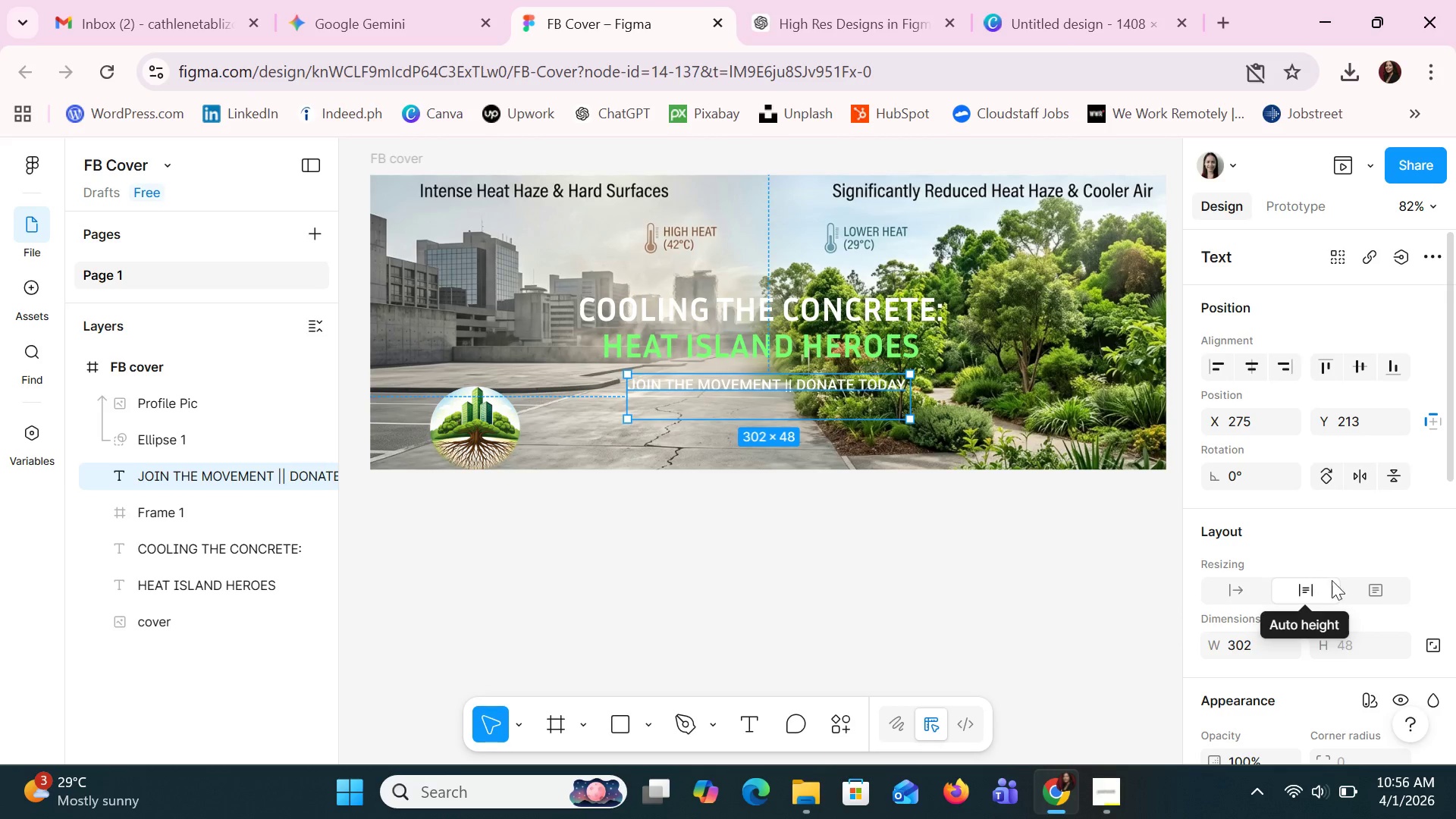 
left_click([1374, 582])
 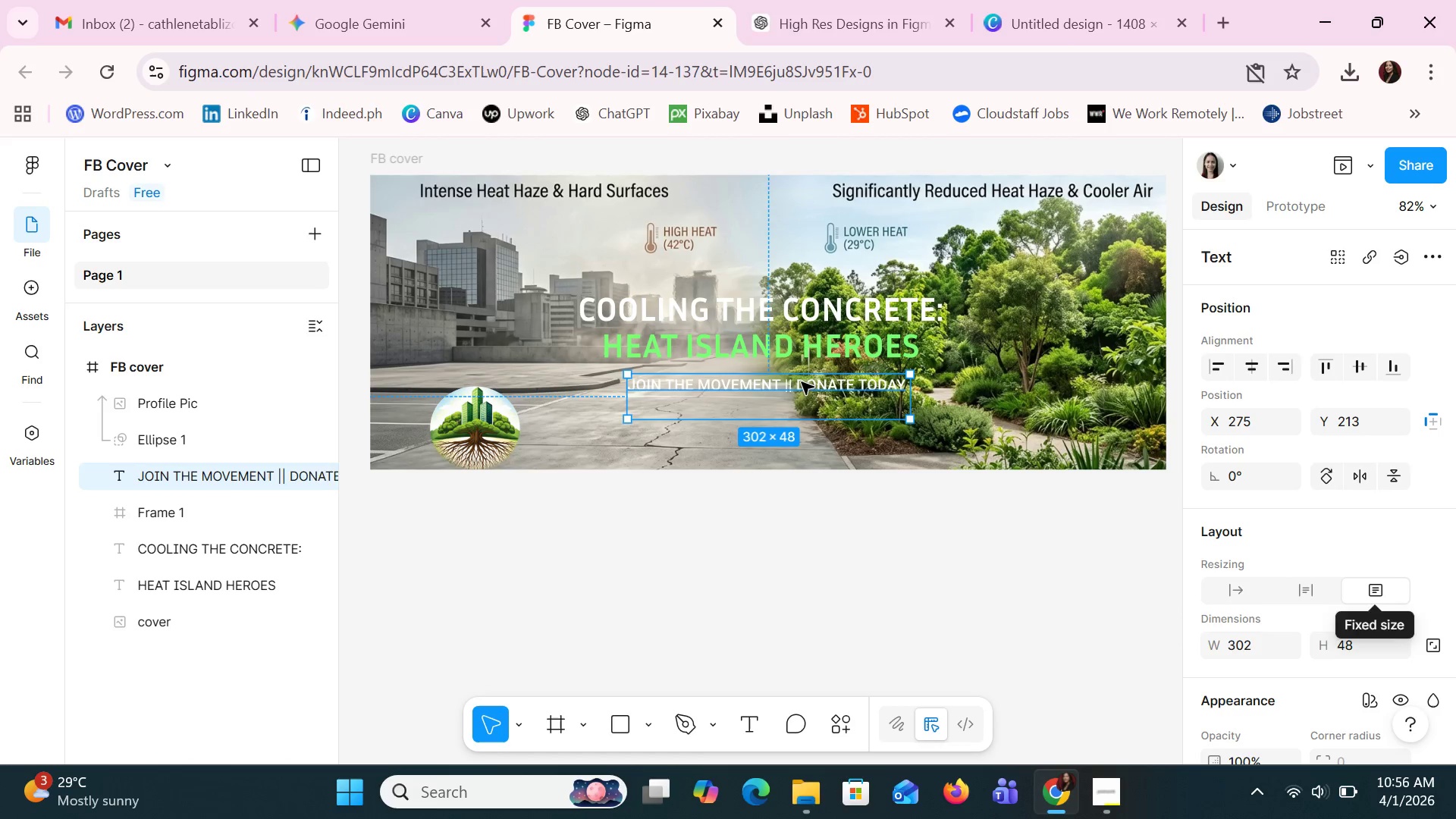 
left_click([795, 388])
 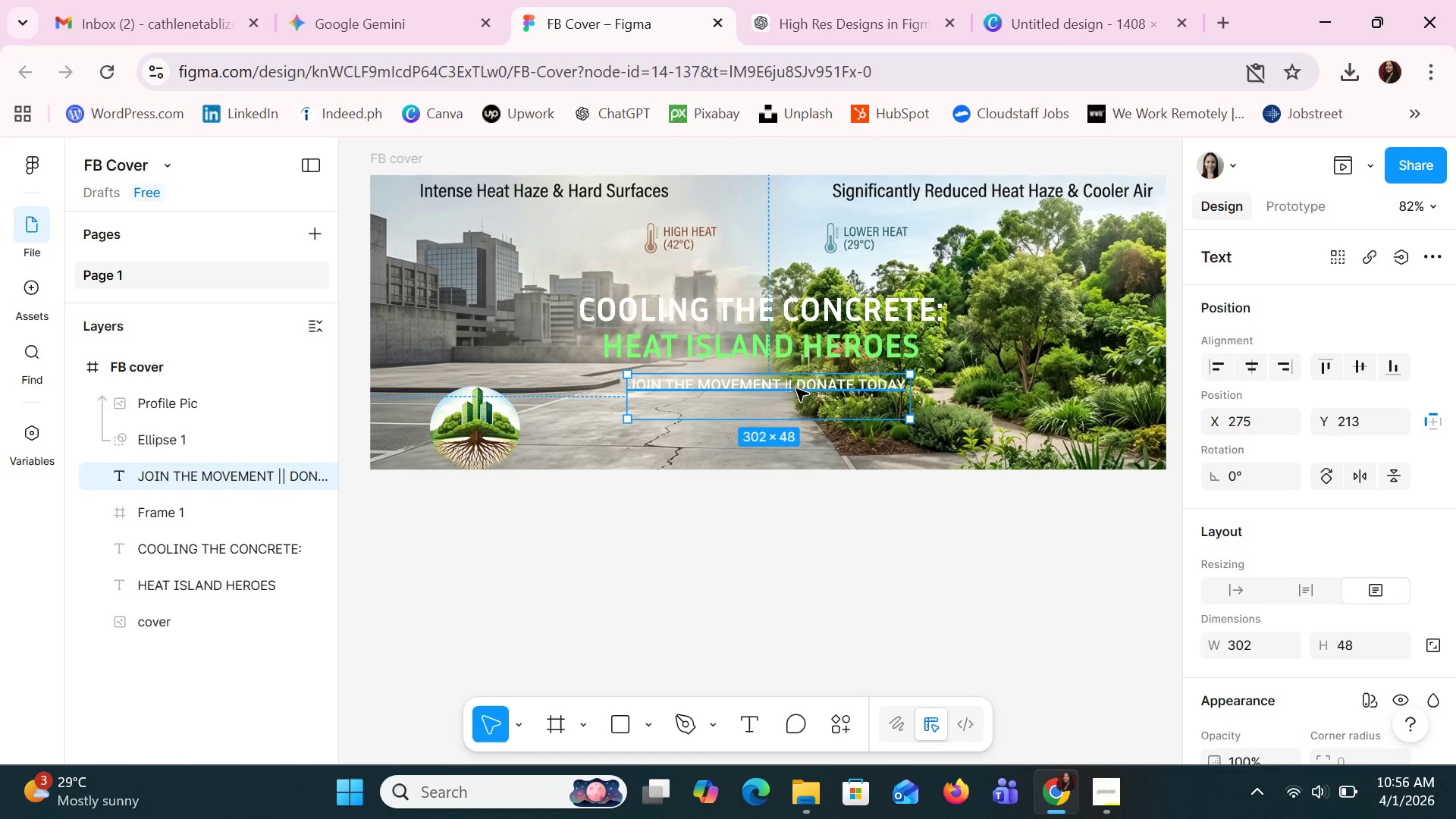 
left_click_drag(start_coordinate=[795, 388], to_coordinate=[790, 385])
 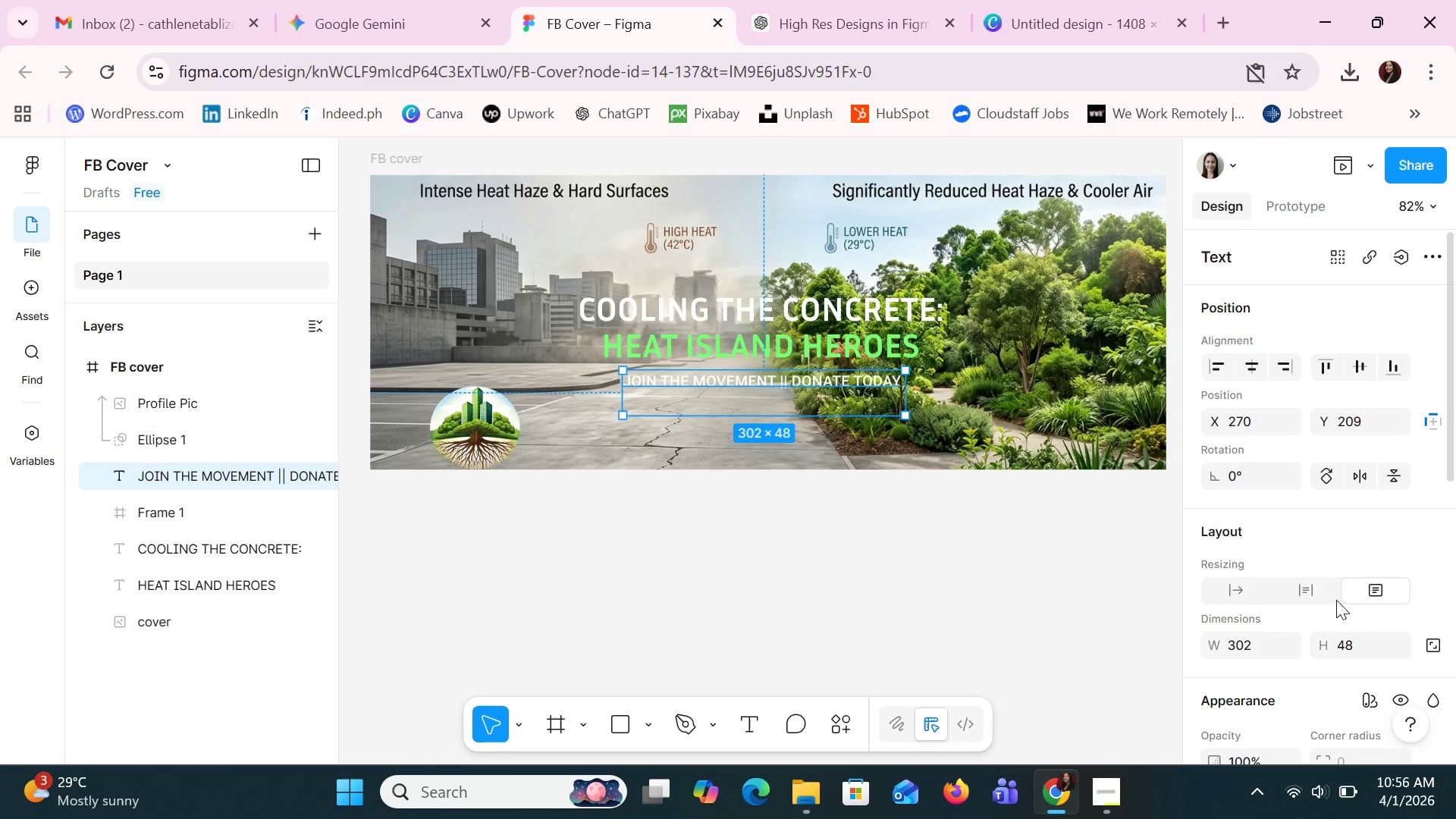 
scroll: coordinate [1324, 599], scroll_direction: down, amount: 4.0
 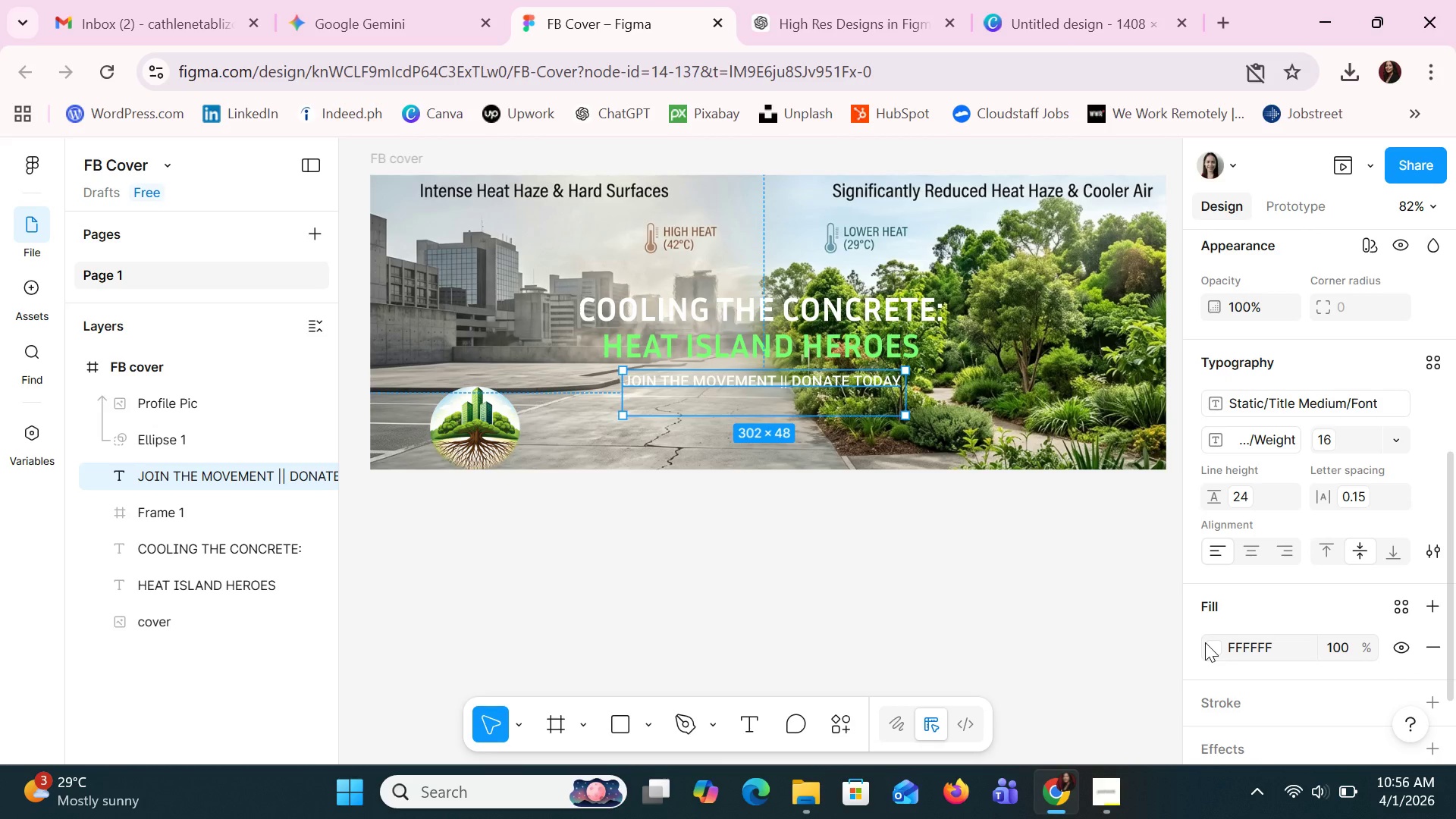 
wait(14.87)
 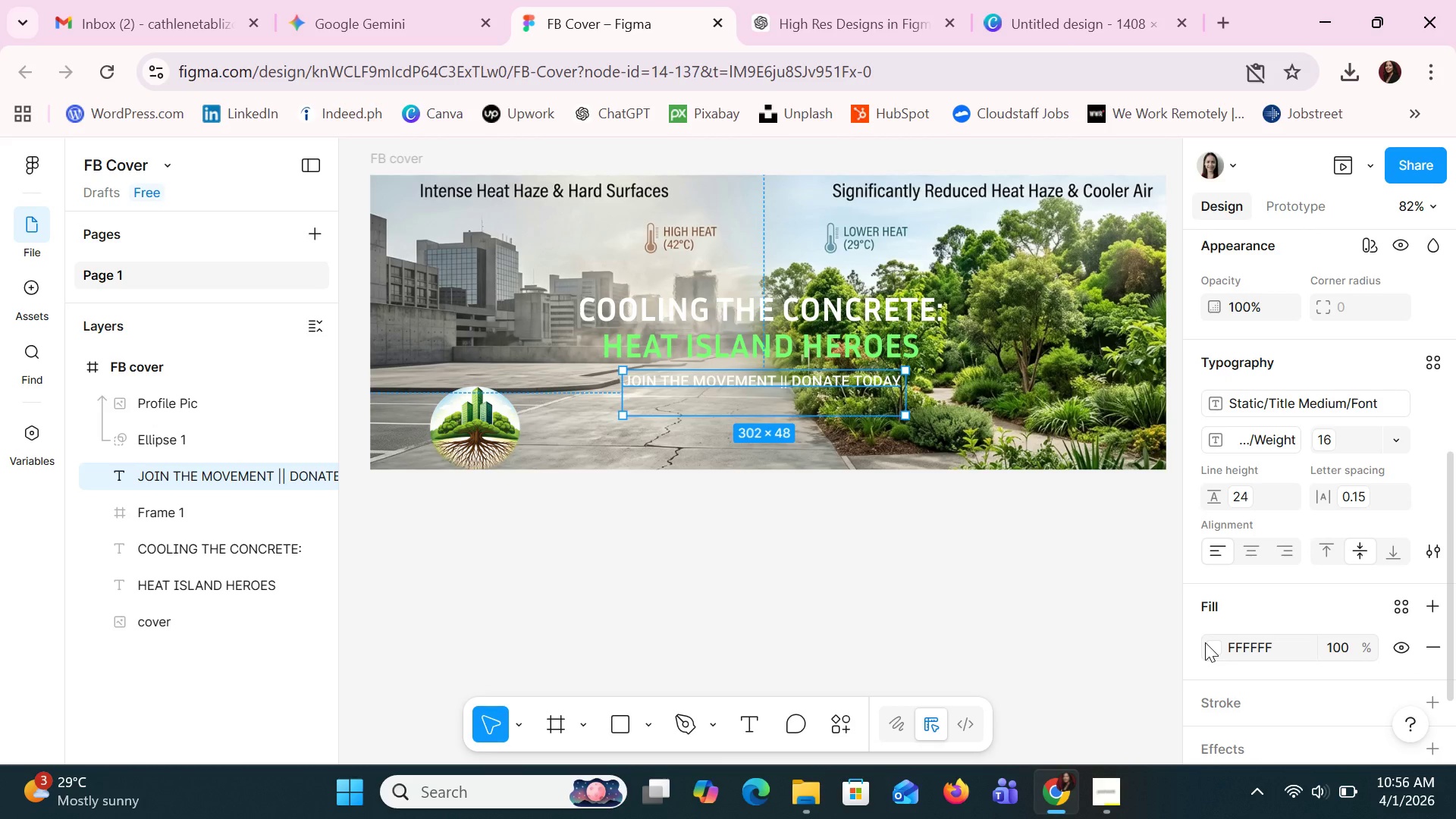 
left_click([616, 717])
 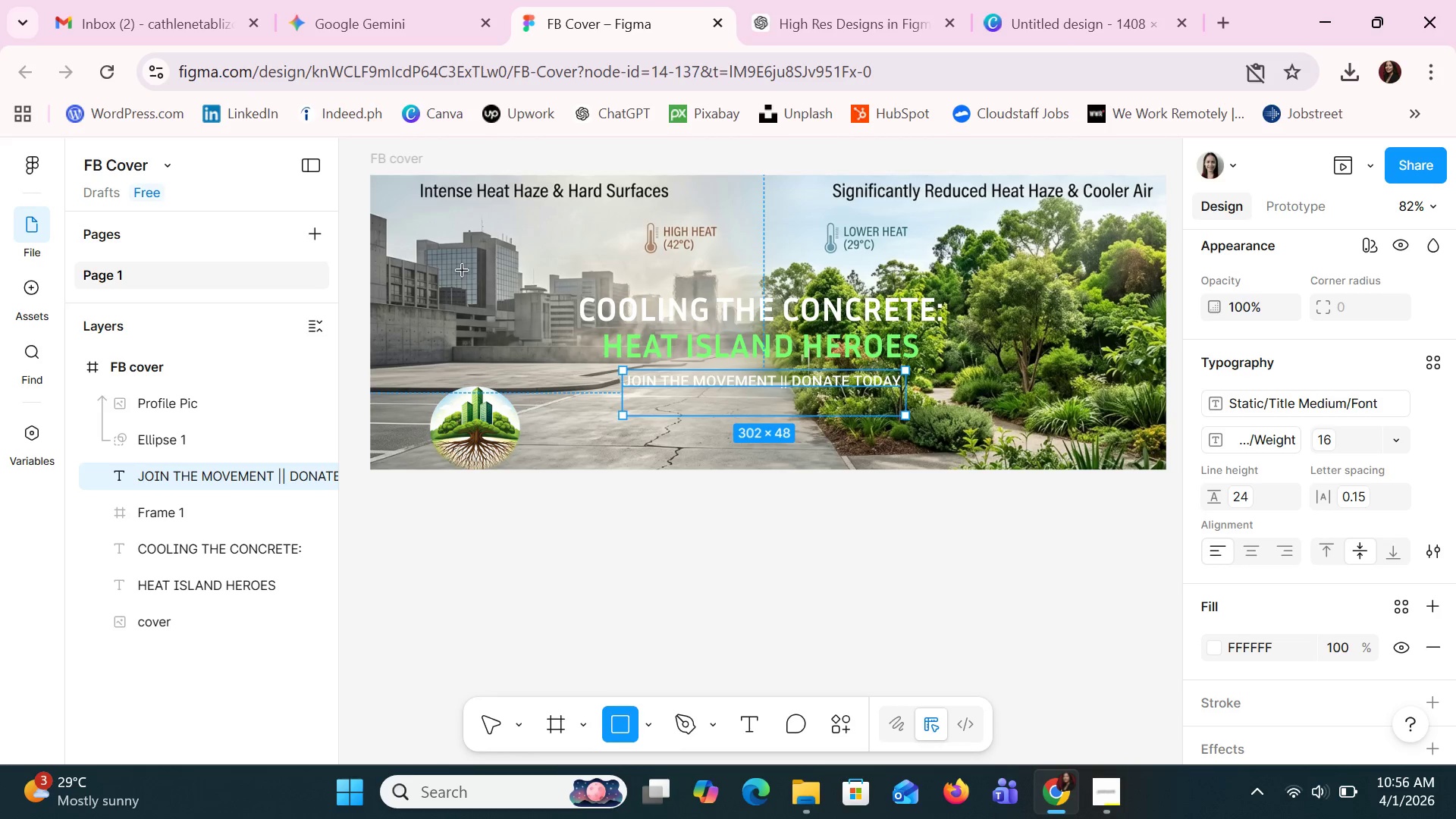 
left_click_drag(start_coordinate=[441, 249], to_coordinate=[585, 278])
 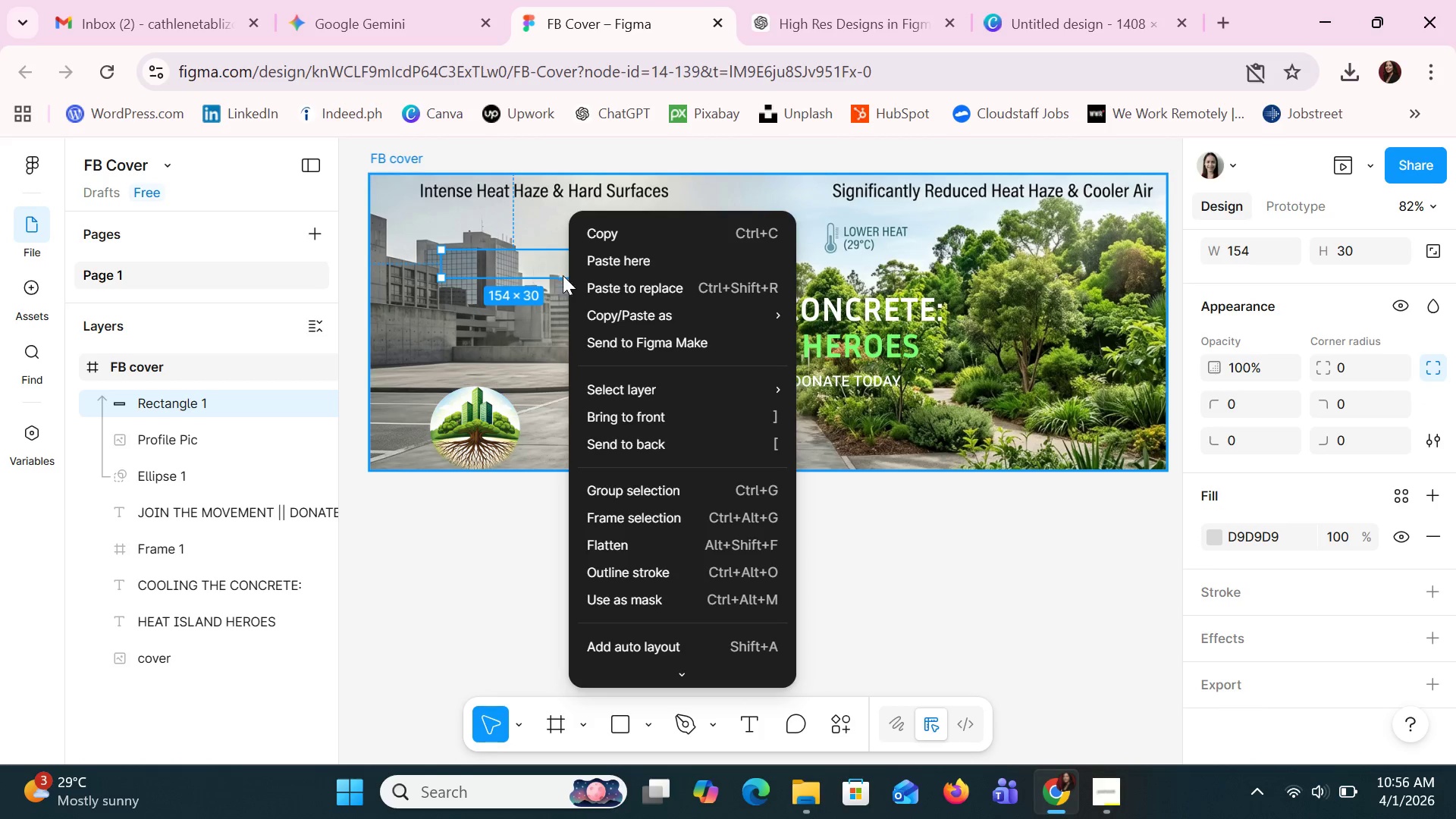 
left_click([604, 411])
 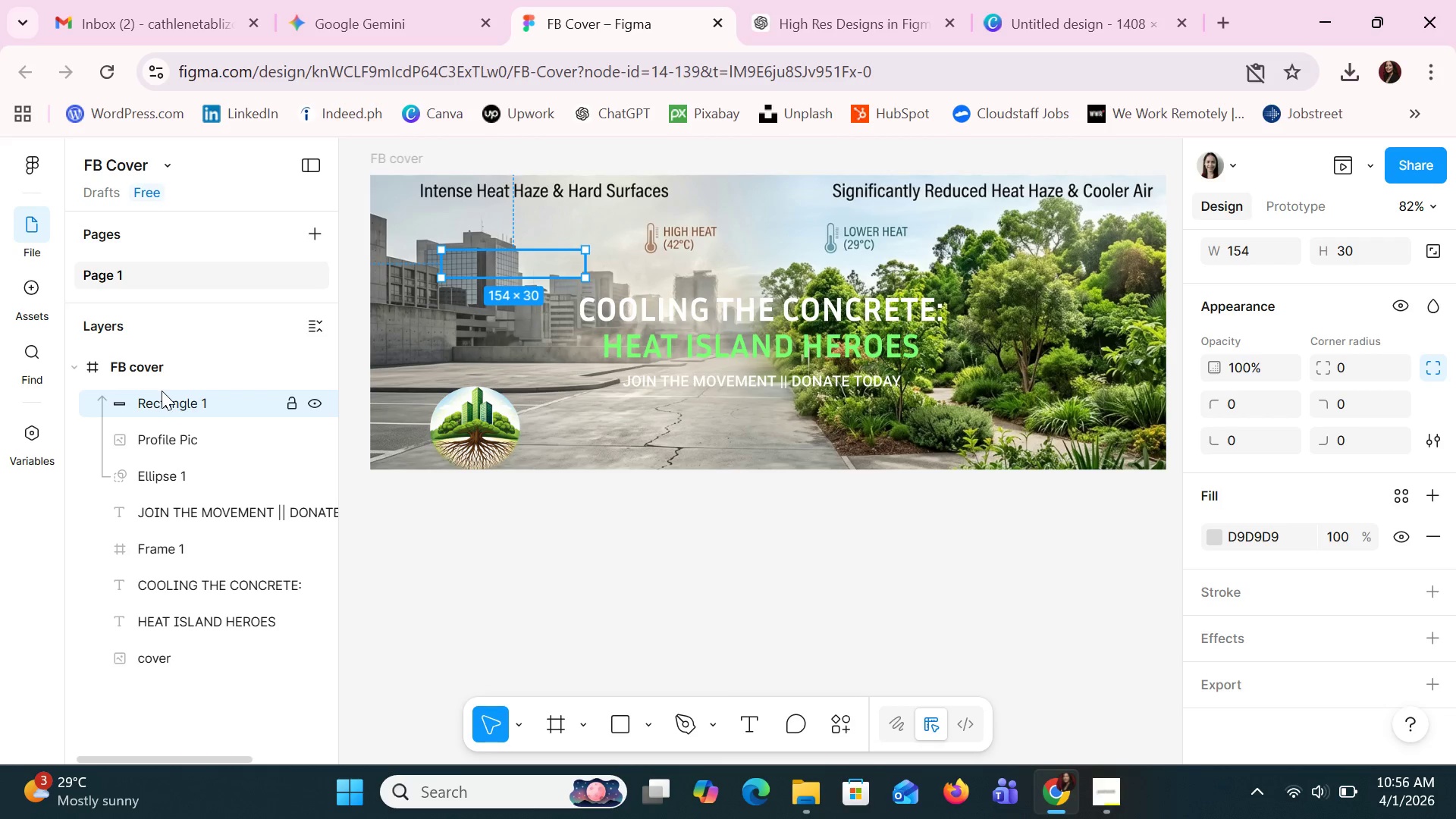 
left_click_drag(start_coordinate=[177, 404], to_coordinate=[162, 486])
 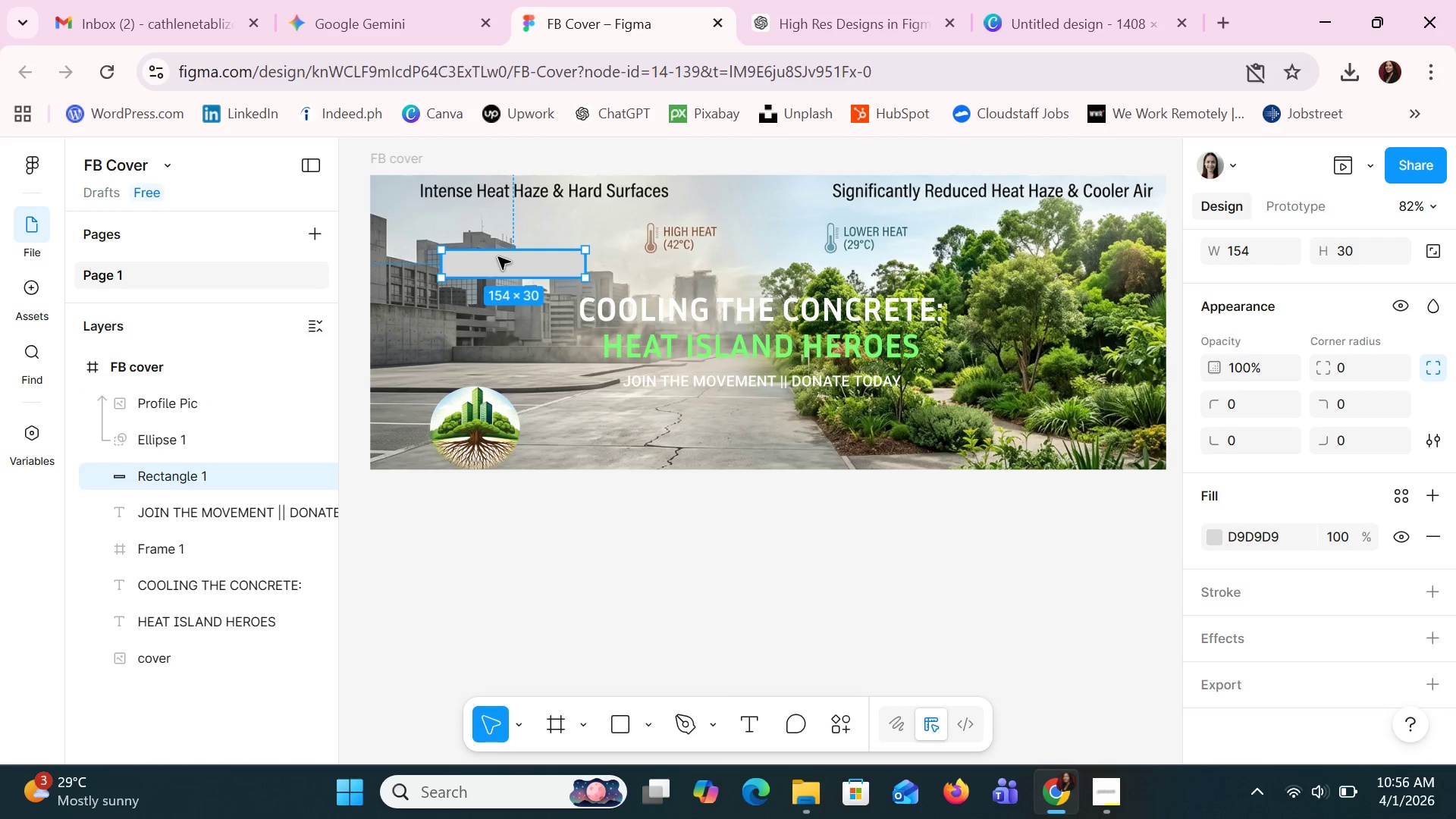 
left_click_drag(start_coordinate=[504, 265], to_coordinate=[682, 402])
 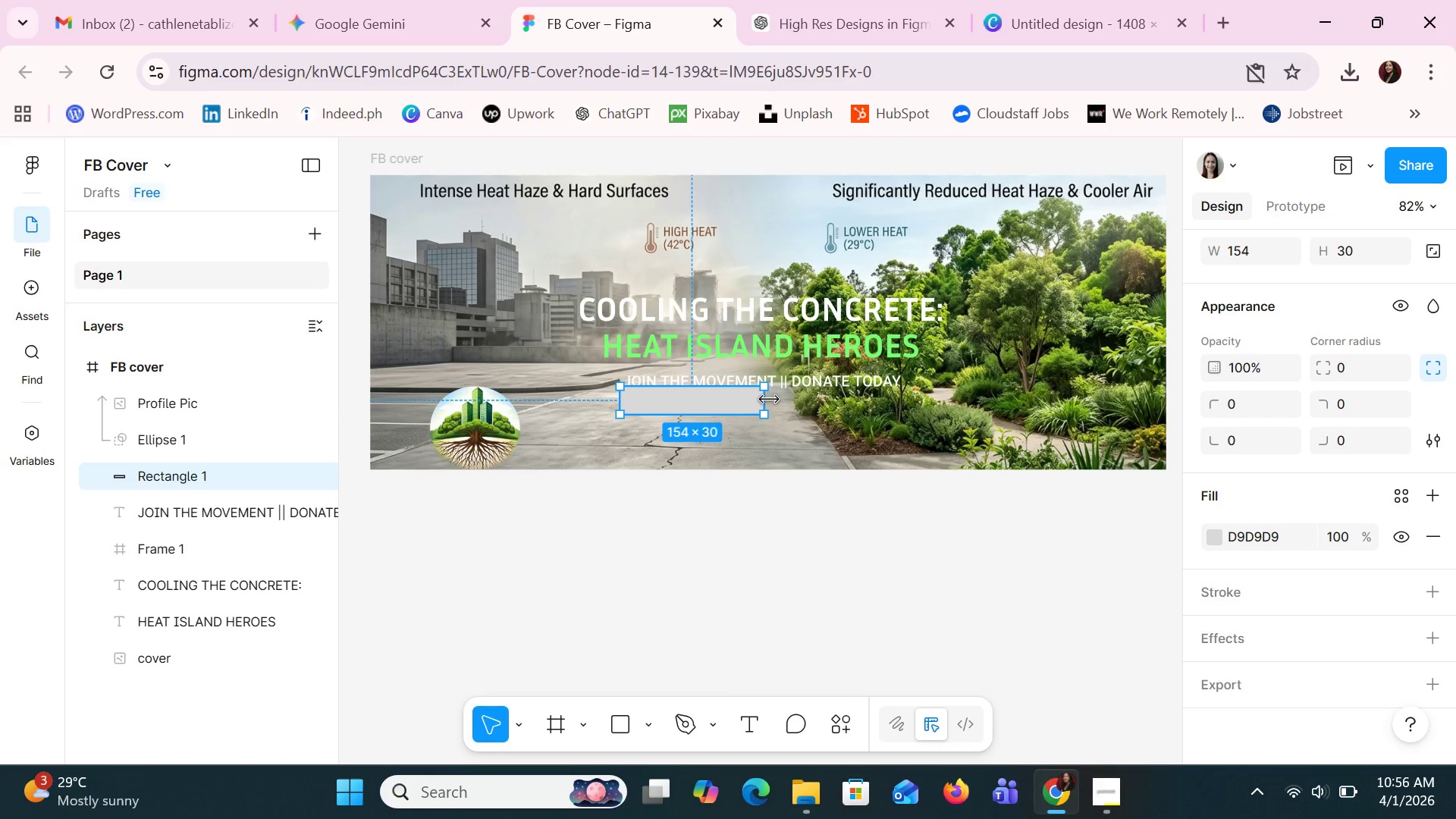 
left_click_drag(start_coordinate=[769, 400], to_coordinate=[905, 413])
 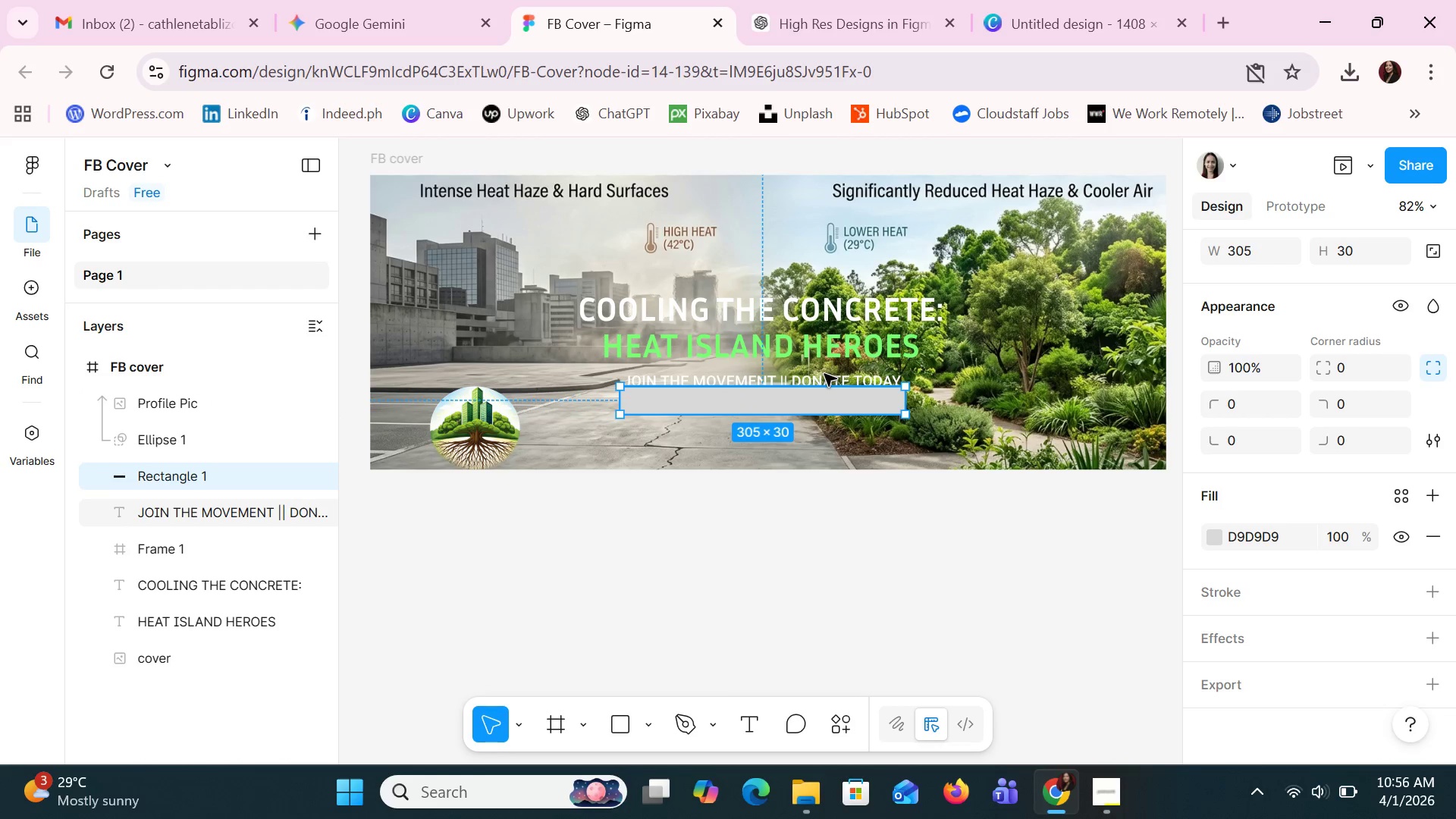 
left_click([827, 381])
 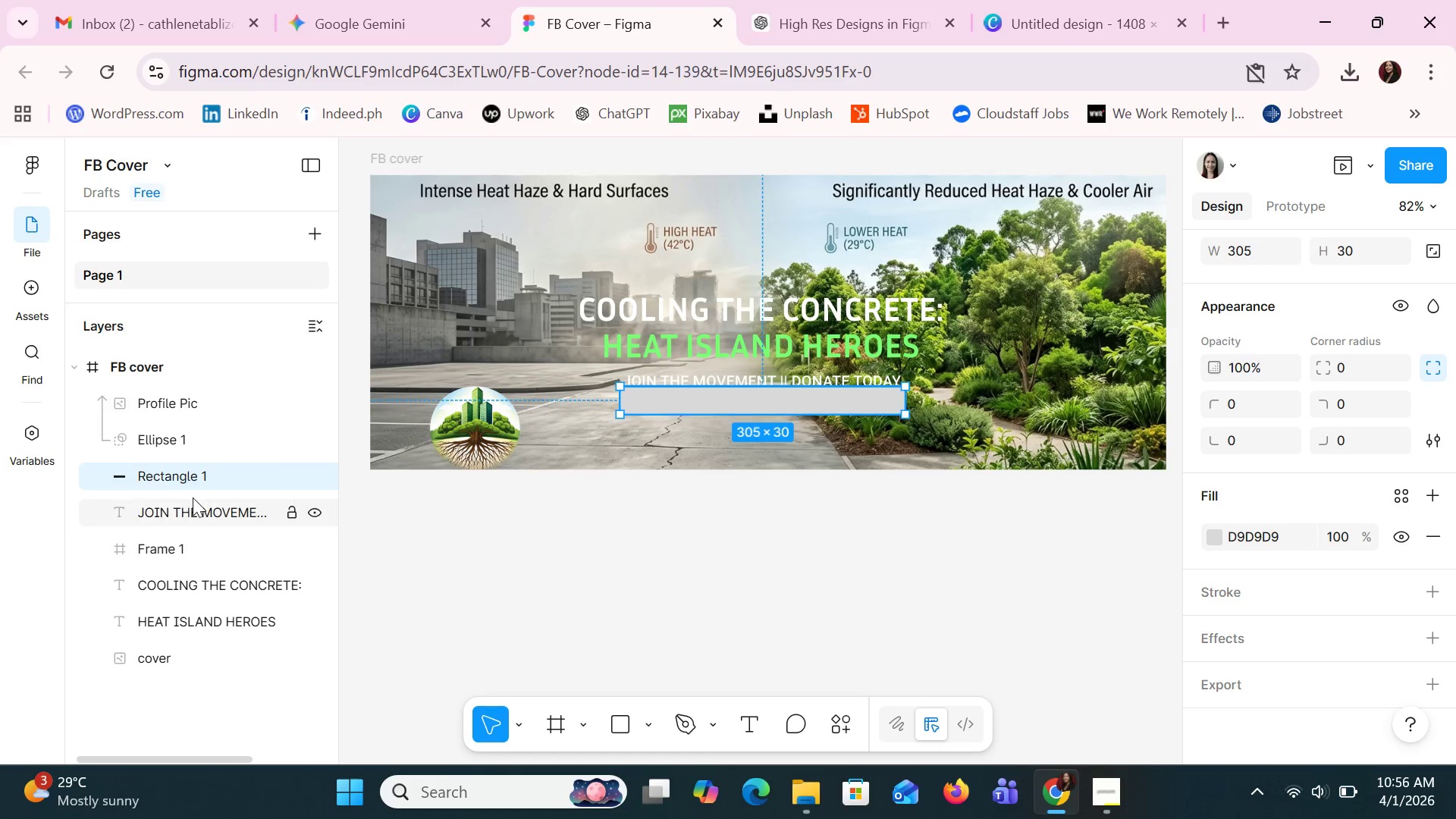 
left_click_drag(start_coordinate=[190, 507], to_coordinate=[193, 463])
 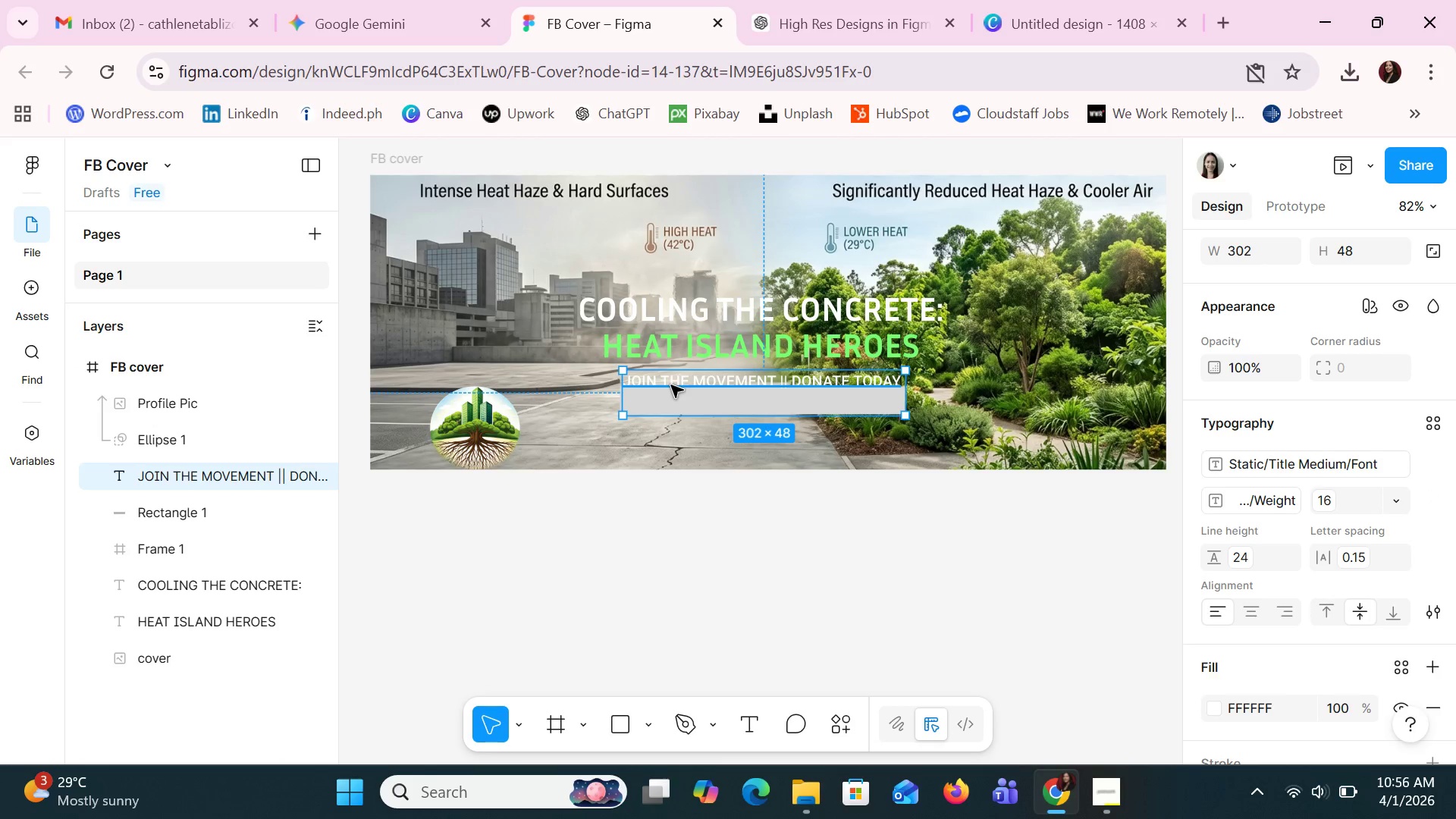 
left_click_drag(start_coordinate=[671, 379], to_coordinate=[671, 431])
 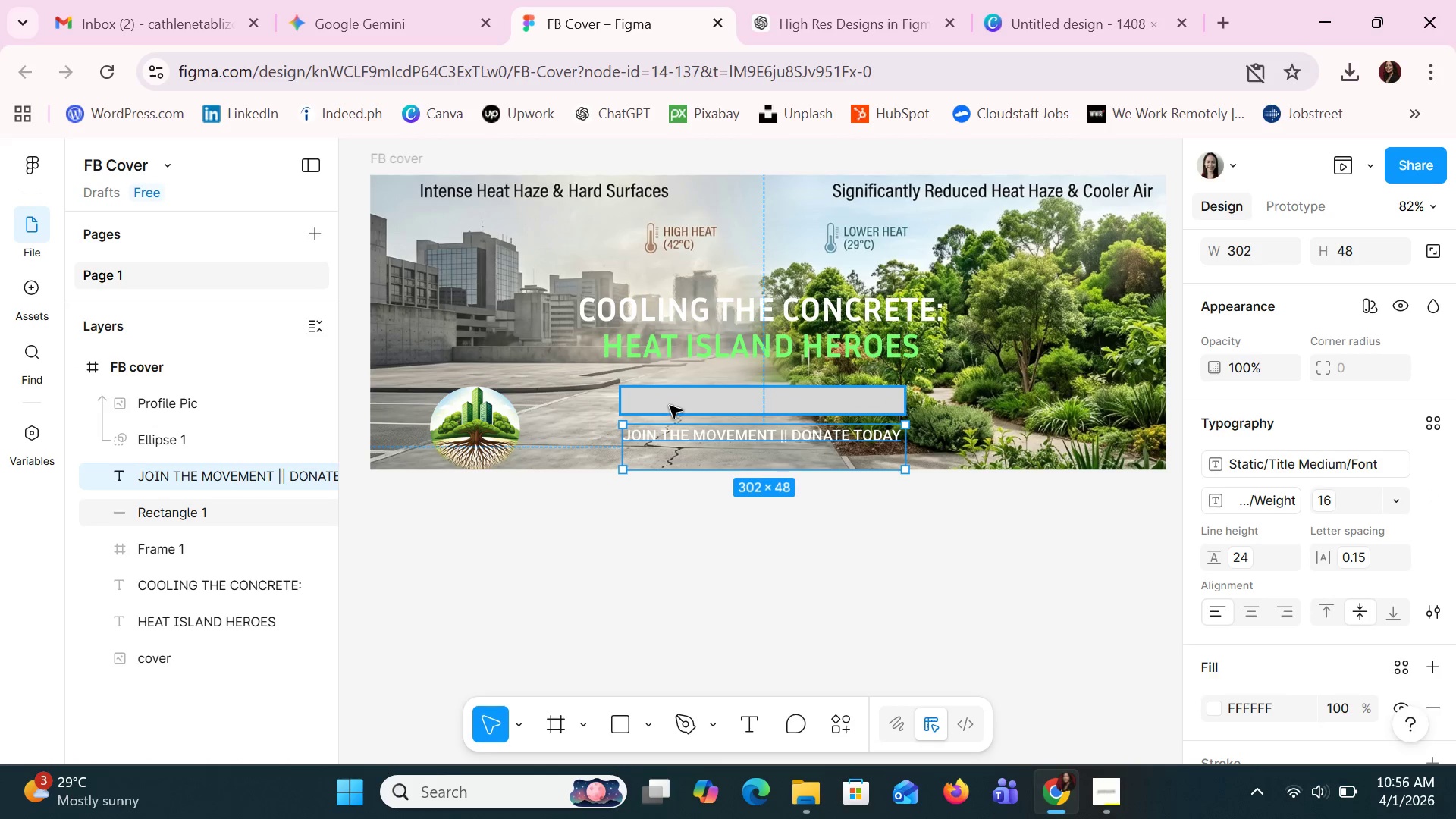 
left_click_drag(start_coordinate=[670, 407], to_coordinate=[657, 388])
 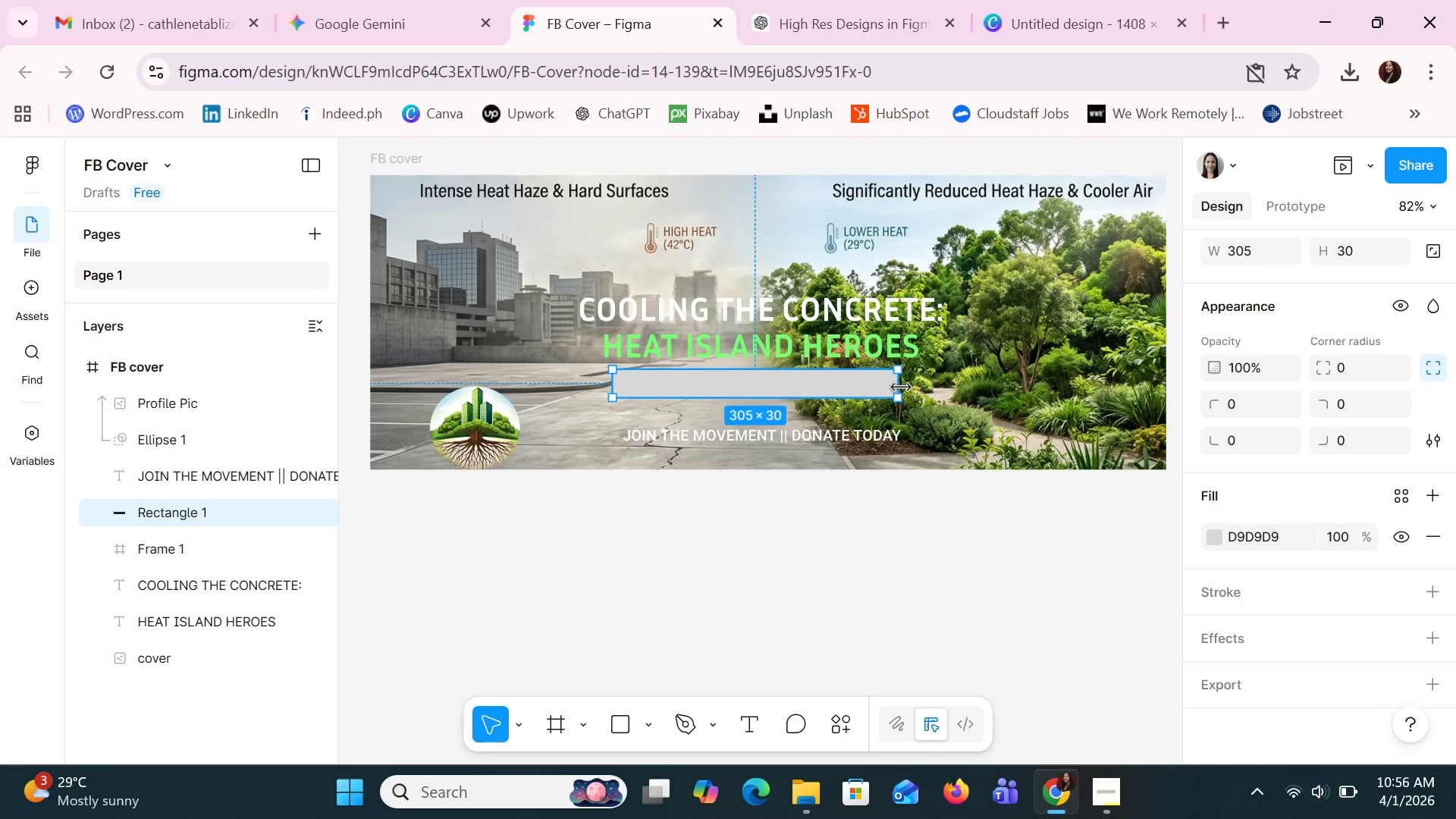 
left_click_drag(start_coordinate=[901, 388], to_coordinate=[914, 394])
 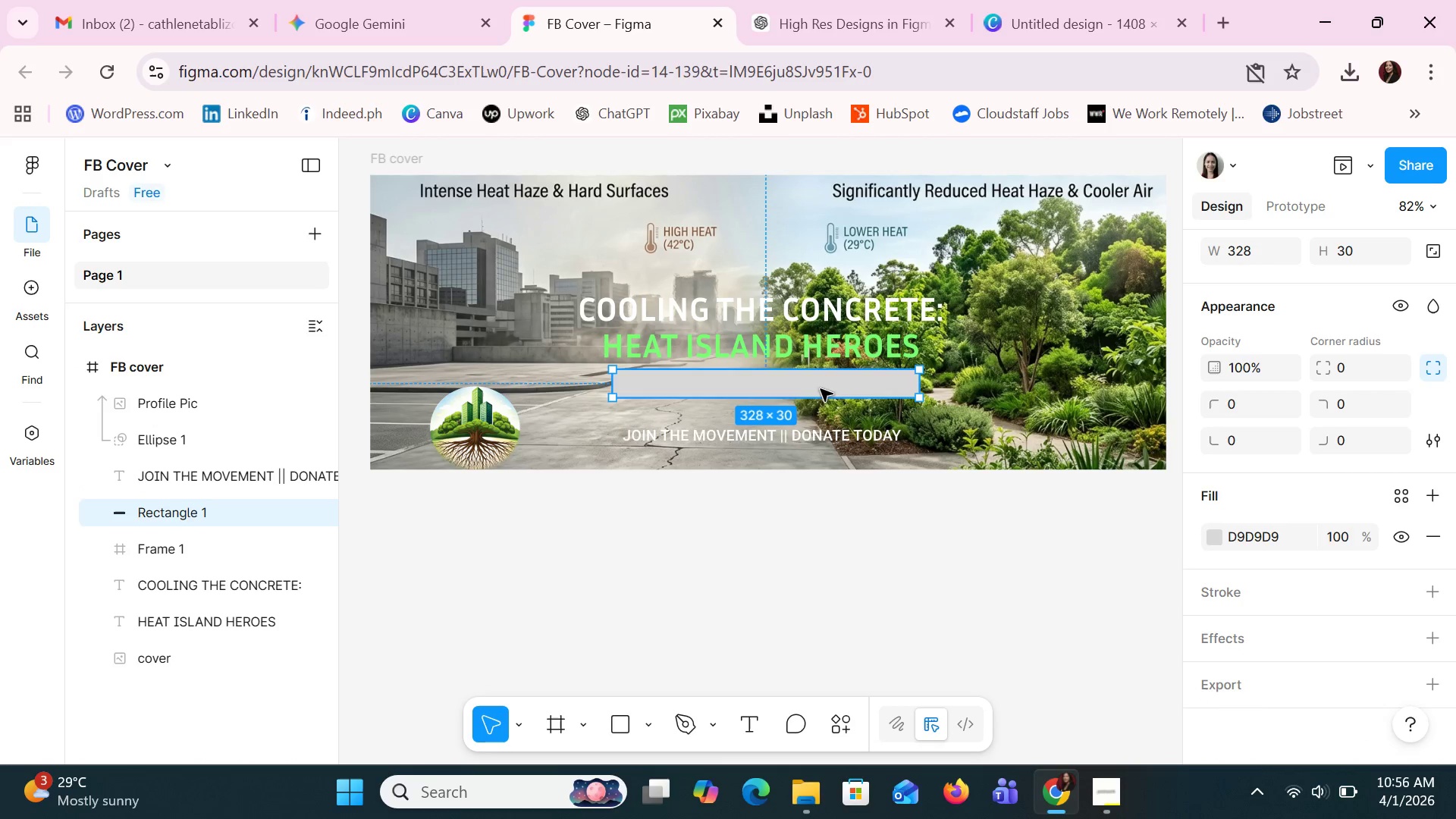 
left_click_drag(start_coordinate=[821, 389], to_coordinate=[812, 388])
 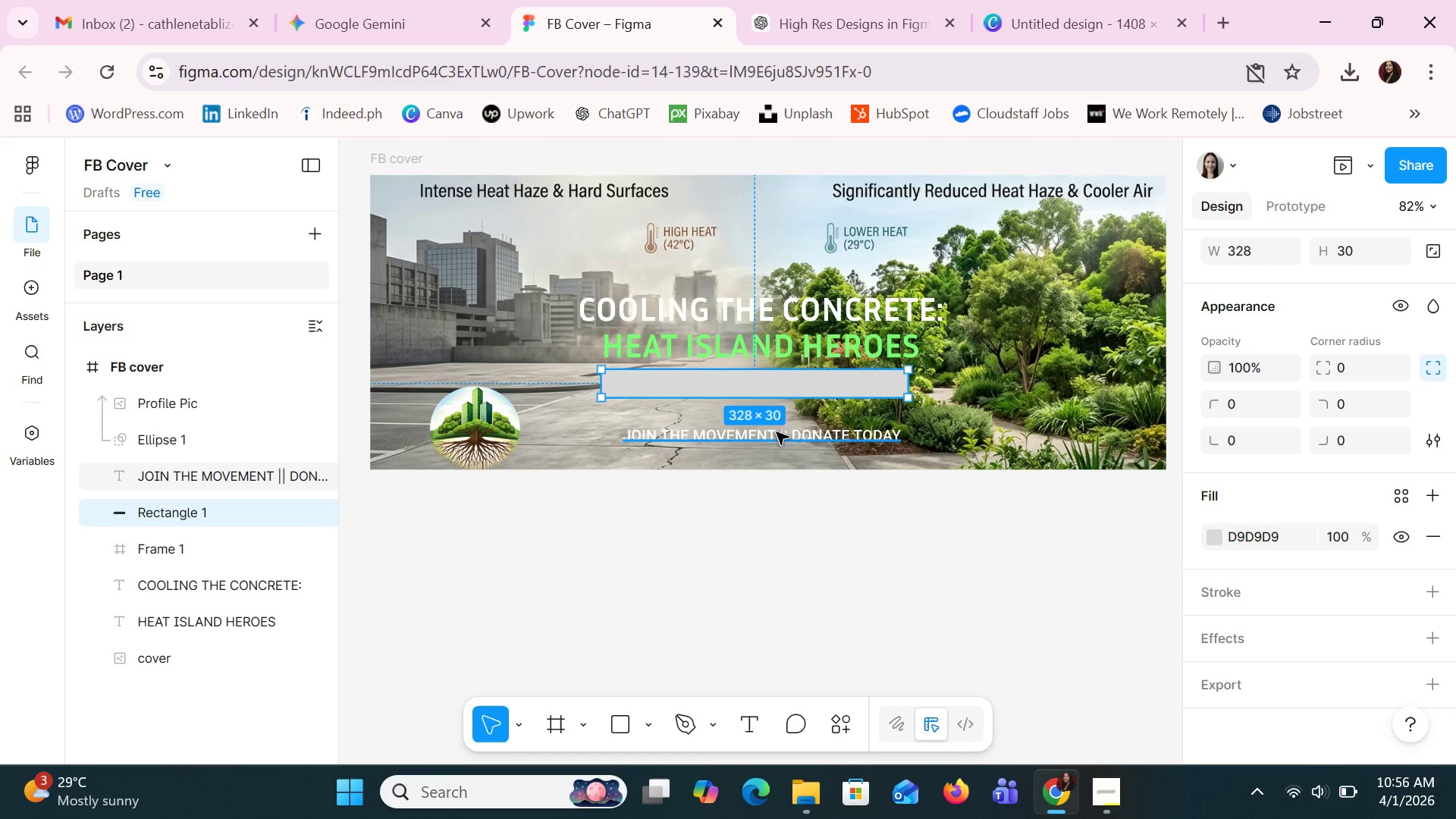 
left_click_drag(start_coordinate=[777, 432], to_coordinate=[760, 380])
 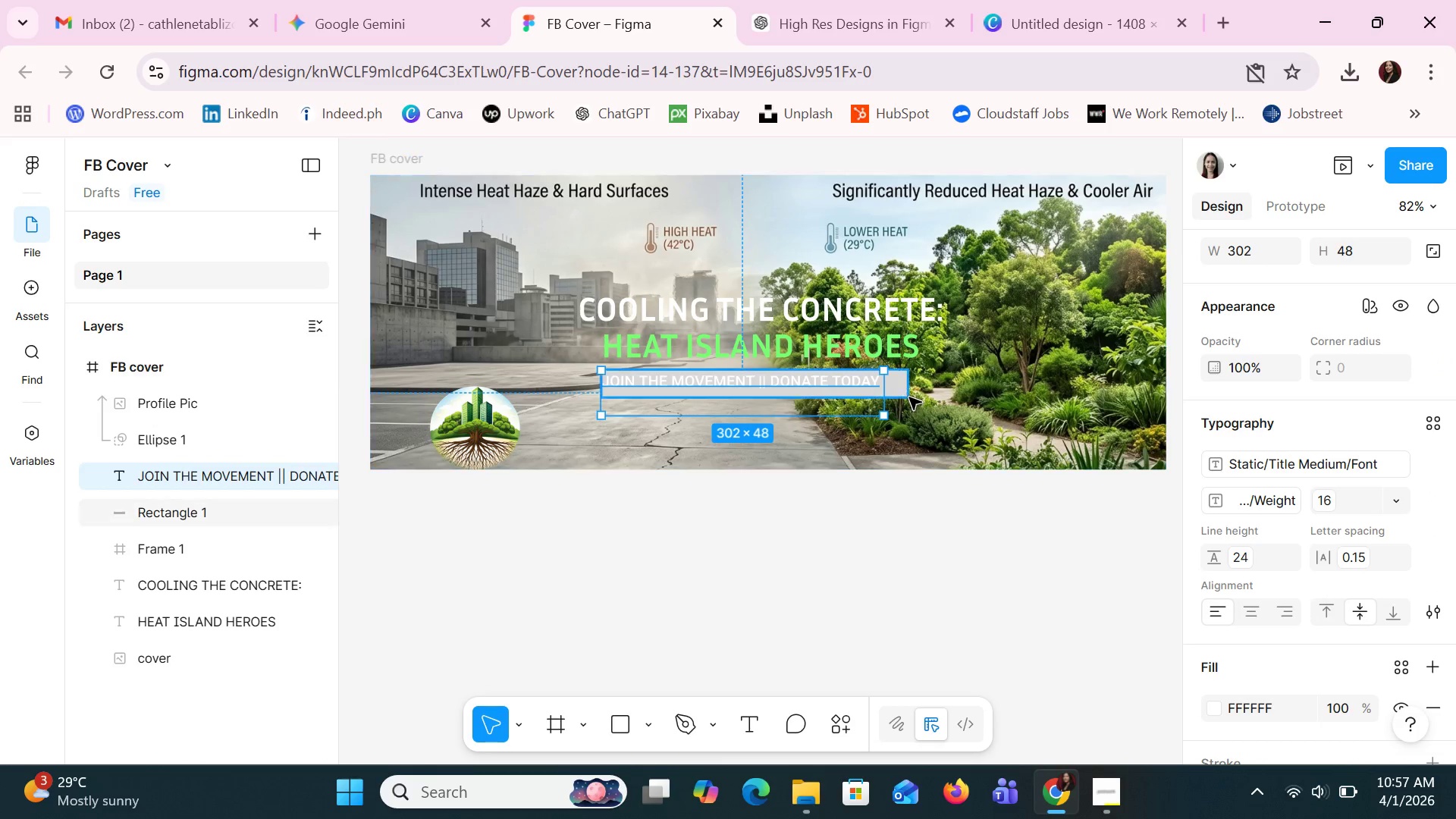 
left_click([903, 392])
 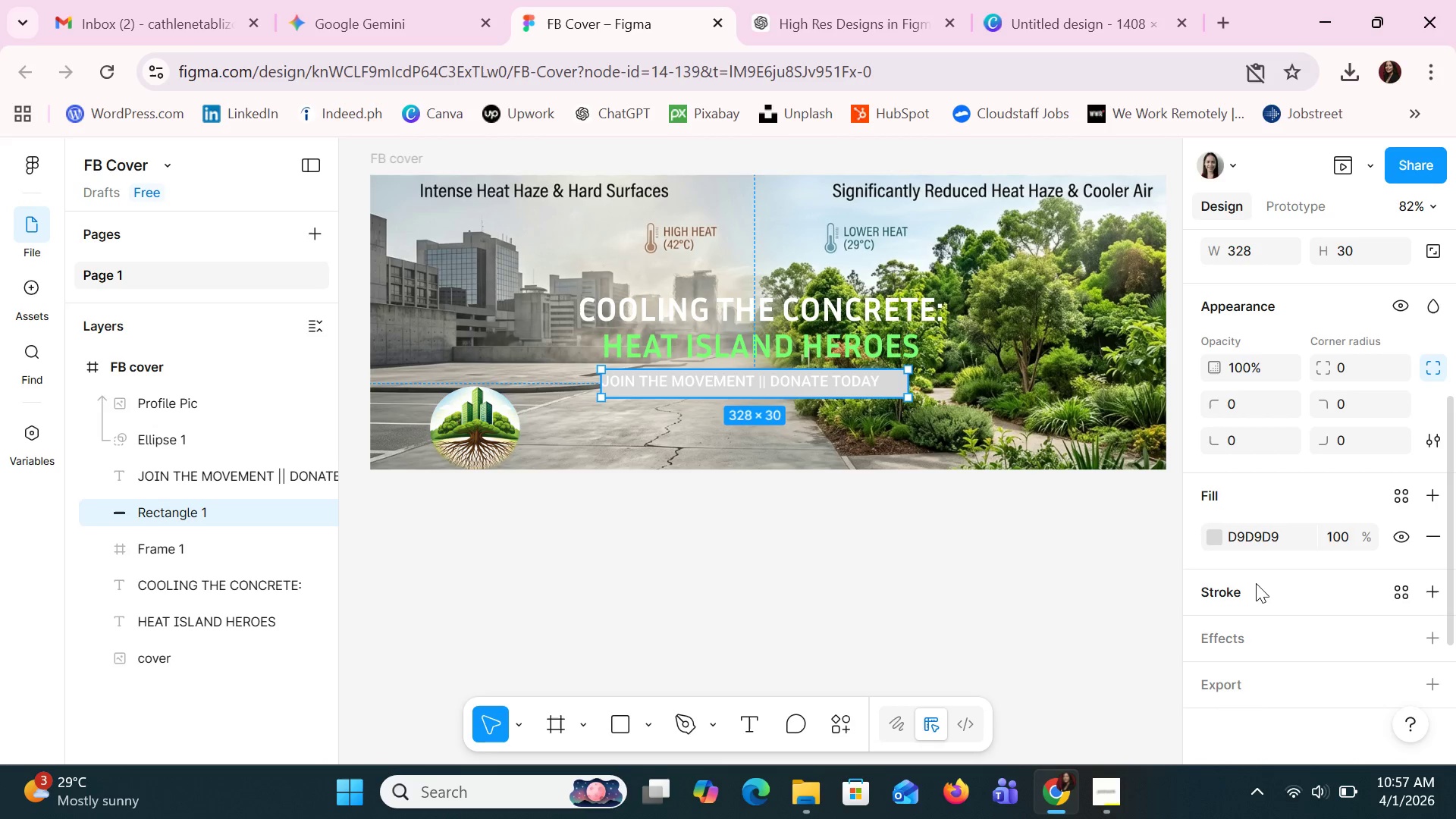 
scroll: coordinate [1256, 583], scroll_direction: down, amount: 3.0
 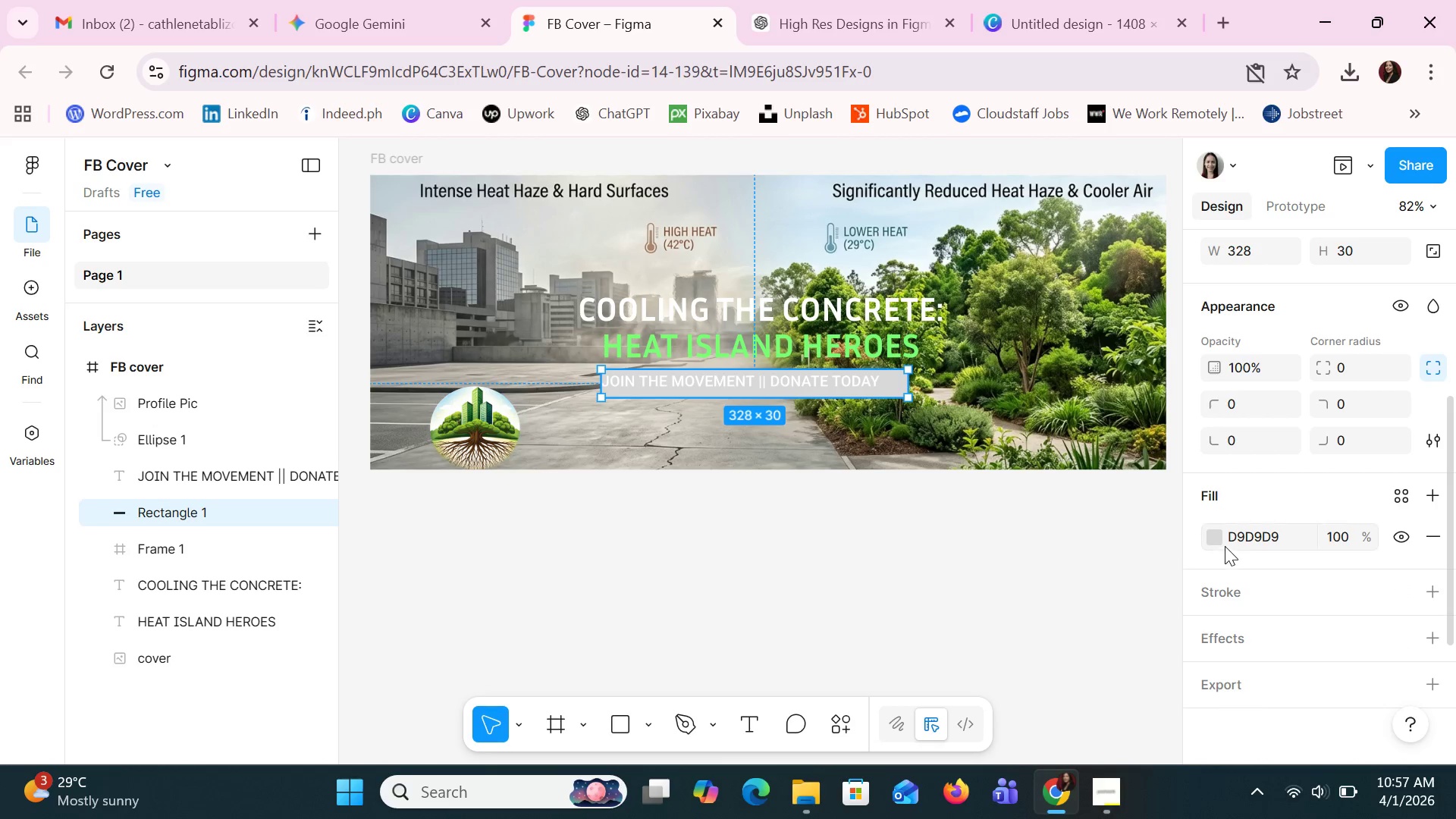 
left_click([1214, 534])
 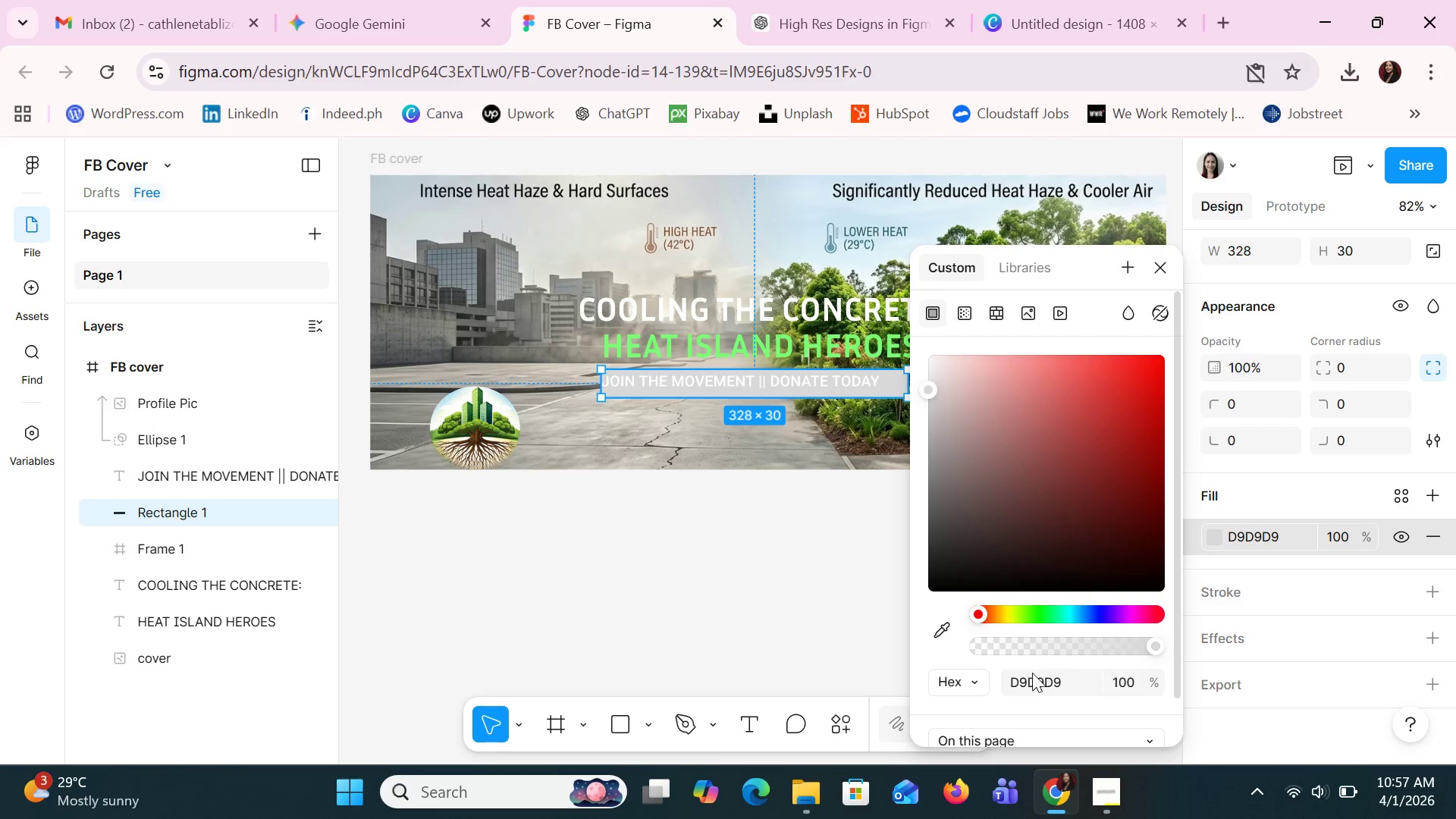 
left_click([1034, 674])
 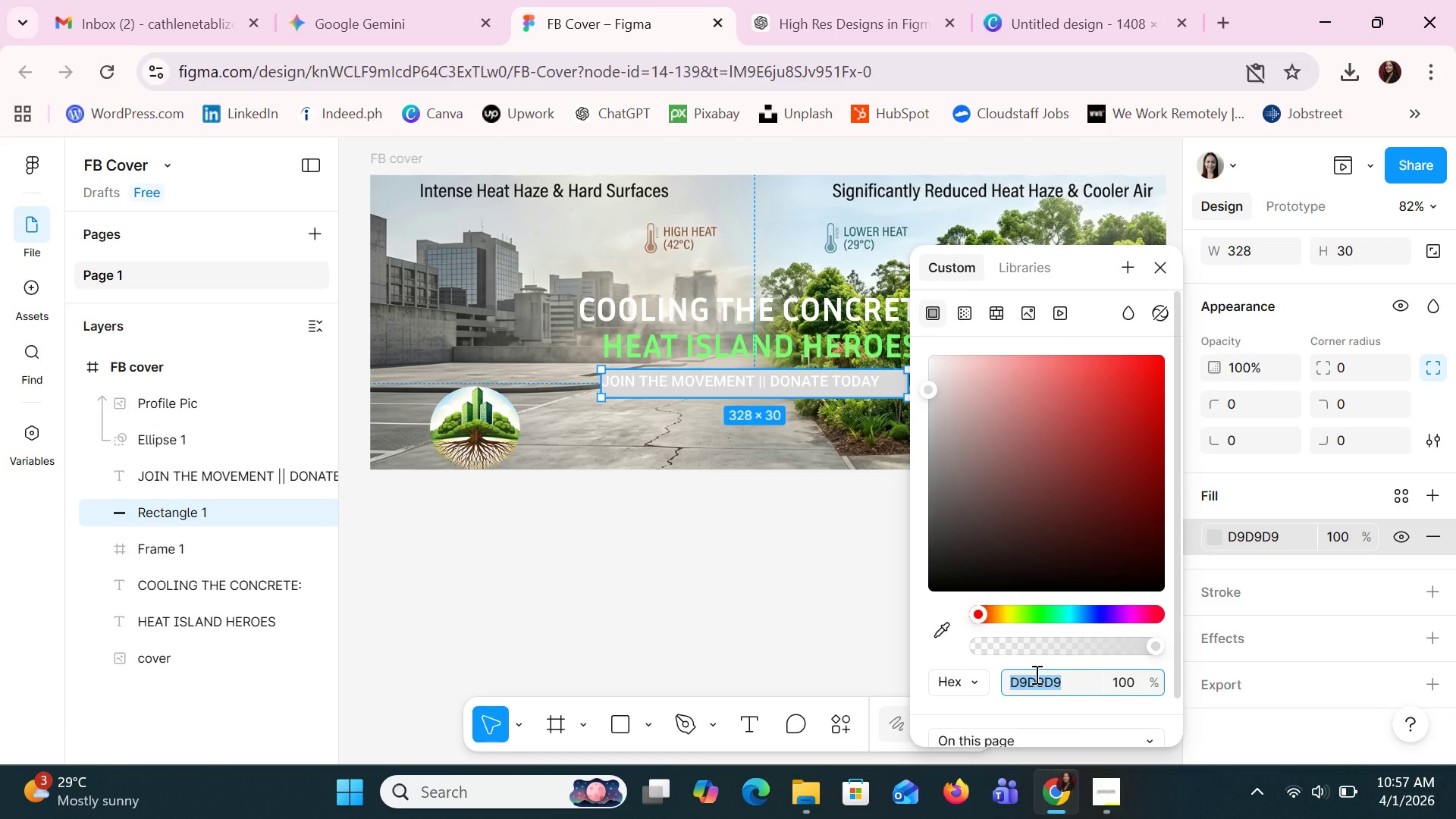 
type(black)
 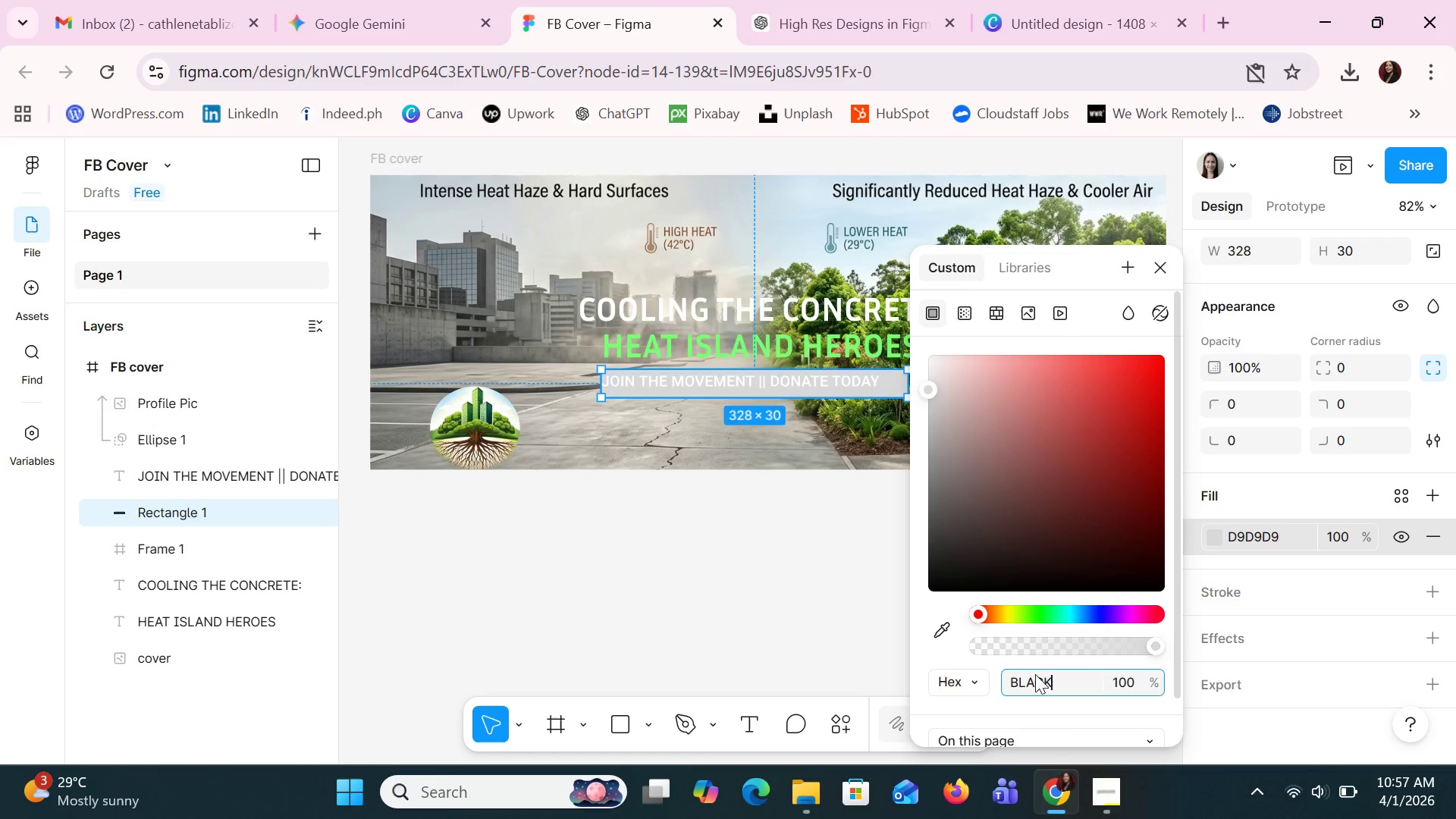 
key(Enter)
 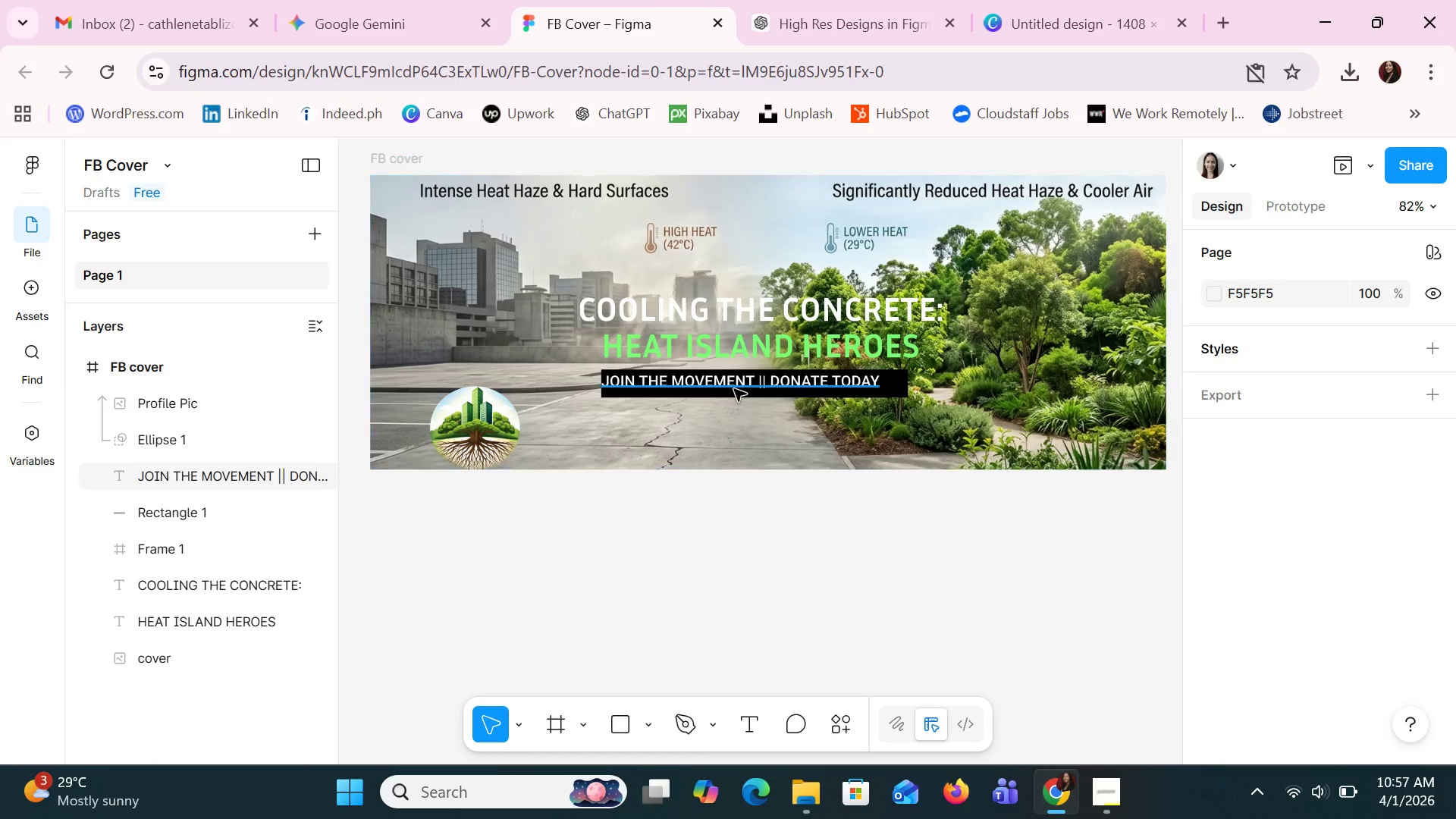 
left_click_drag(start_coordinate=[734, 384], to_coordinate=[743, 390])
 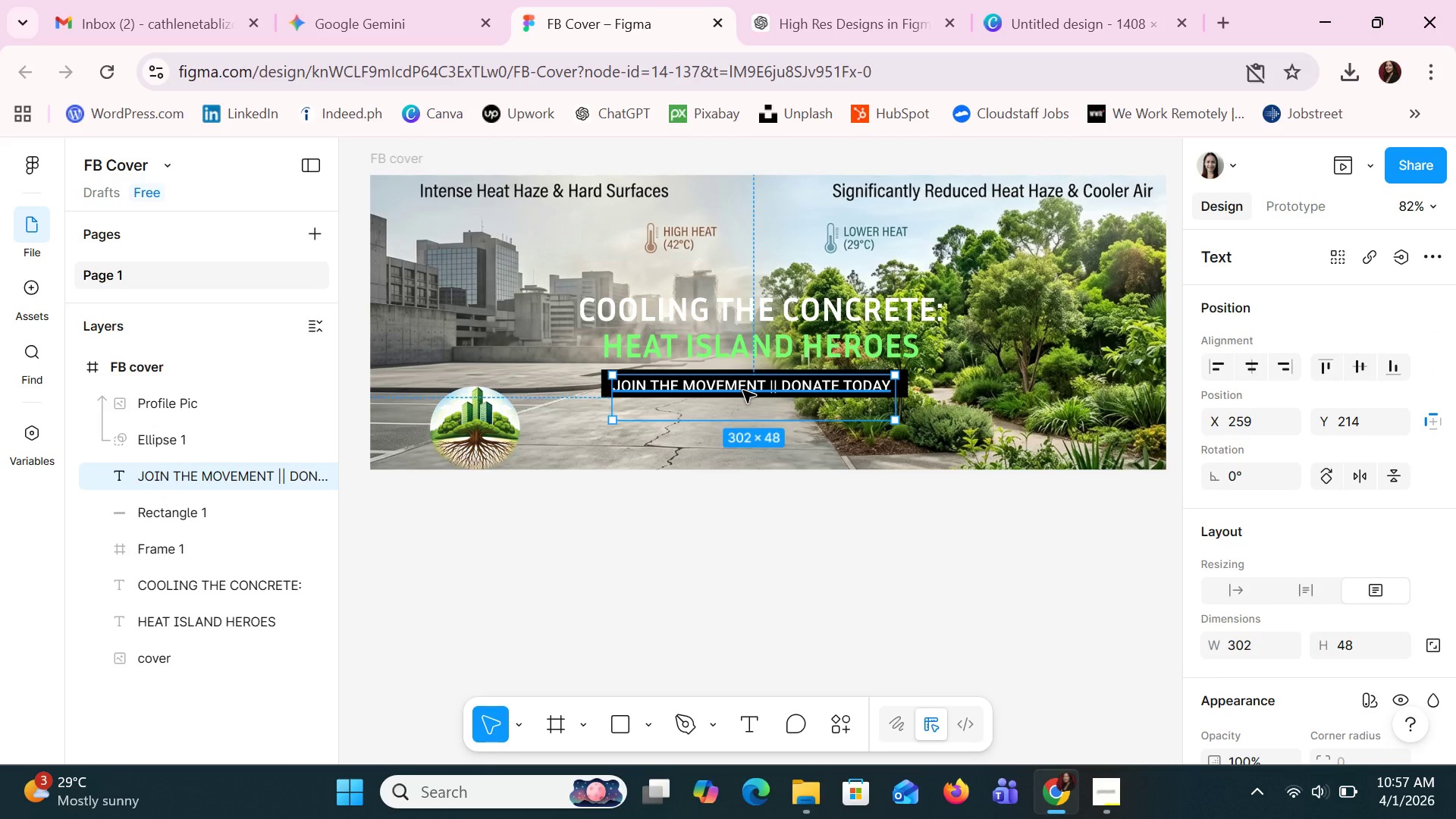 
key(ArrowLeft)
 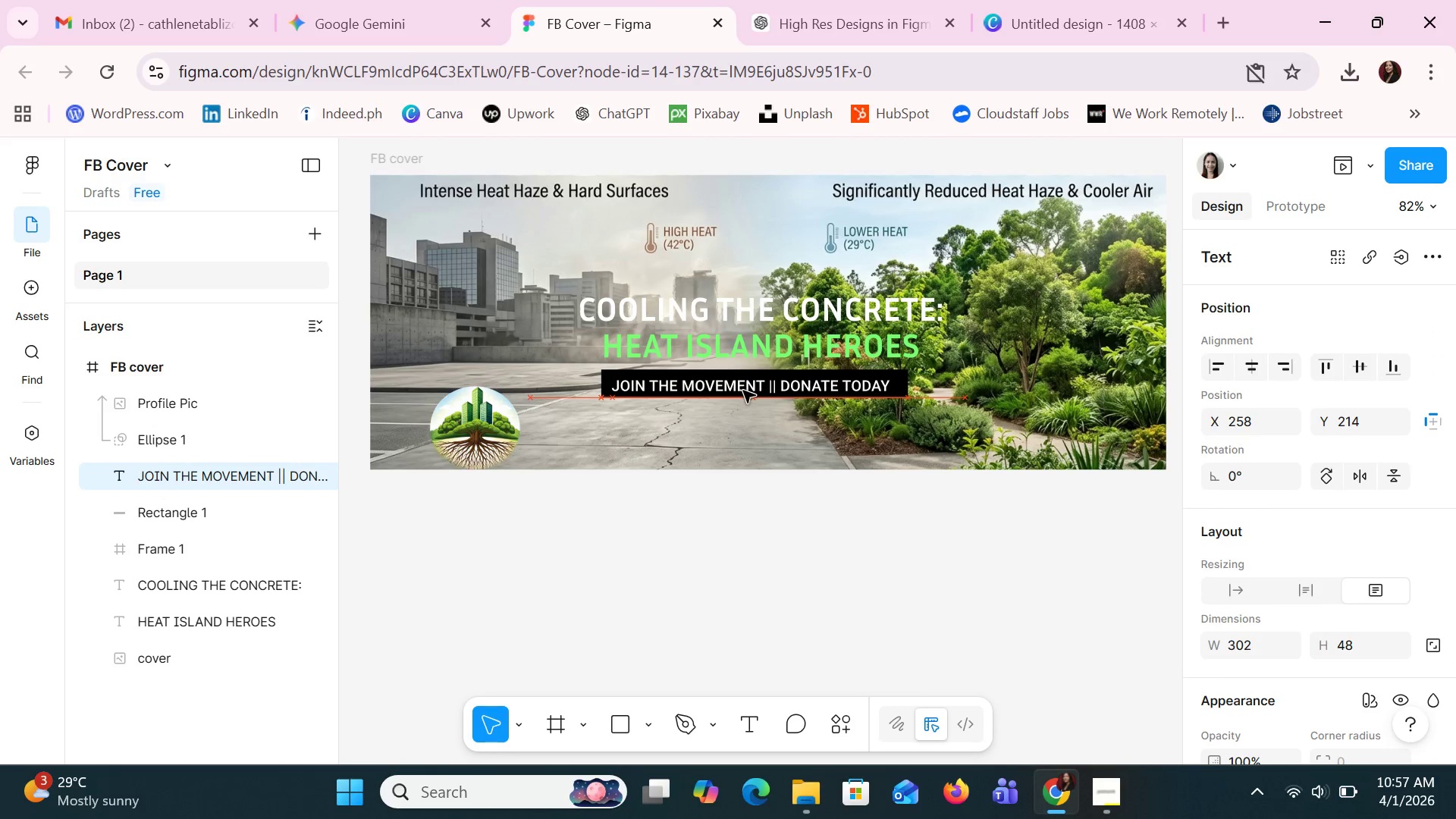 
key(ArrowLeft)
 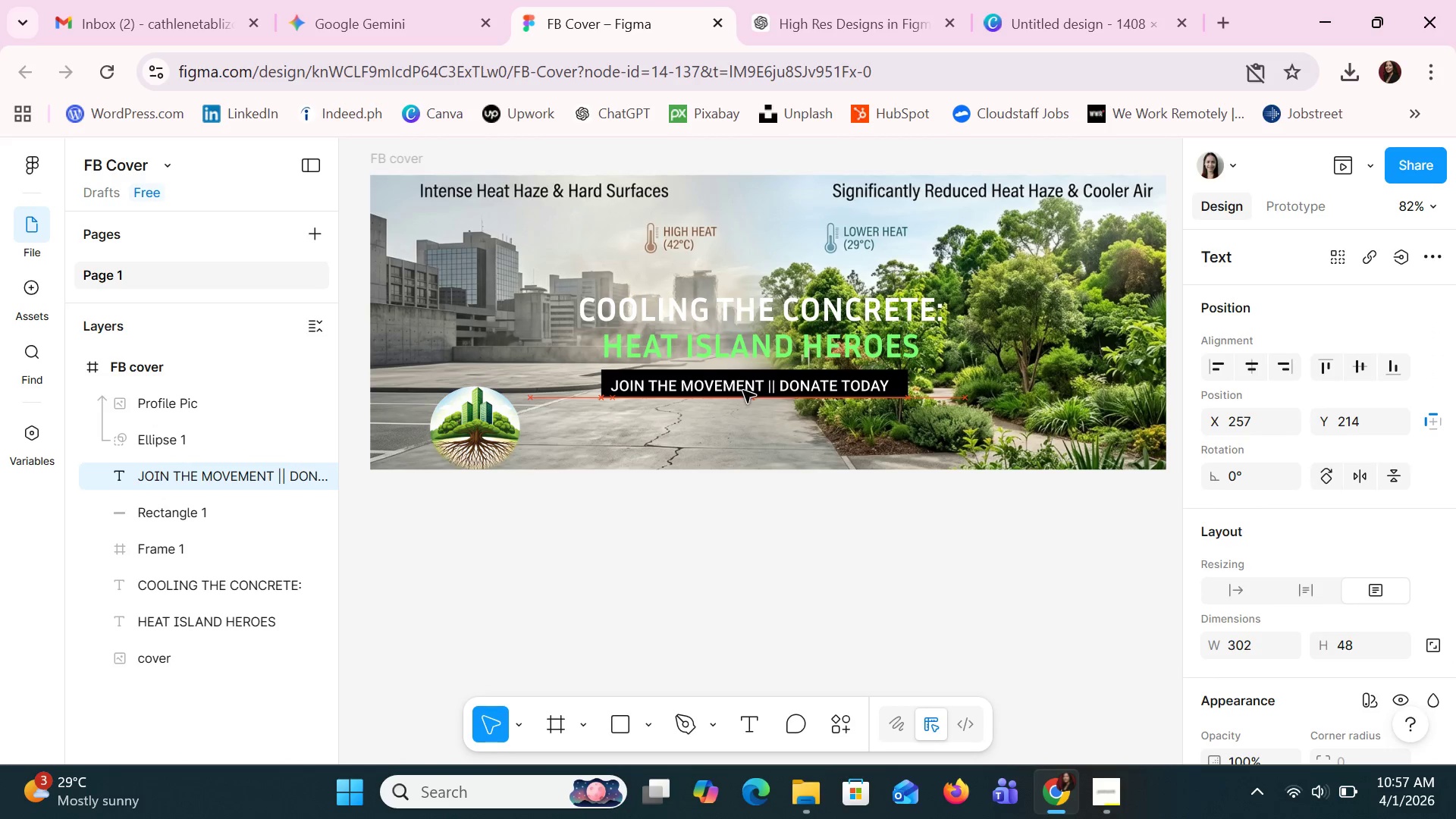 
key(ArrowLeft)
 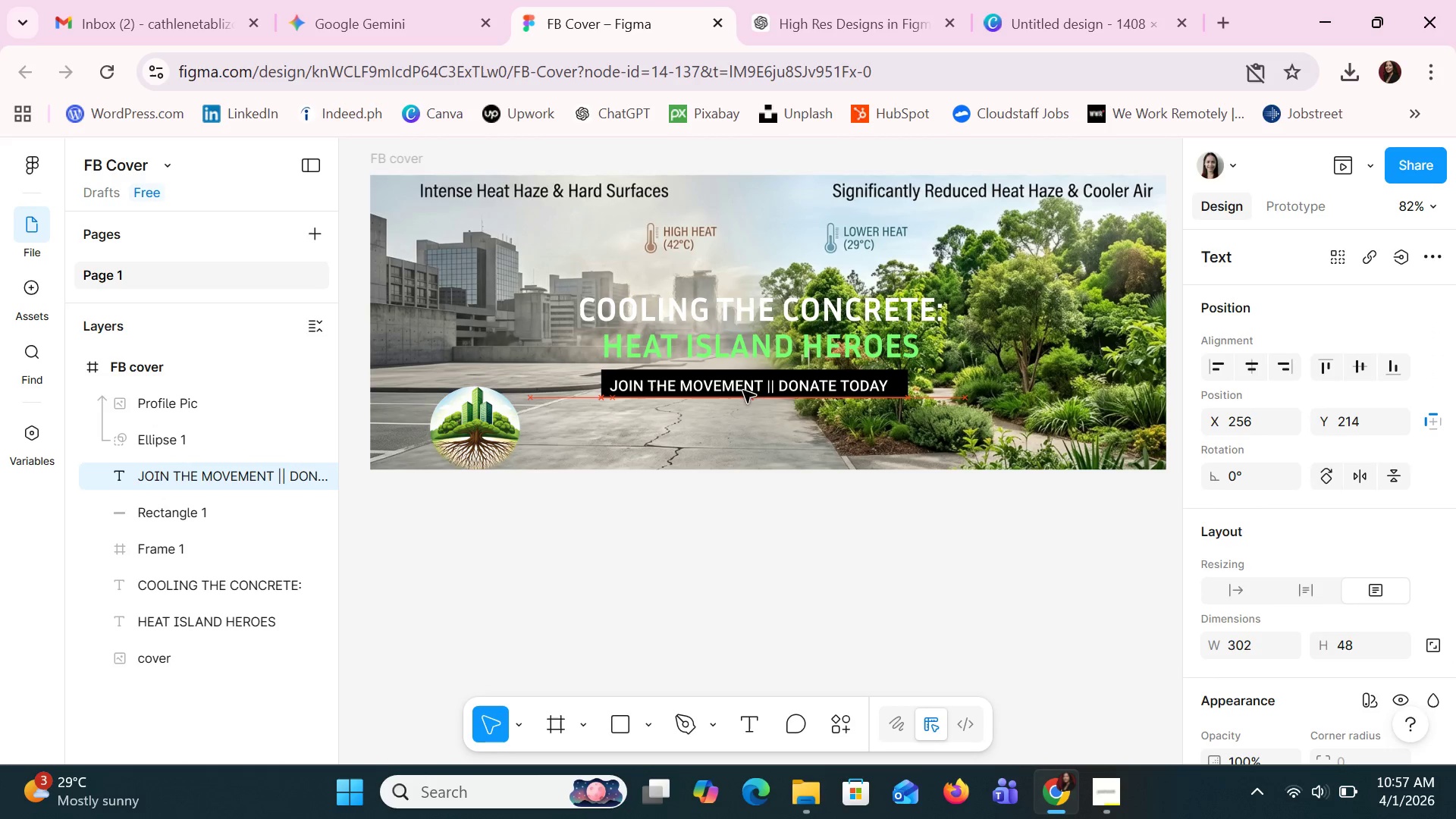 
key(ArrowUp)
 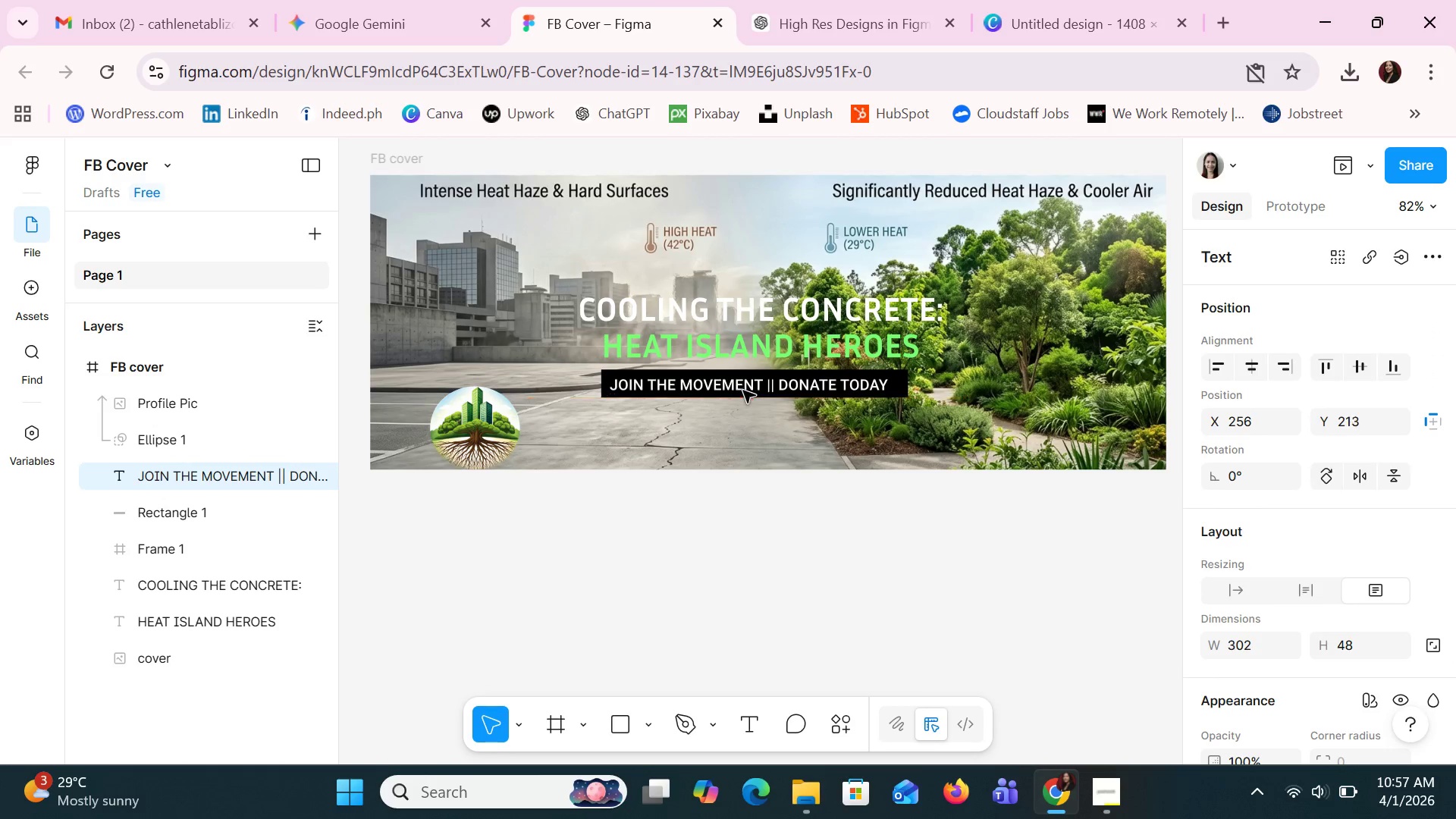 
key(ArrowUp)
 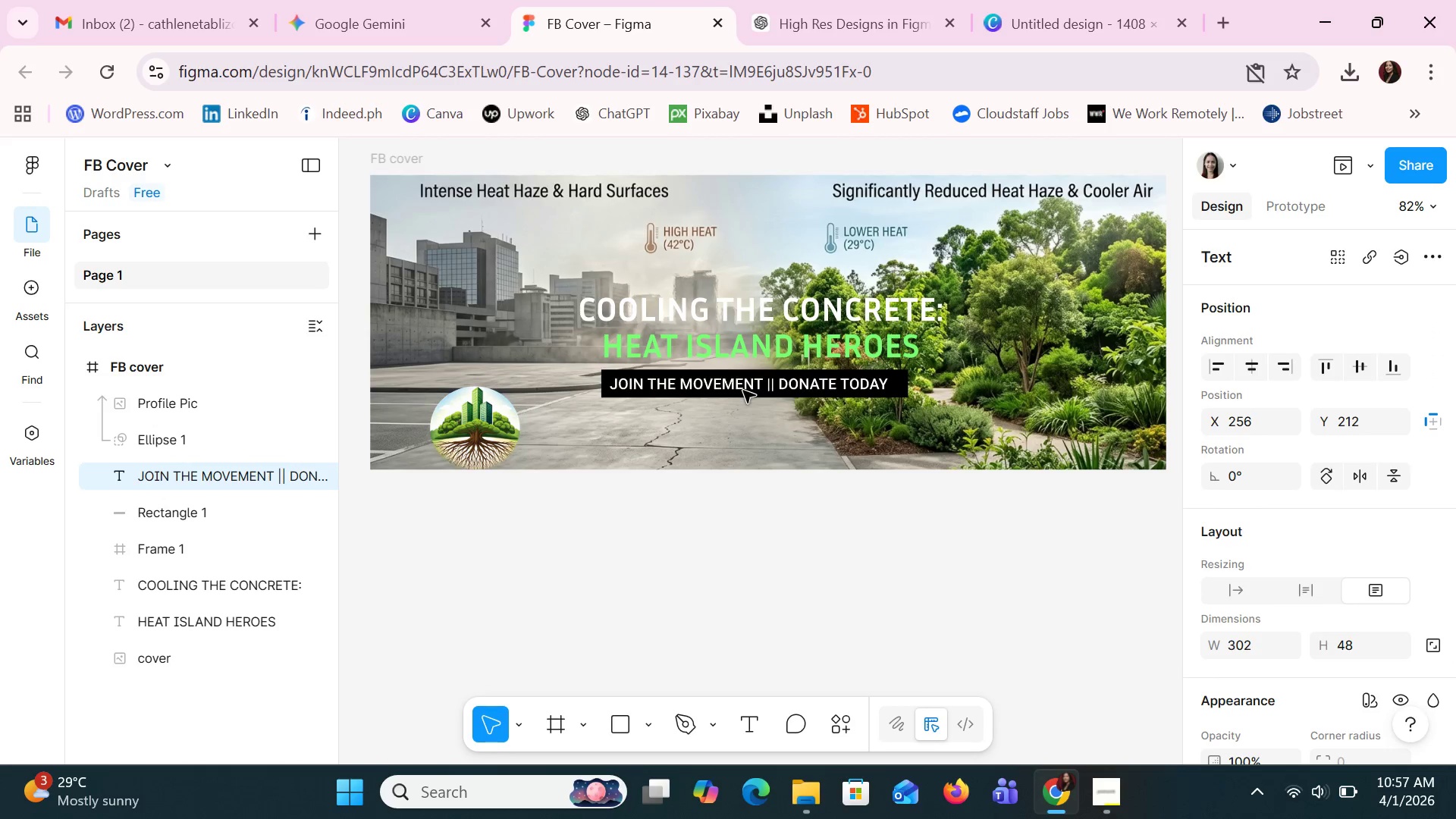 
key(ArrowUp)
 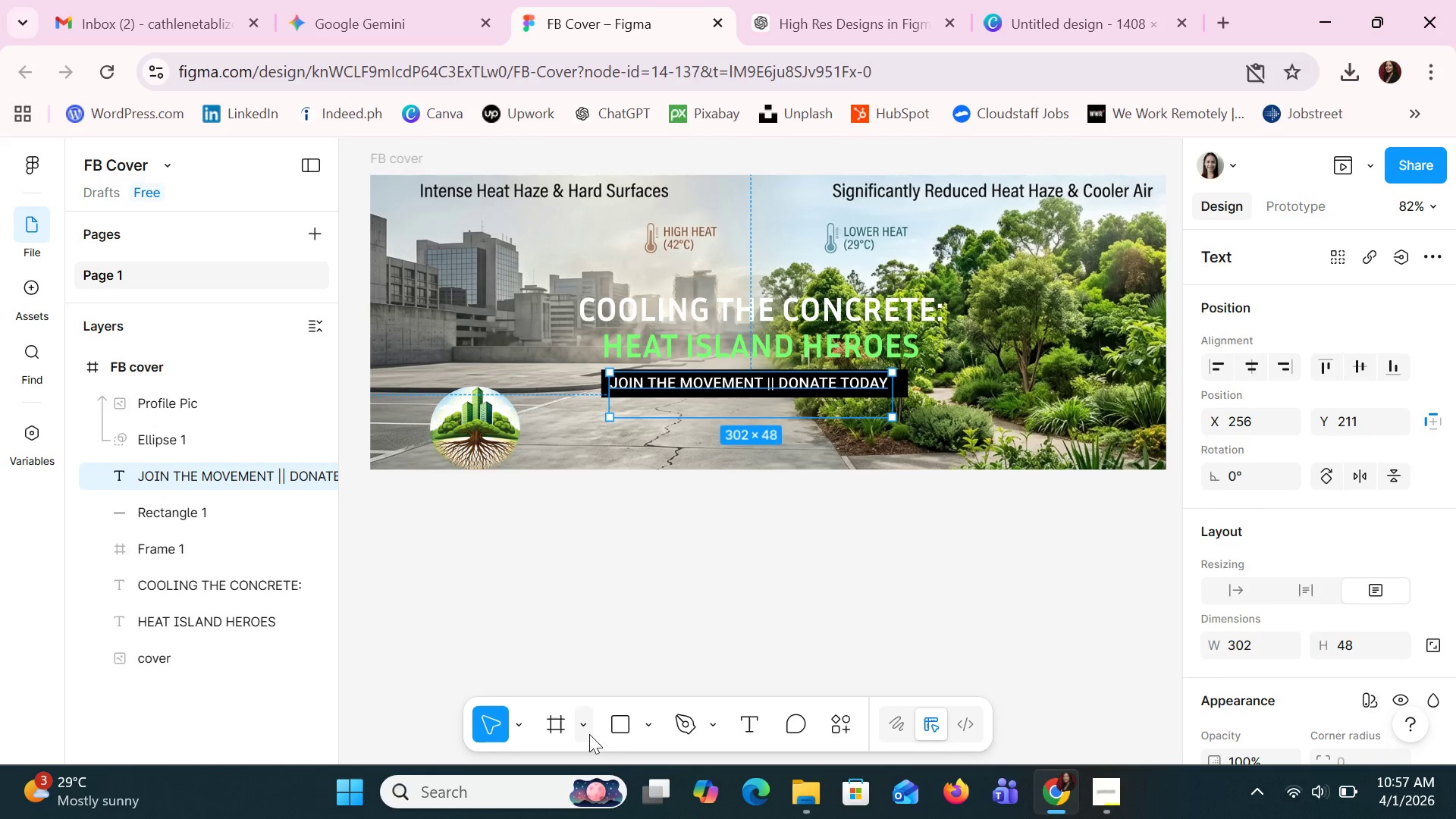 
left_click([648, 730])
 